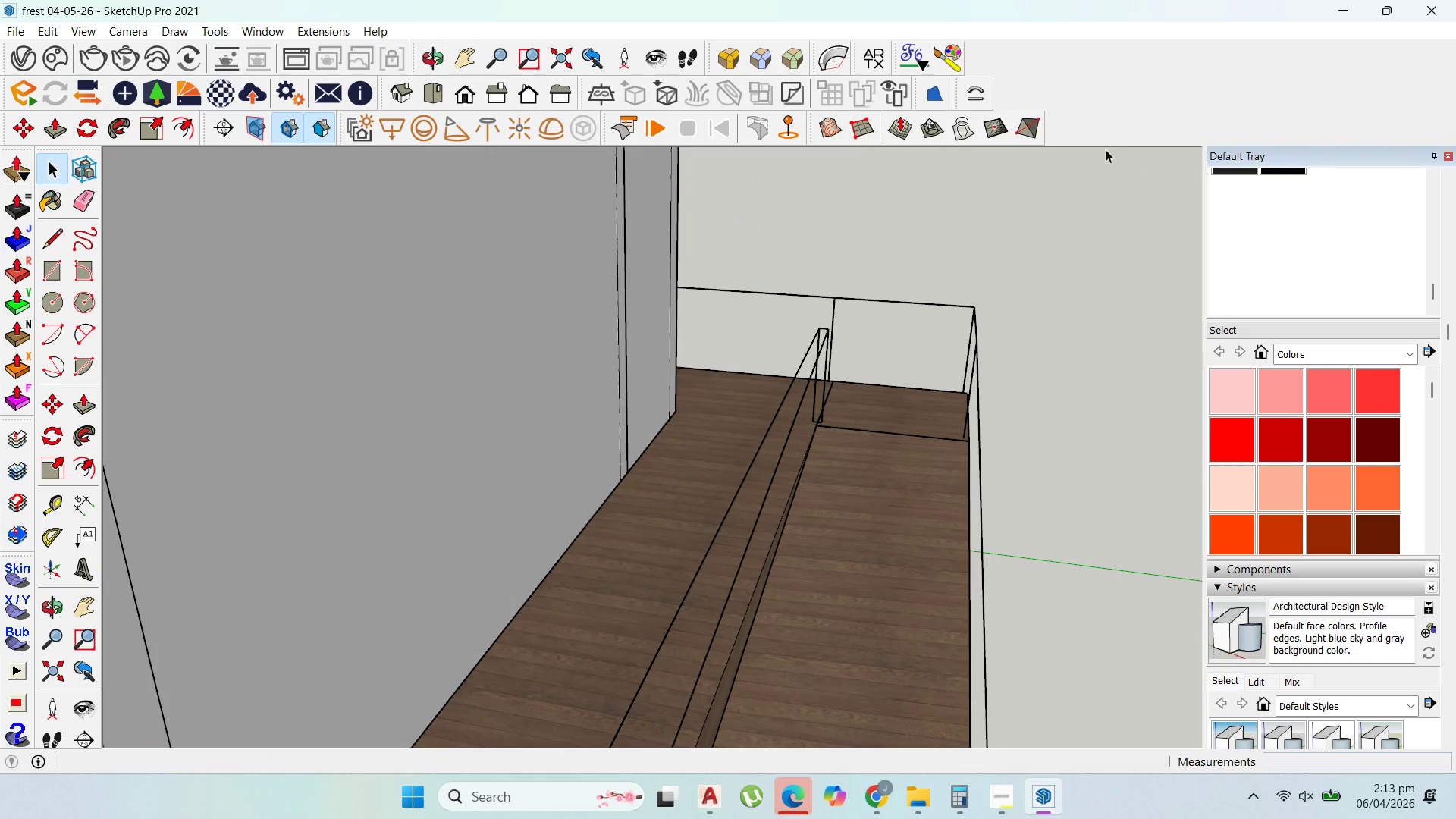 
scroll: coordinate [1025, 390], scroll_direction: down, amount: 13.0
 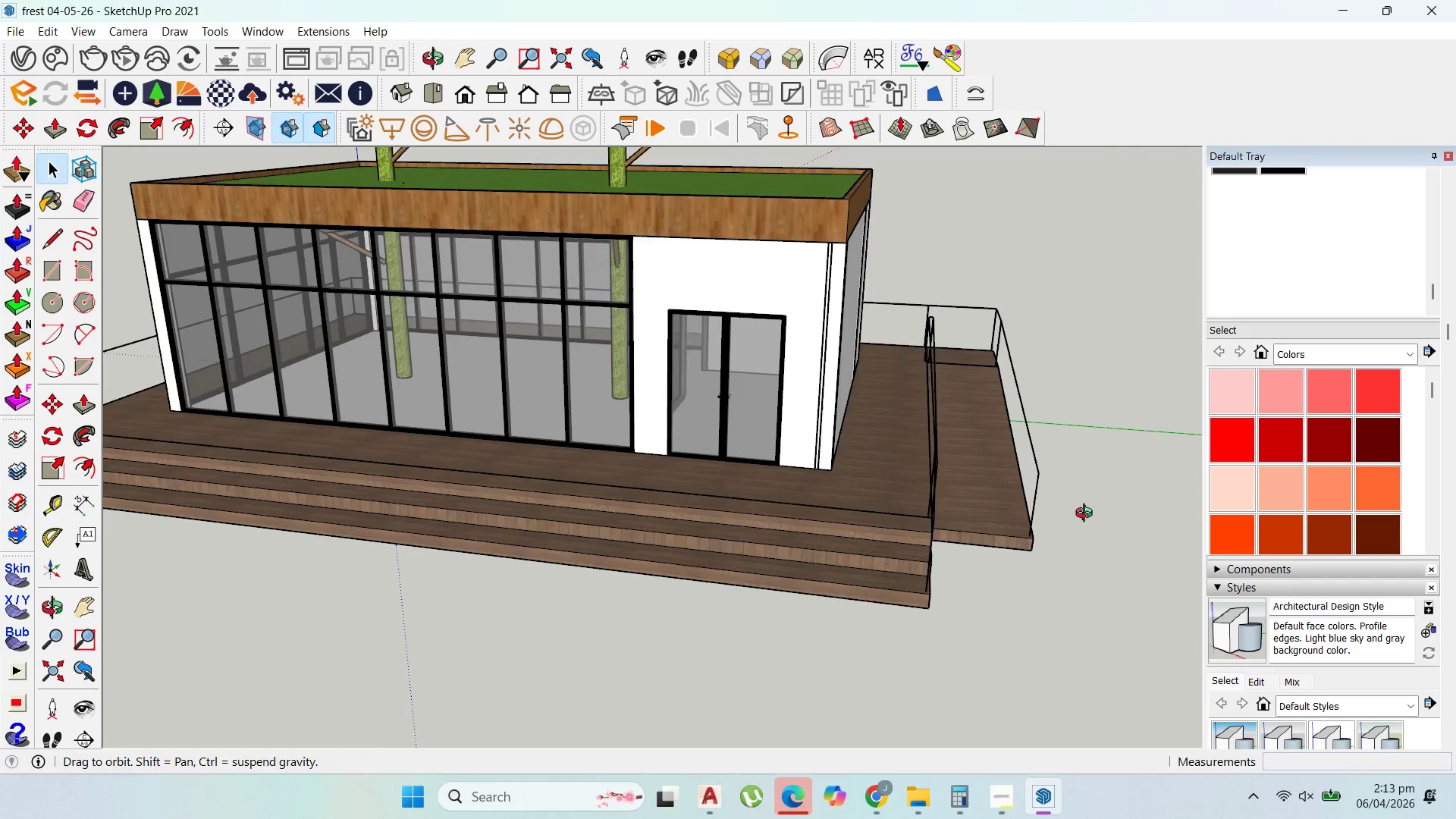 
scroll: coordinate [266, 451], scroll_direction: up, amount: 3.0
 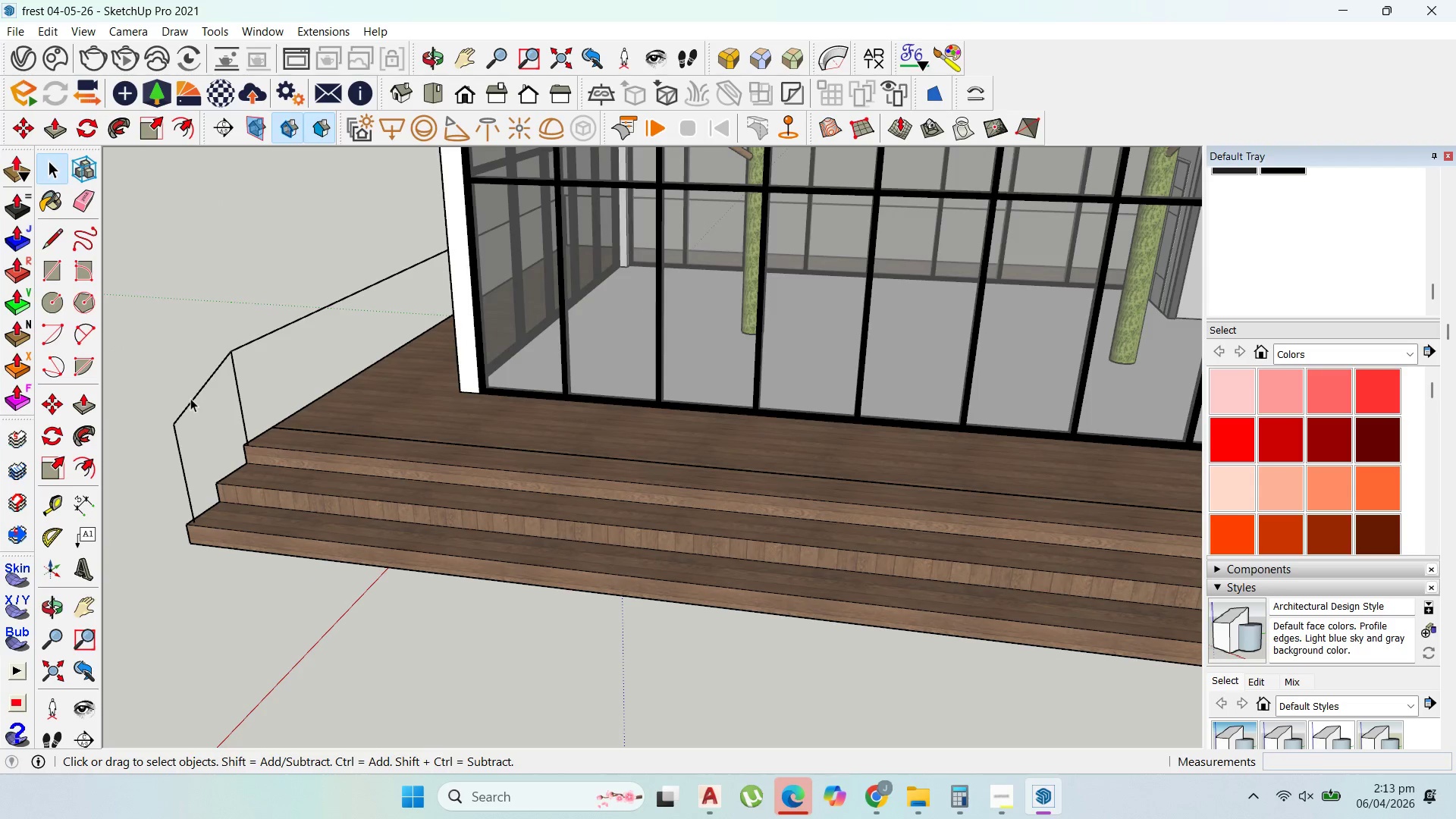 
double_click([190, 397])
 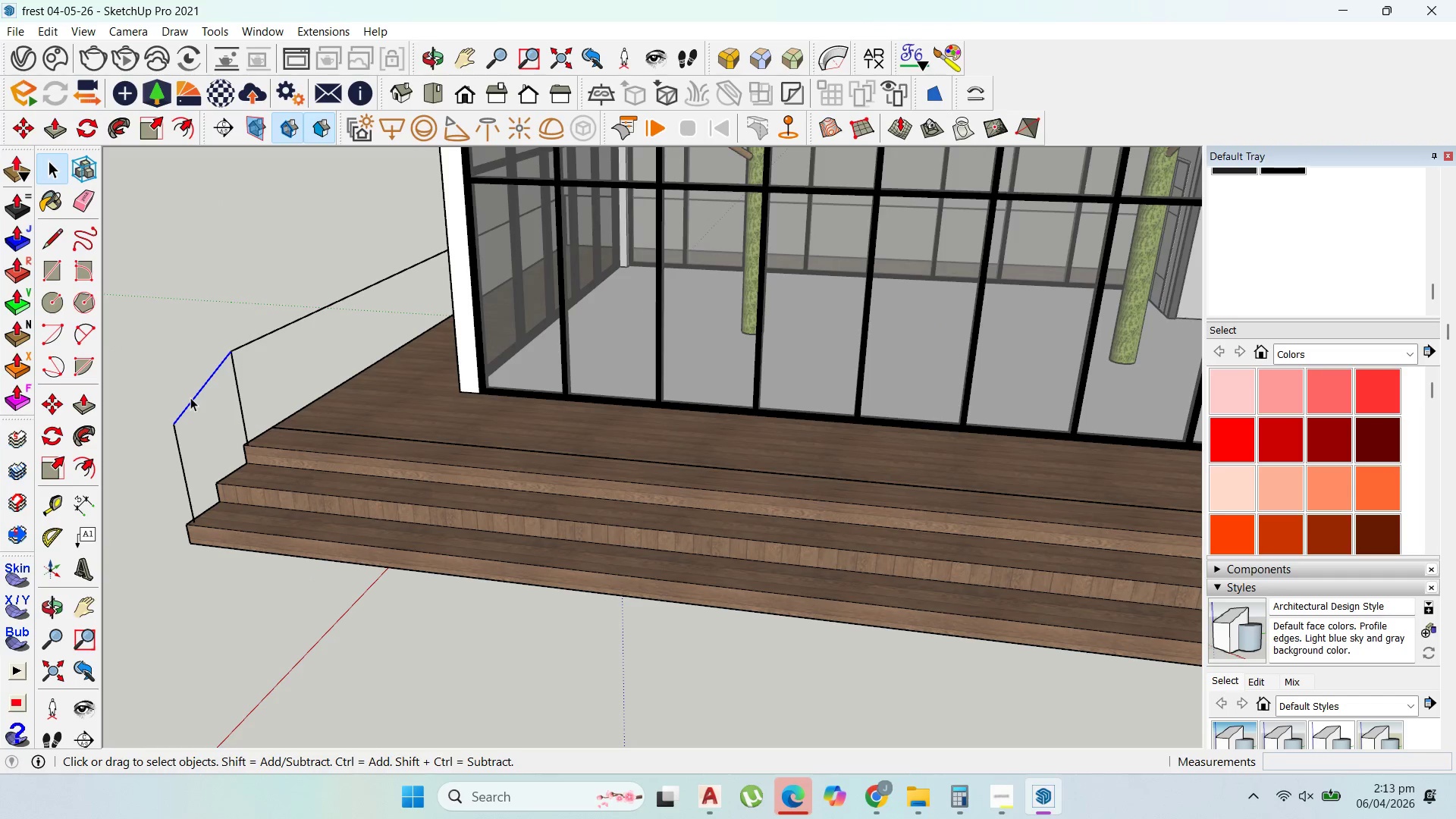 
triple_click([190, 397])
 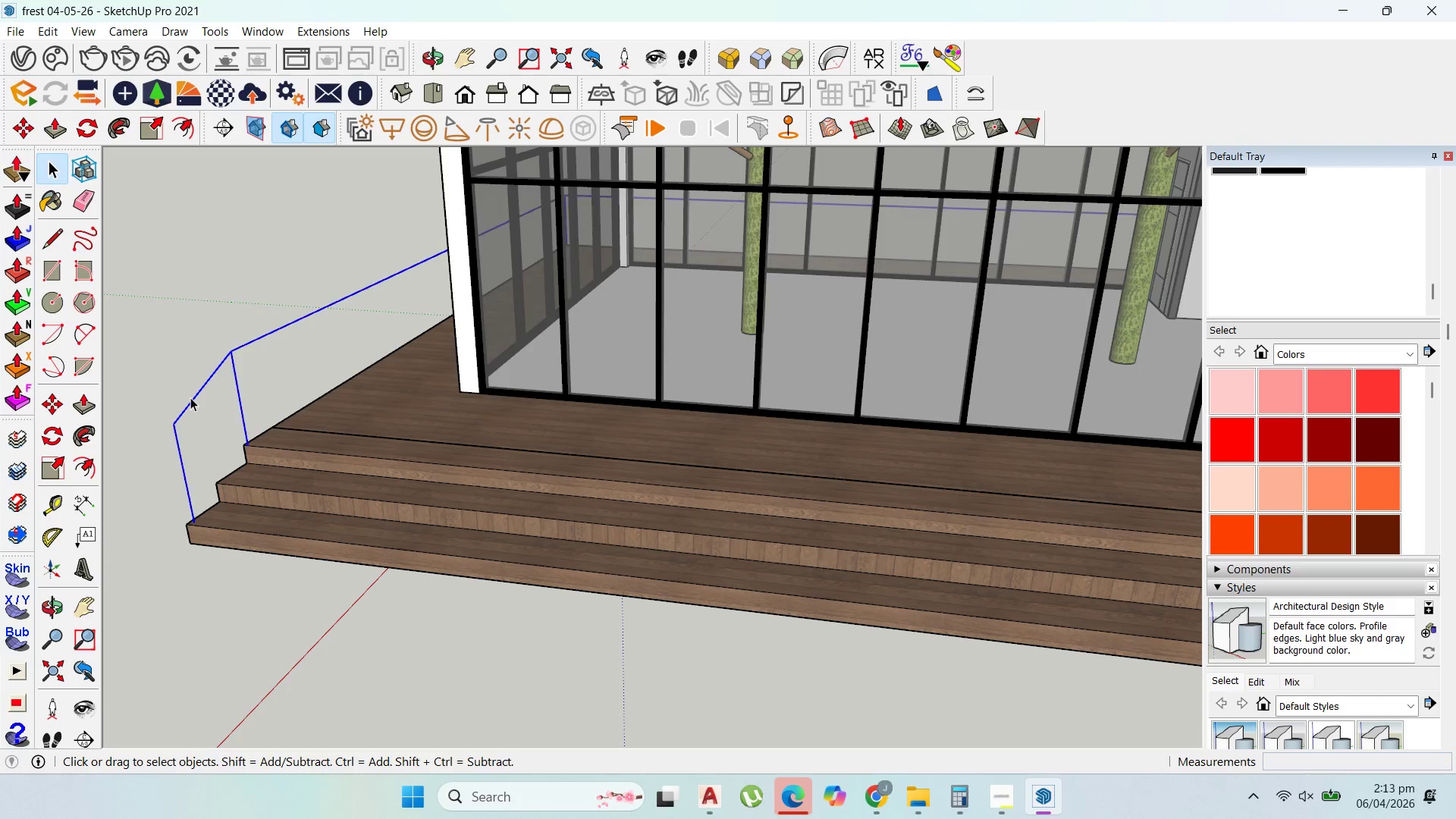 
triple_click([190, 397])
 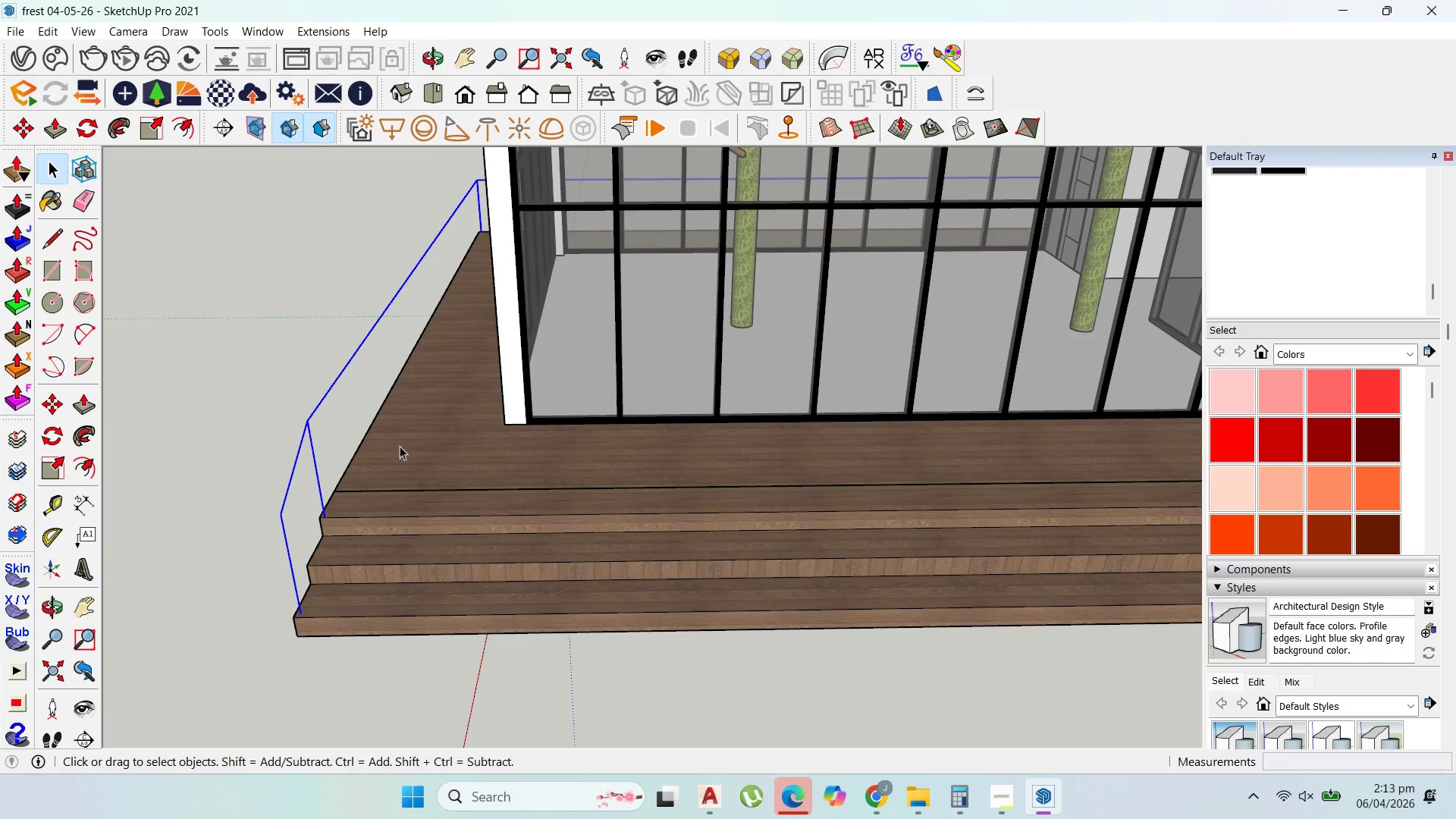 
key(Escape)
 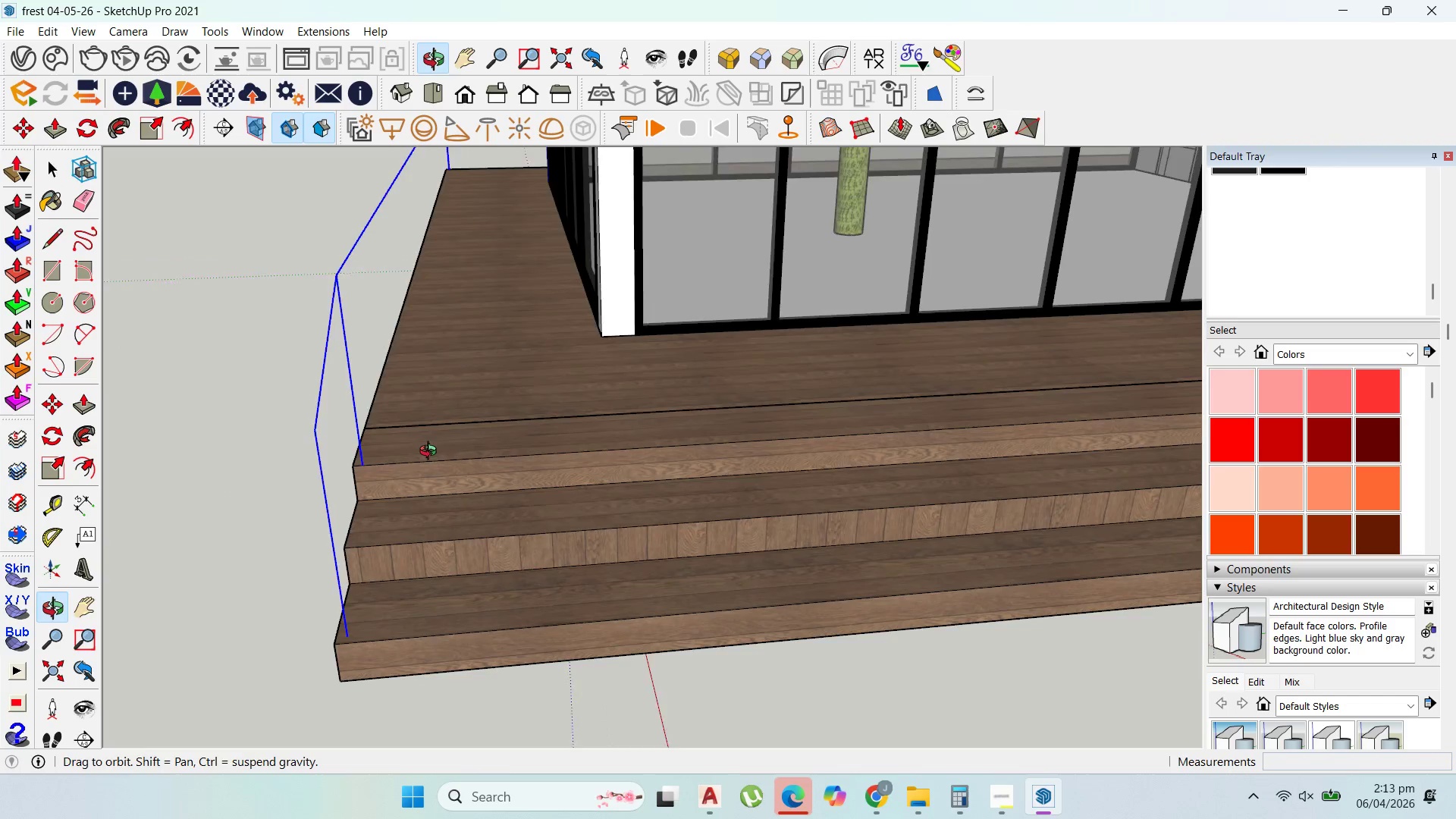 
scroll: coordinate [374, 472], scroll_direction: up, amount: 6.0
 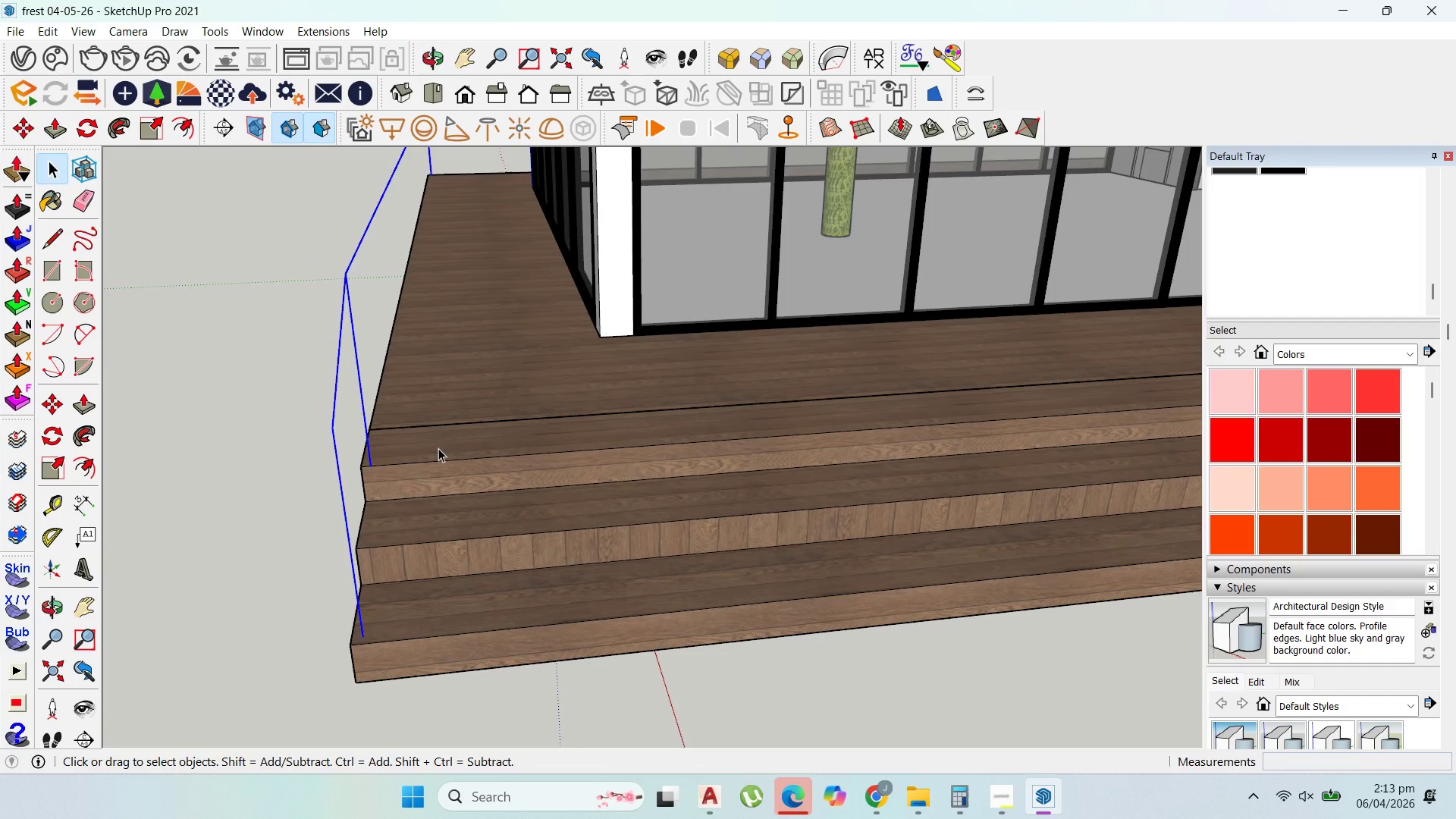 
scroll: coordinate [440, 447], scroll_direction: down, amount: 3.0
 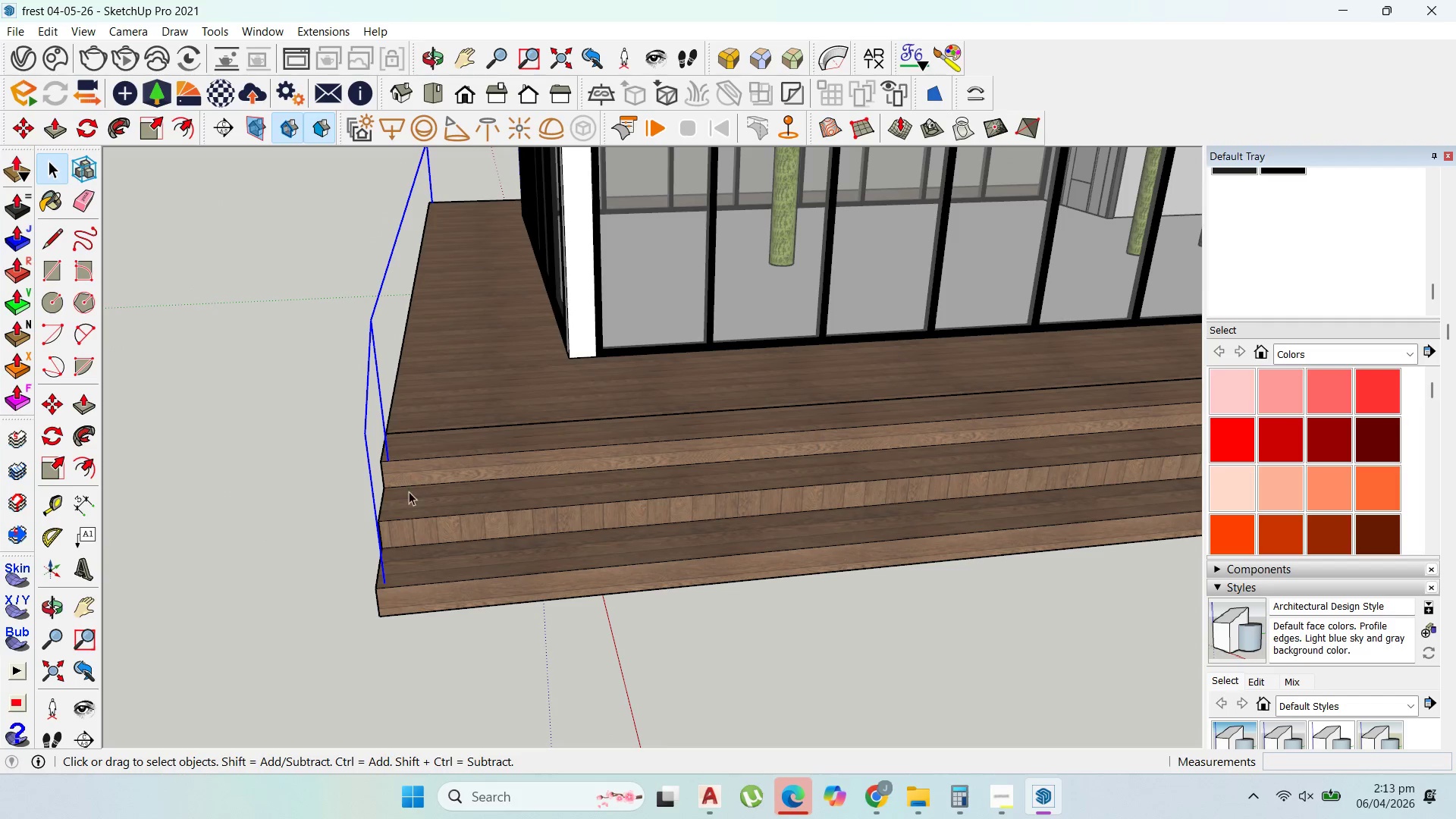 
scroll: coordinate [331, 494], scroll_direction: up, amount: 1.0
 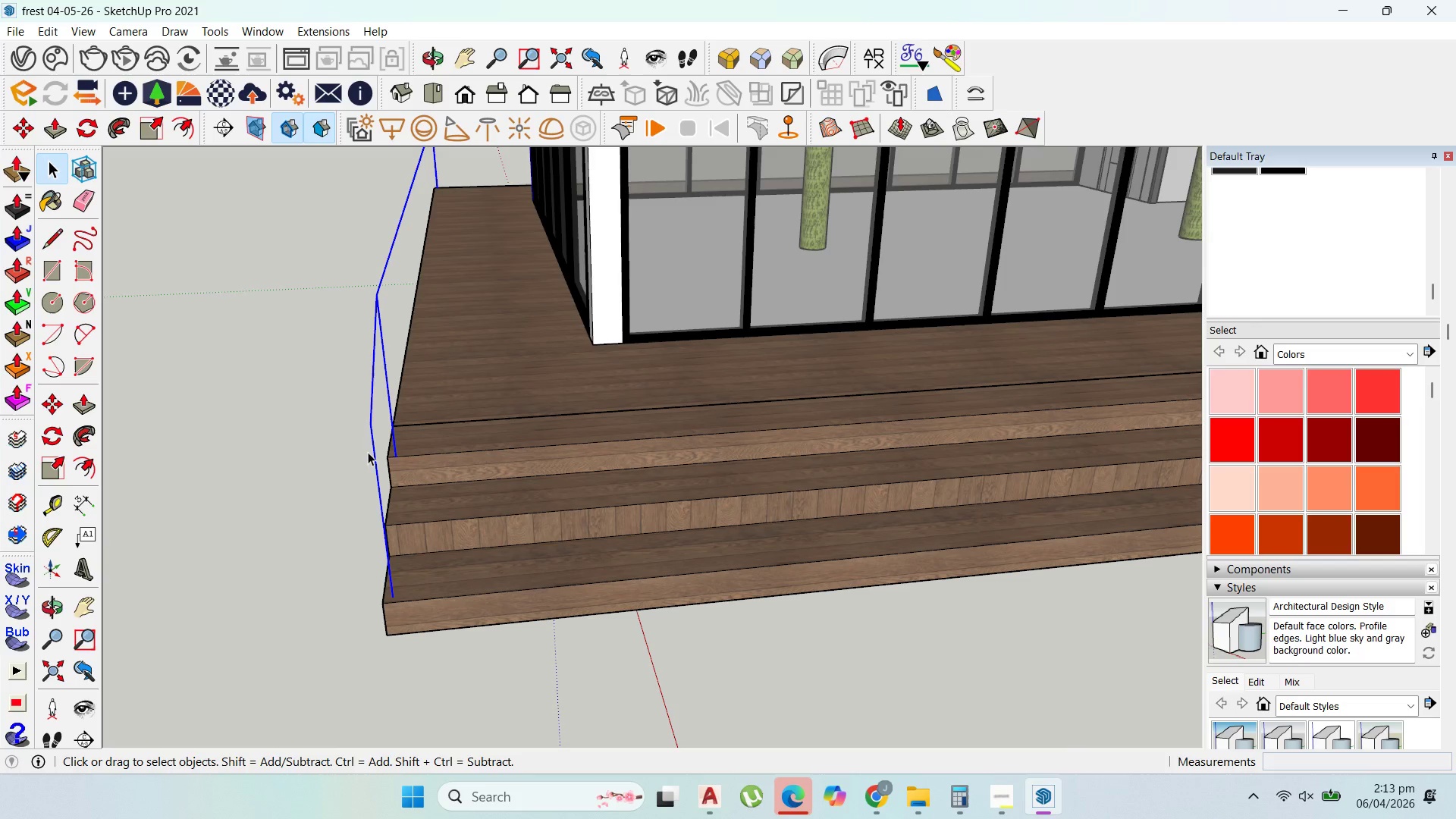 
key(Shift+ShiftLeft)
 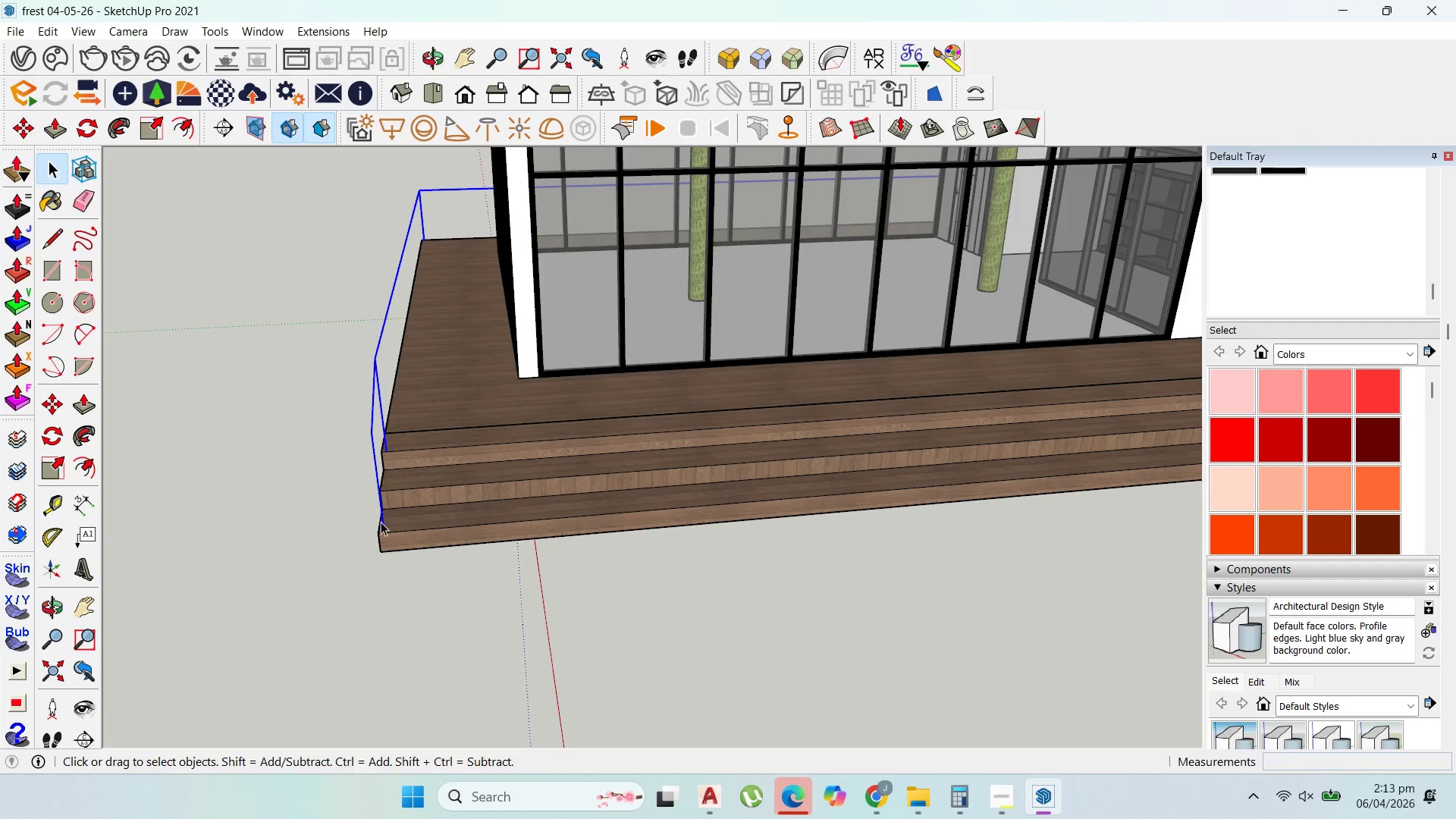 
scroll: coordinate [383, 423], scroll_direction: down, amount: 5.0
 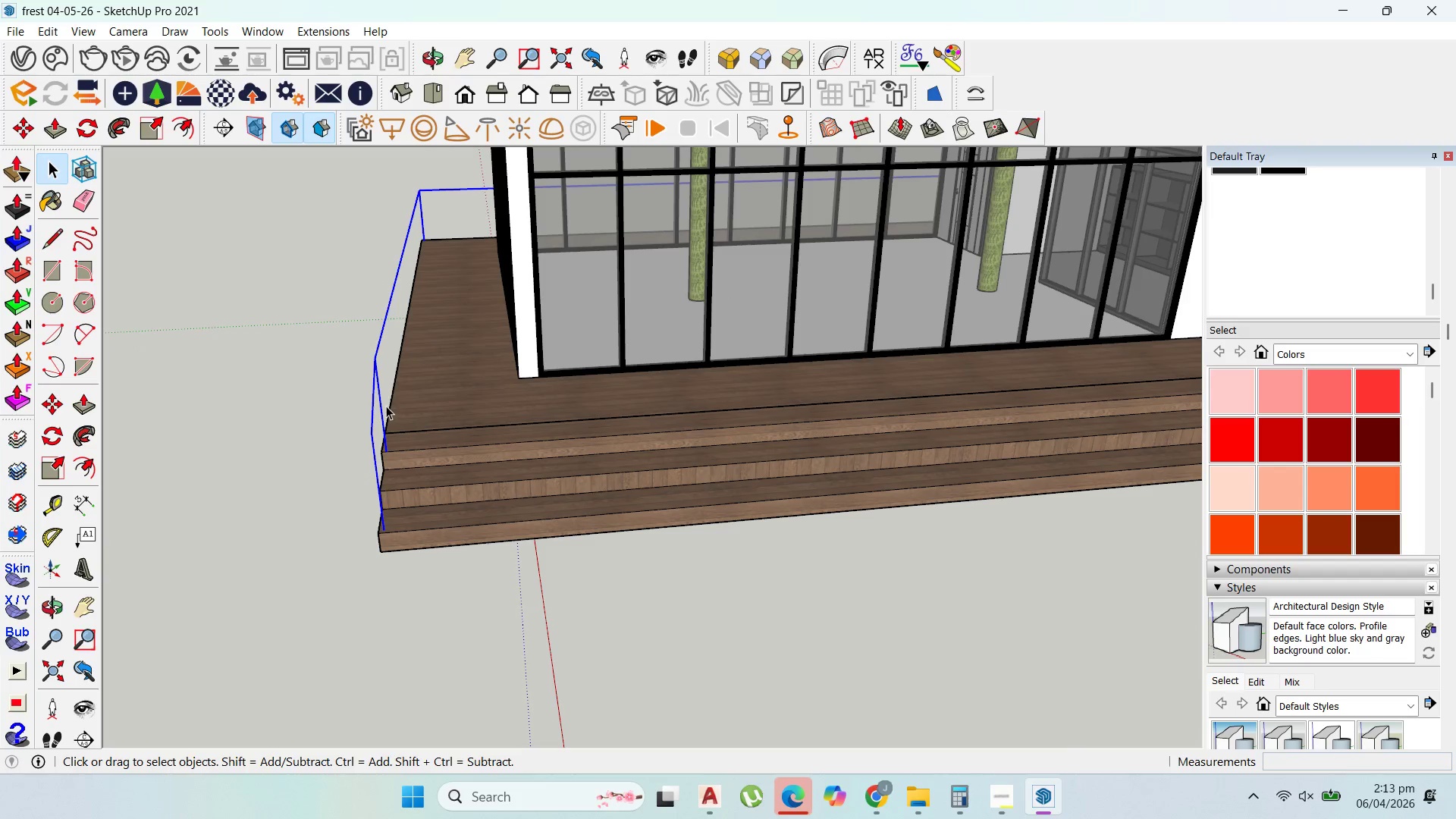 
scroll: coordinate [385, 533], scroll_direction: up, amount: 10.0
 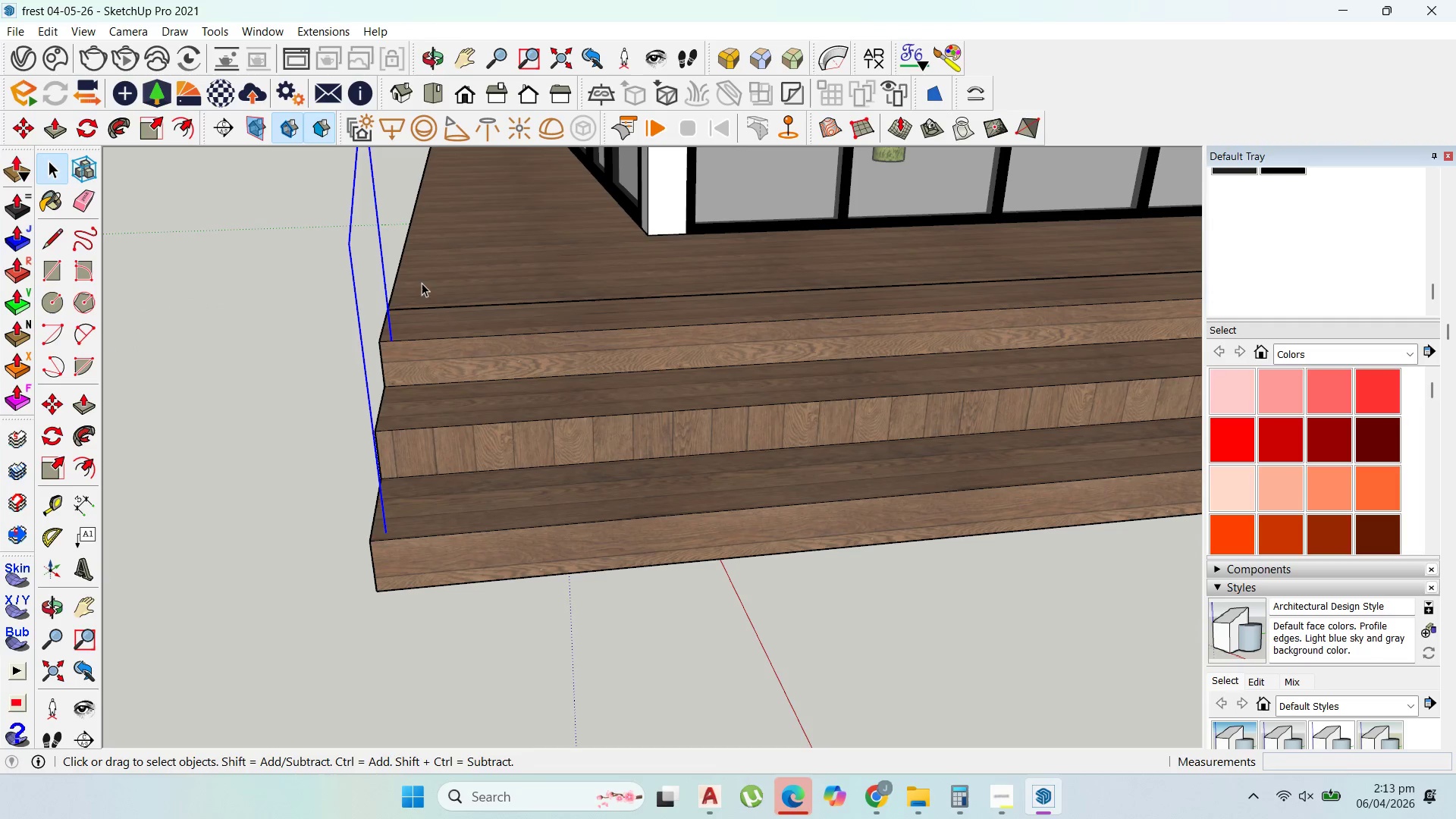 
hold_key(key=ShiftLeft, duration=1.53)
left_click([386, 264])
 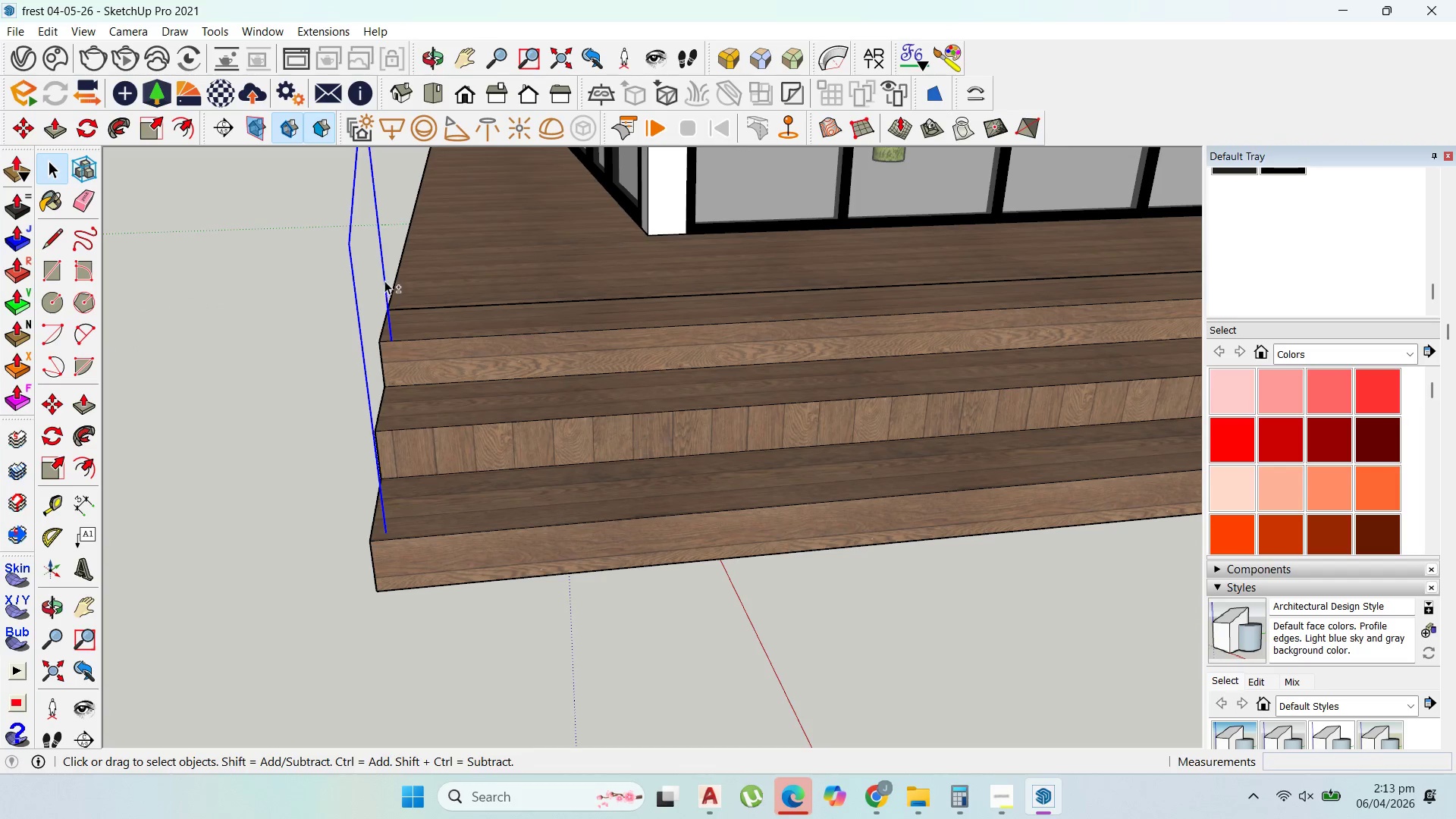 
hold_key(key=ShiftLeft, duration=0.45)
left_click([385, 278])
 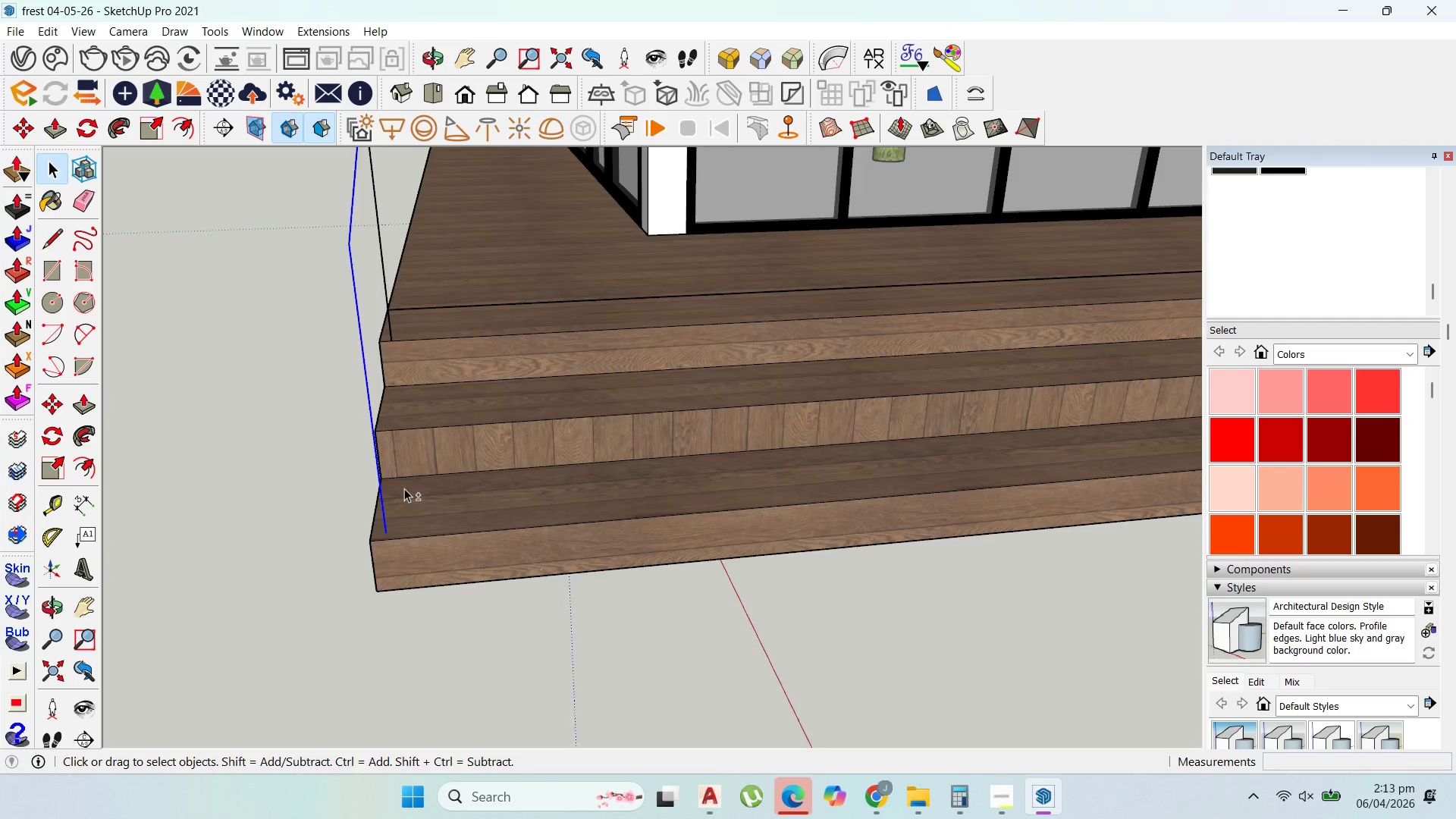 
hold_key(key=ShiftLeft, duration=0.92)
 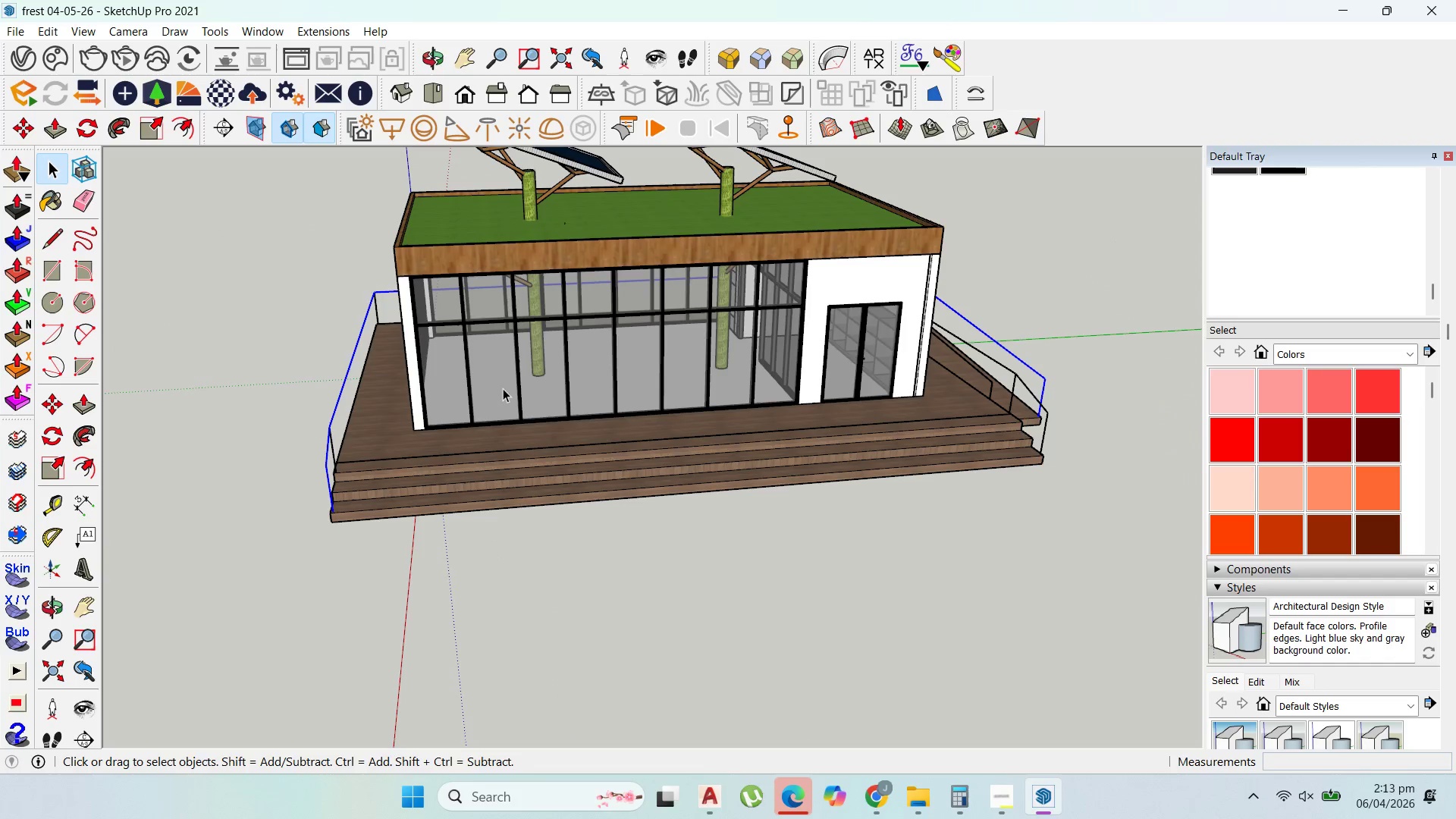 
scroll: coordinate [420, 240], scroll_direction: down, amount: 4.0
 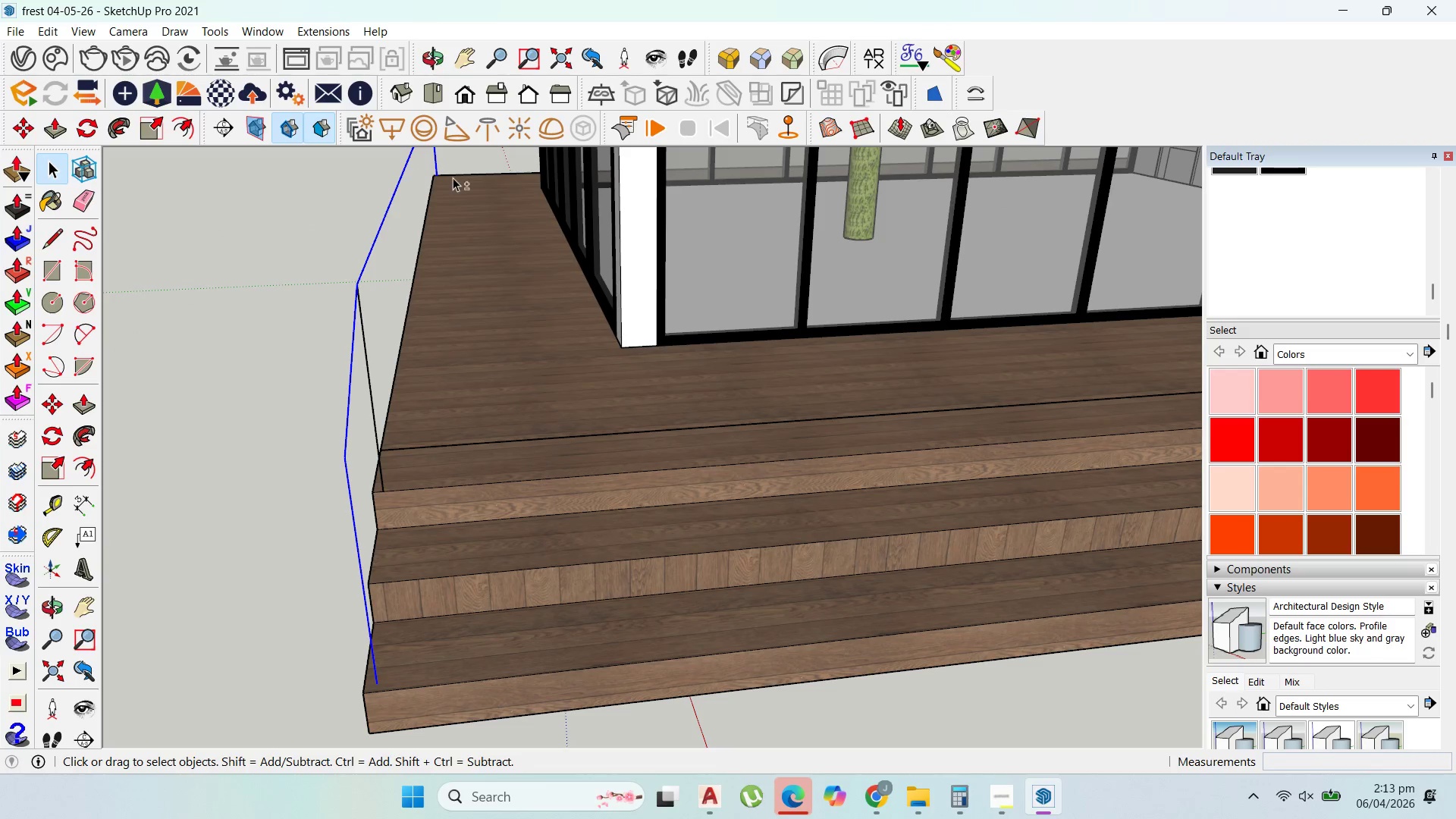 
left_click([438, 159])
 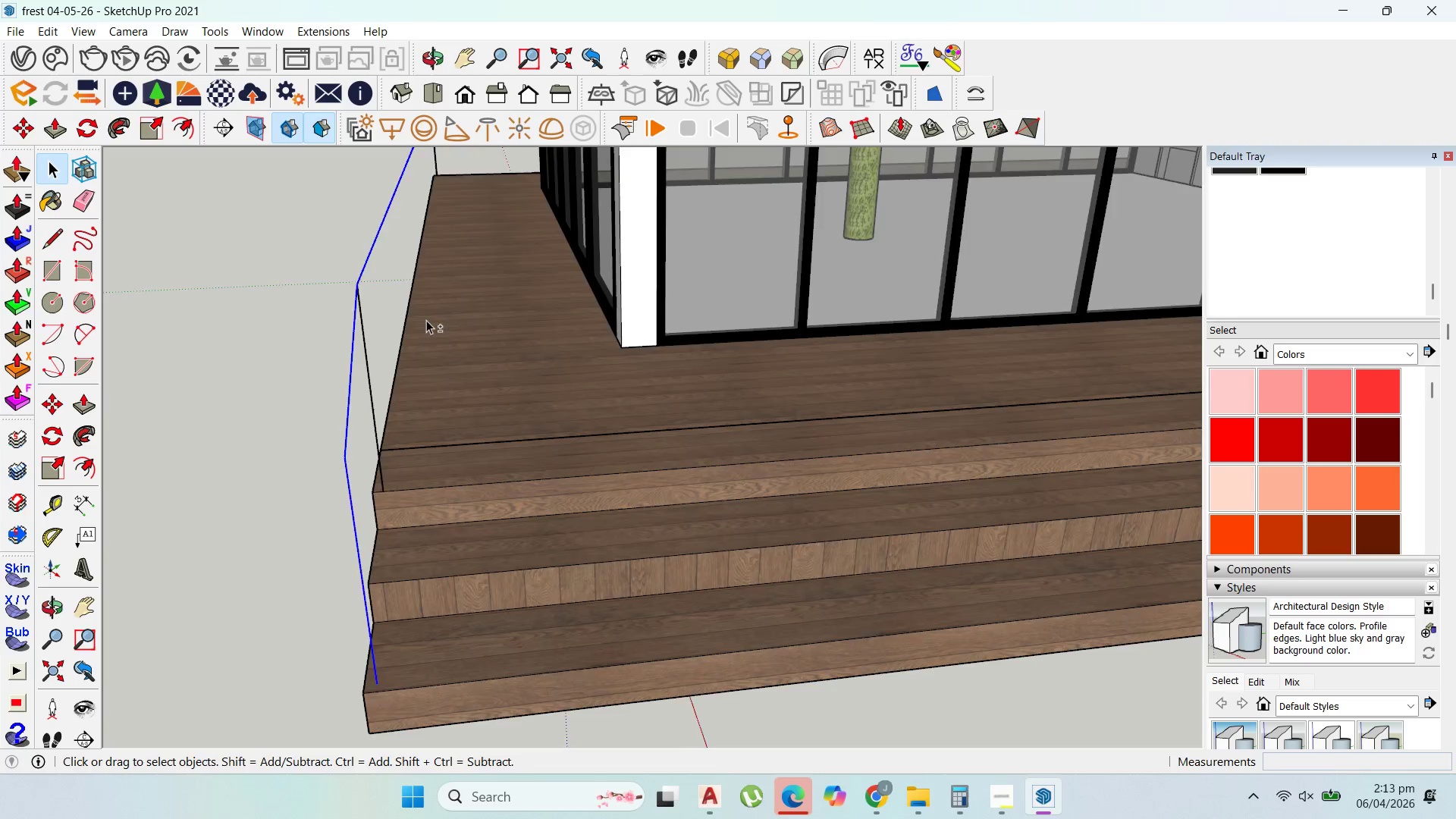 
scroll: coordinate [933, 322], scroll_direction: down, amount: 10.0
 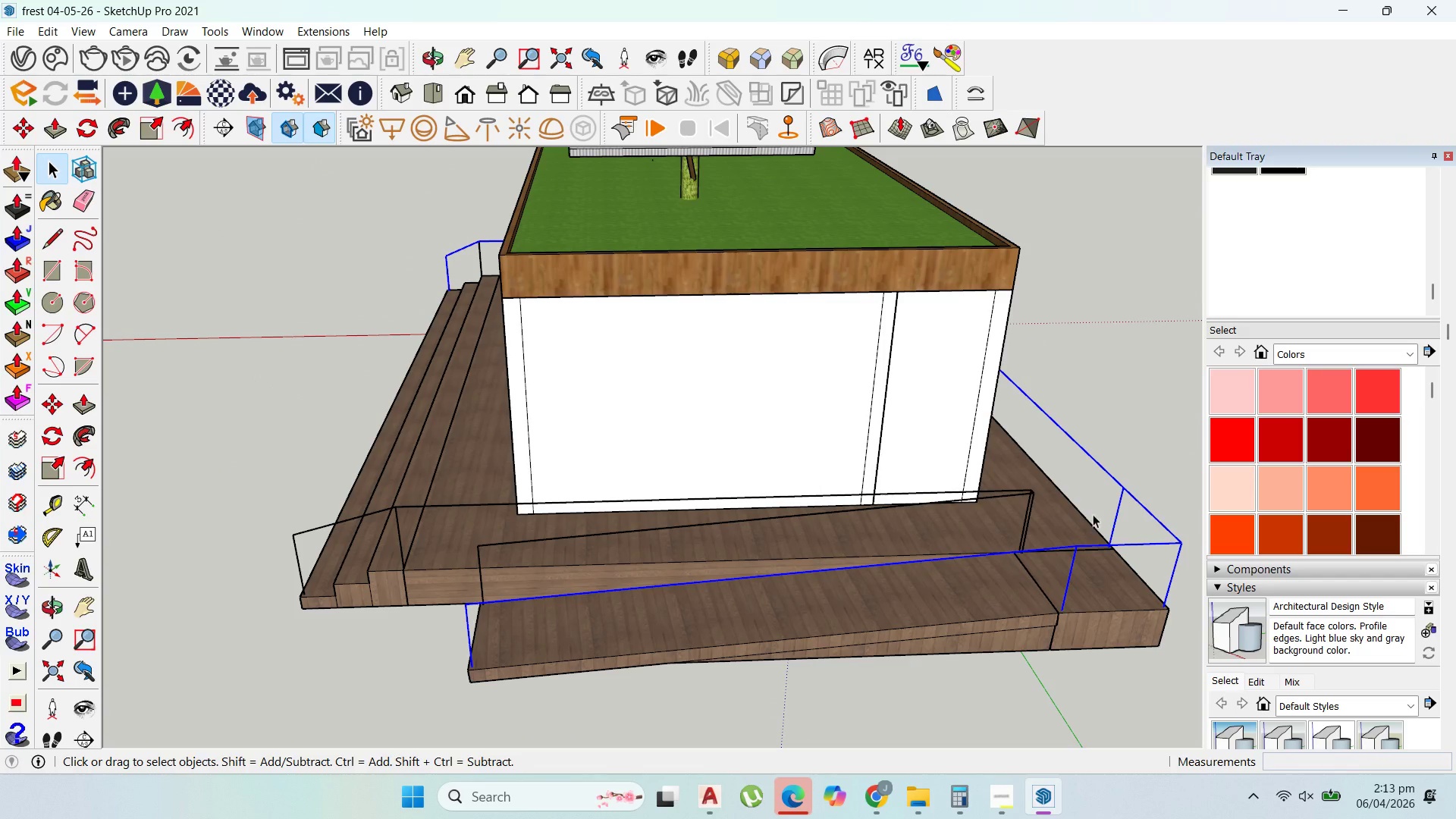 
hold_key(key=ShiftLeft, duration=1.53)
 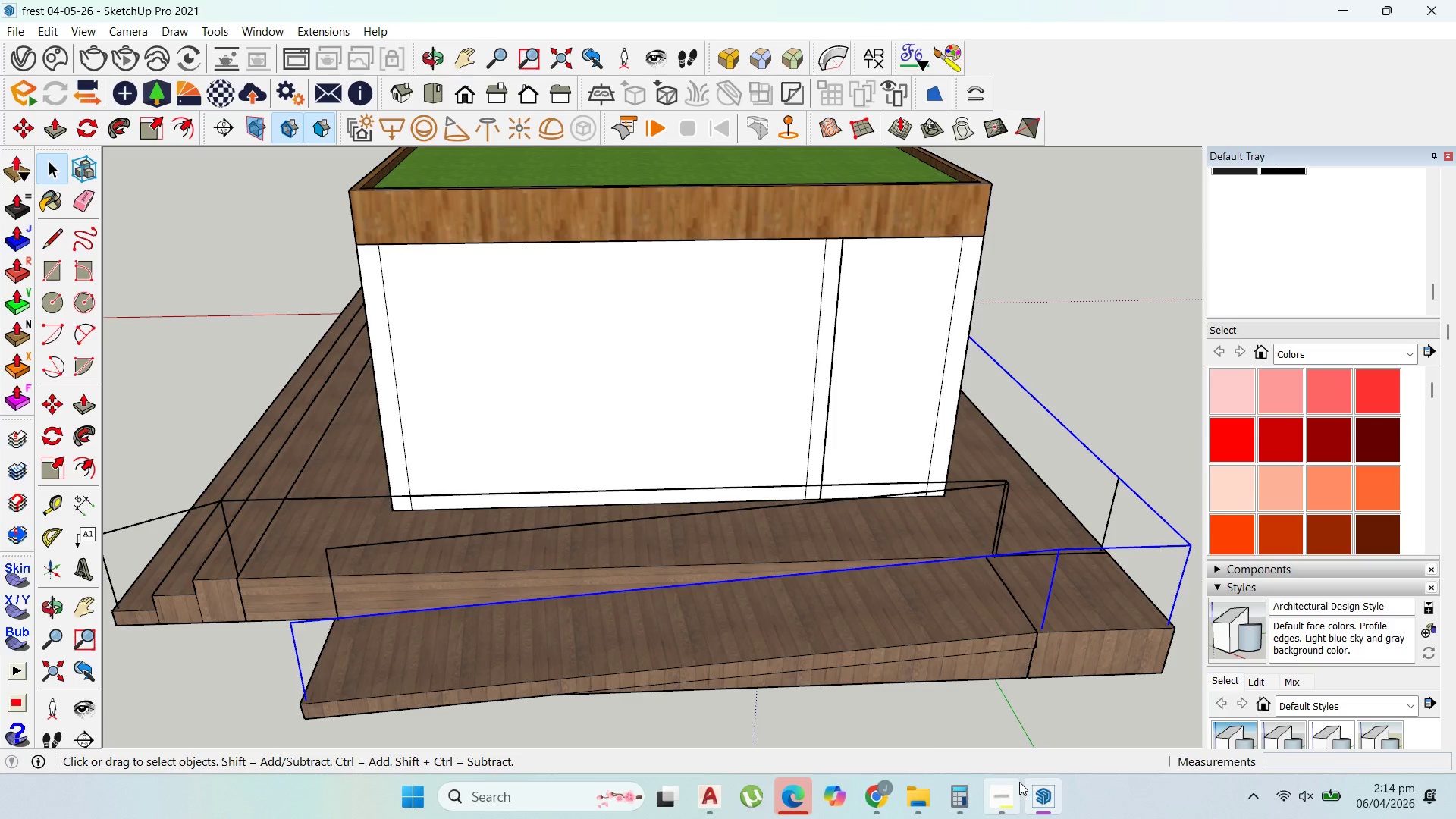 
scroll: coordinate [1144, 532], scroll_direction: up, amount: 2.0
 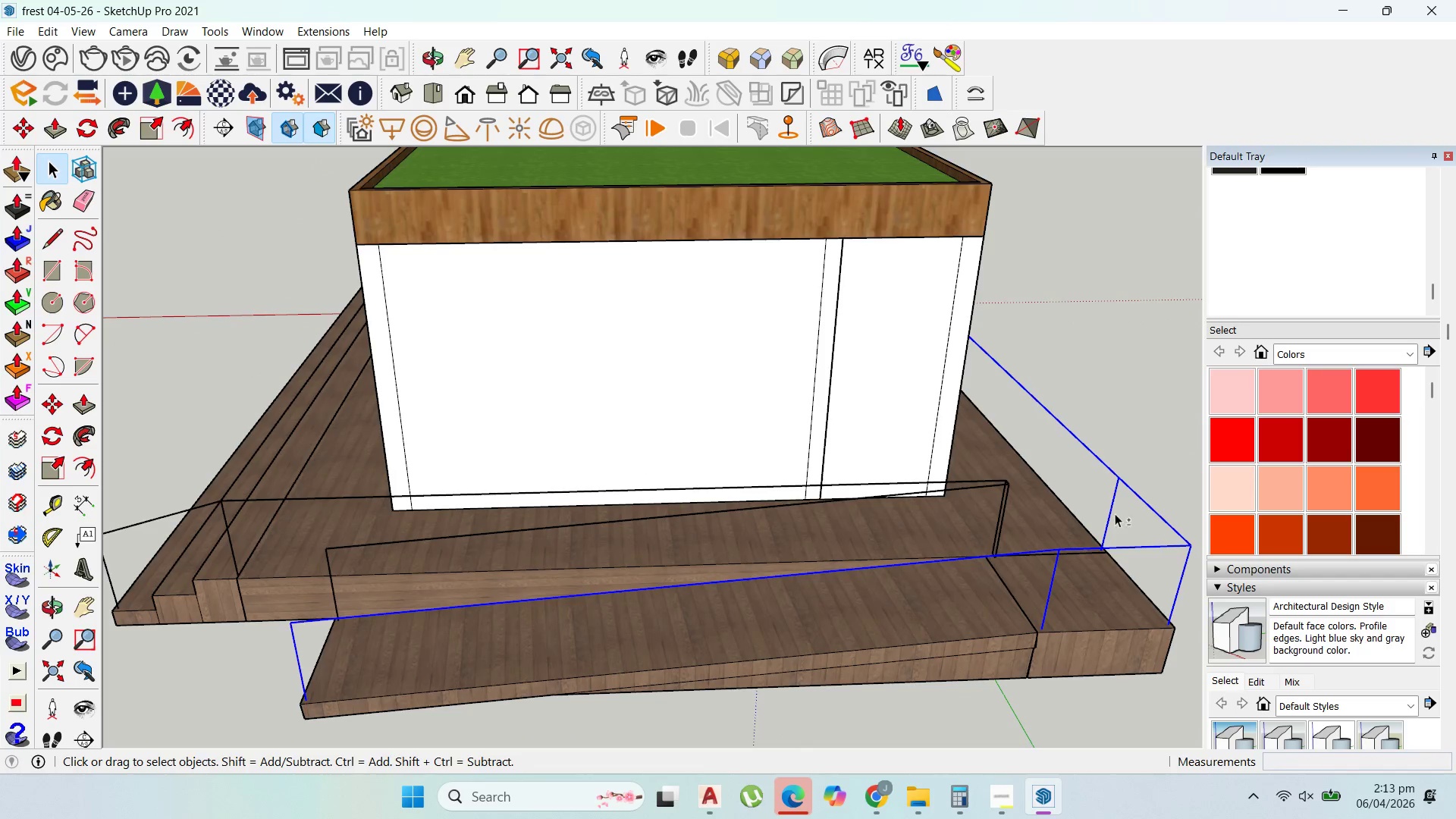 
double_click([1116, 489])
 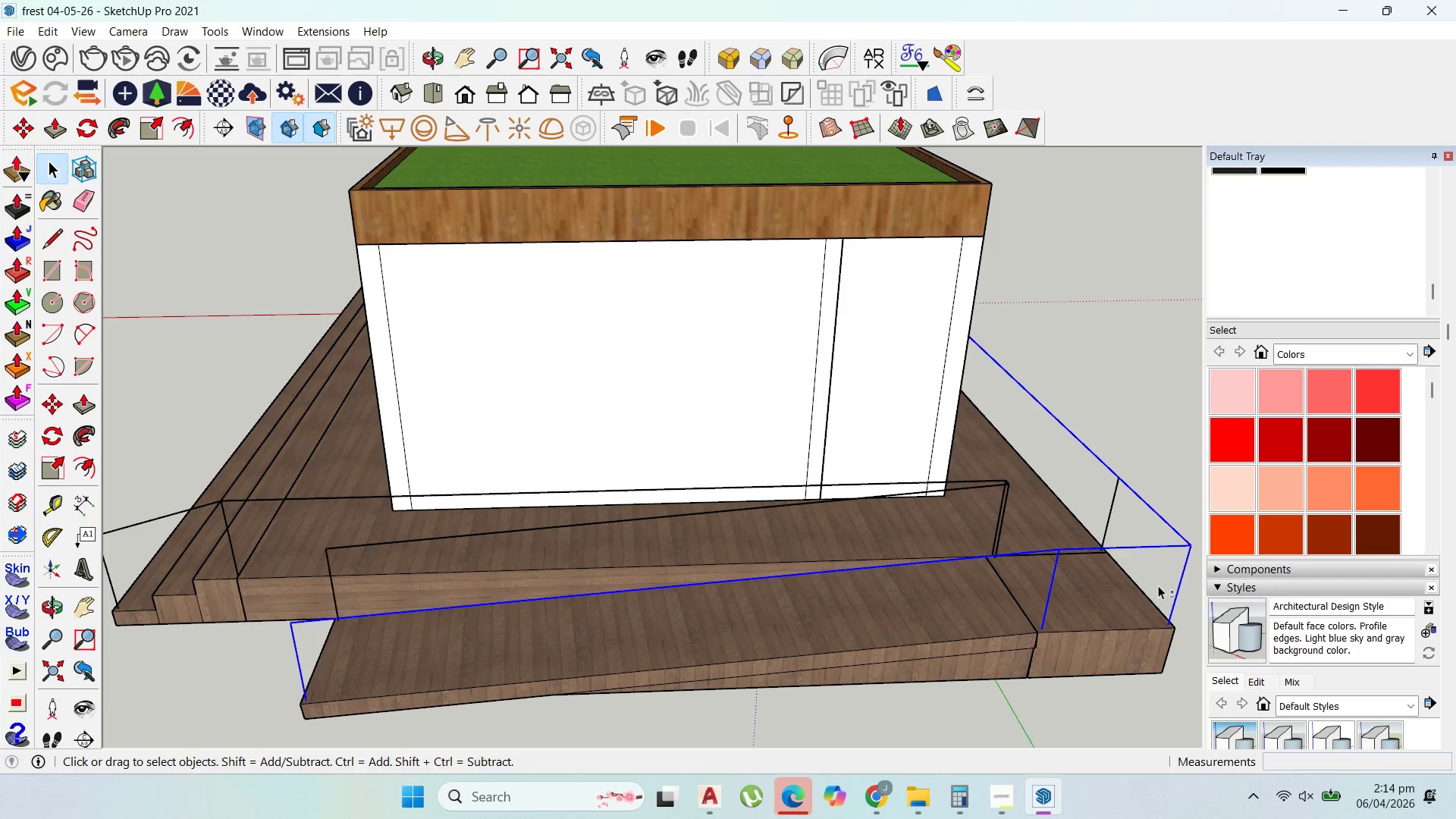 
key(Shift+ShiftLeft)
 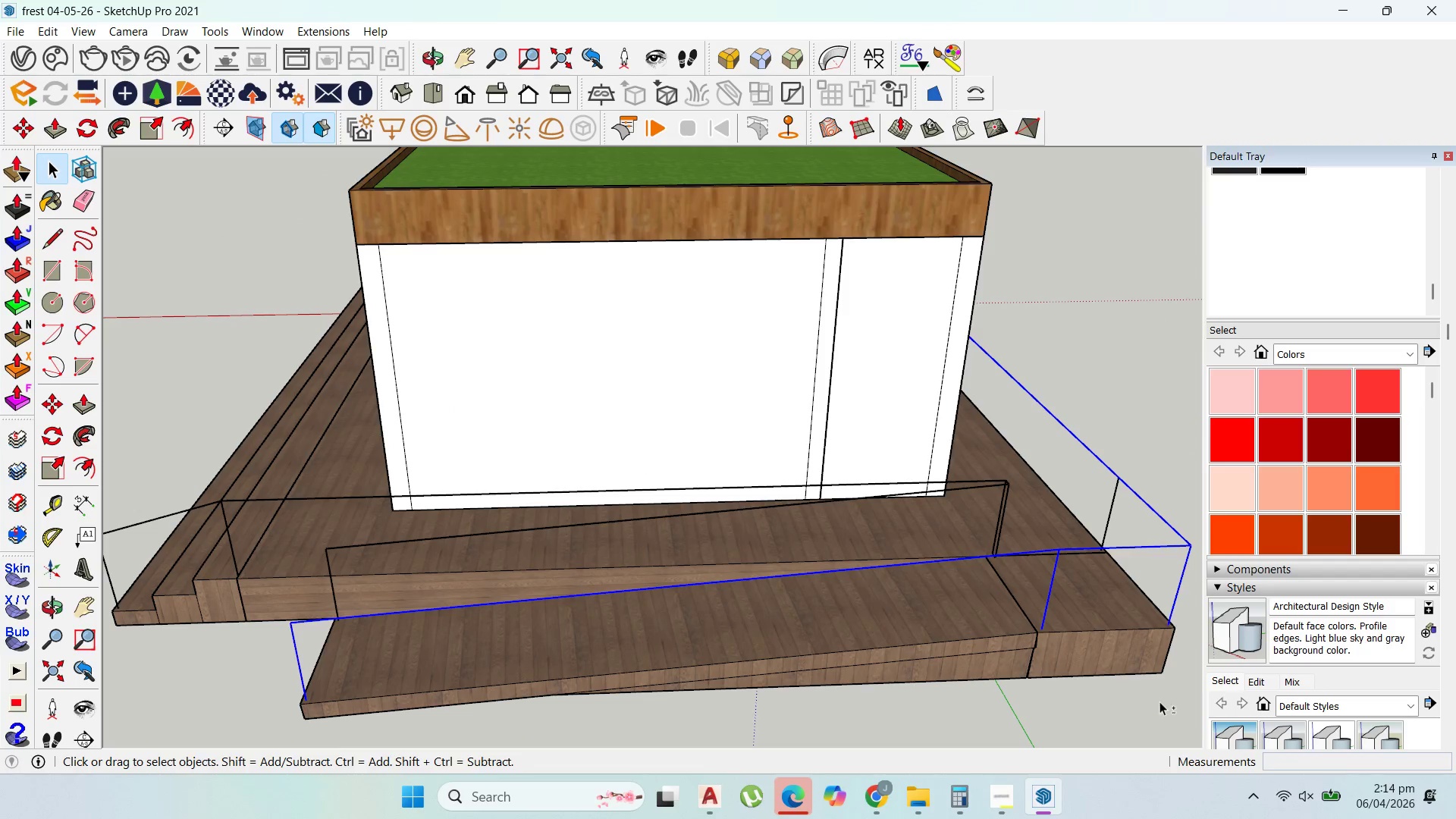 
key(Shift+ShiftLeft)
 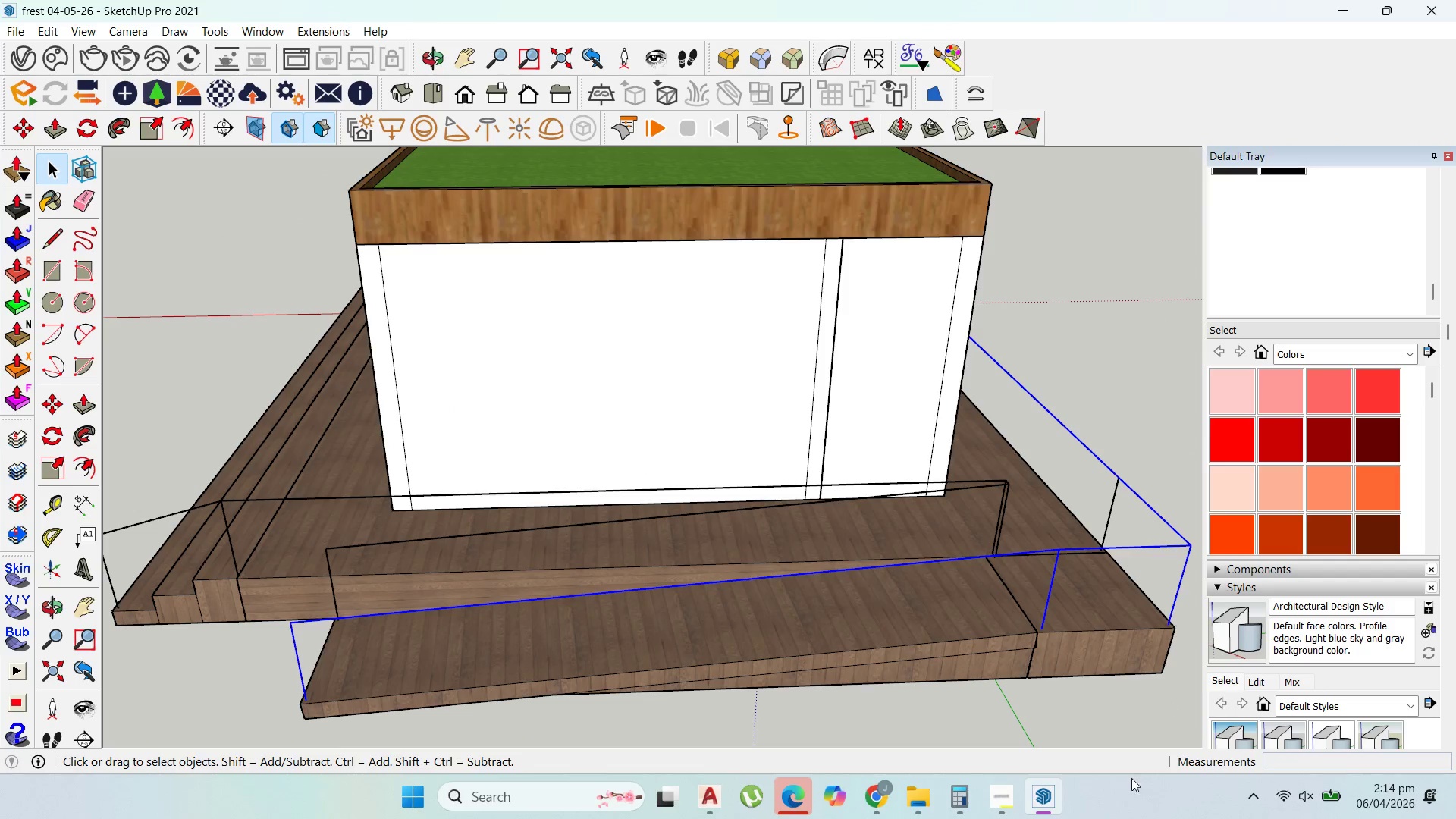 
key(Shift+ShiftLeft)
 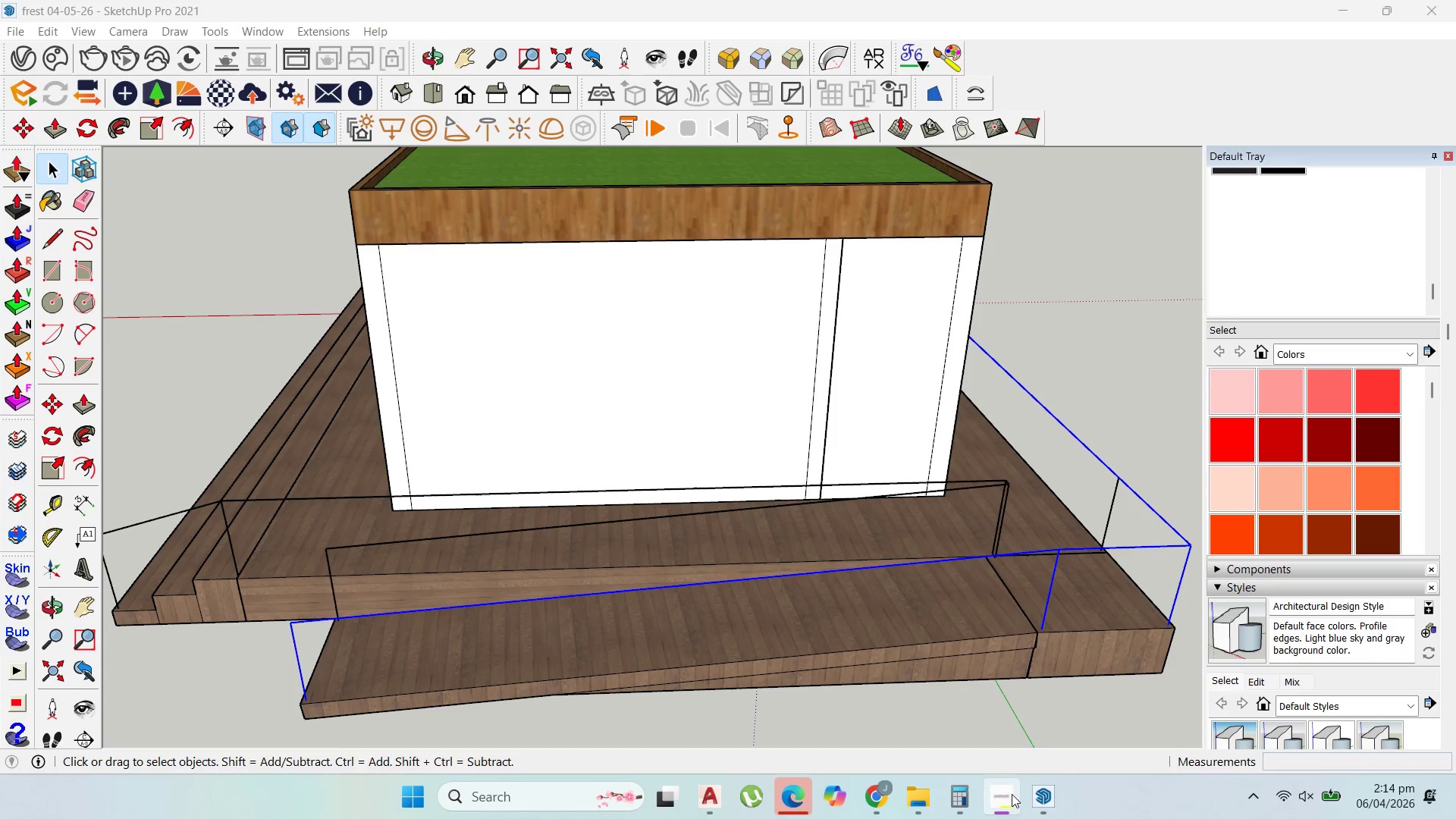 
hold_key(key=ShiftLeft, duration=1.5)
 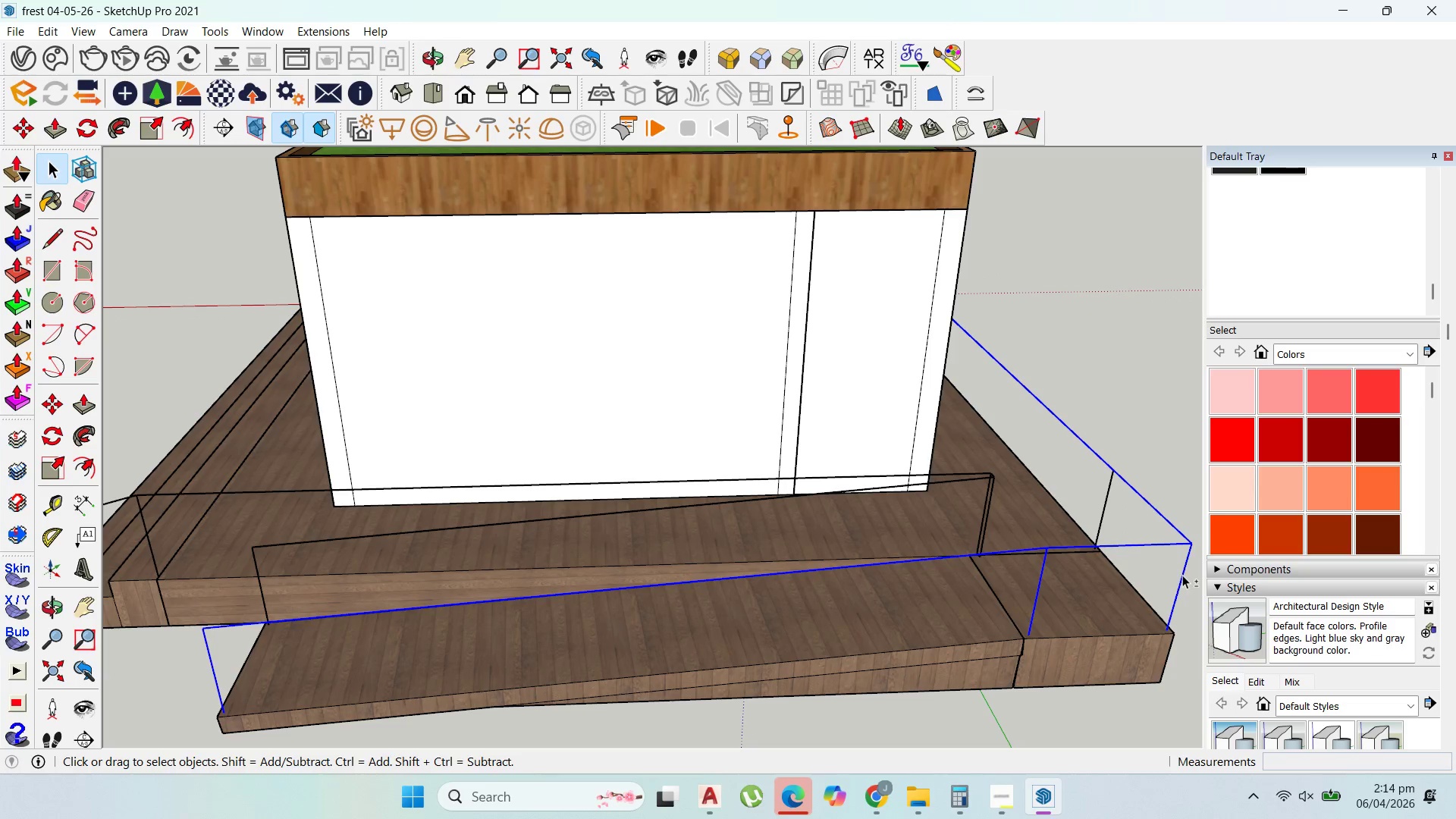 
hold_key(key=ShiftLeft, duration=1.5)
 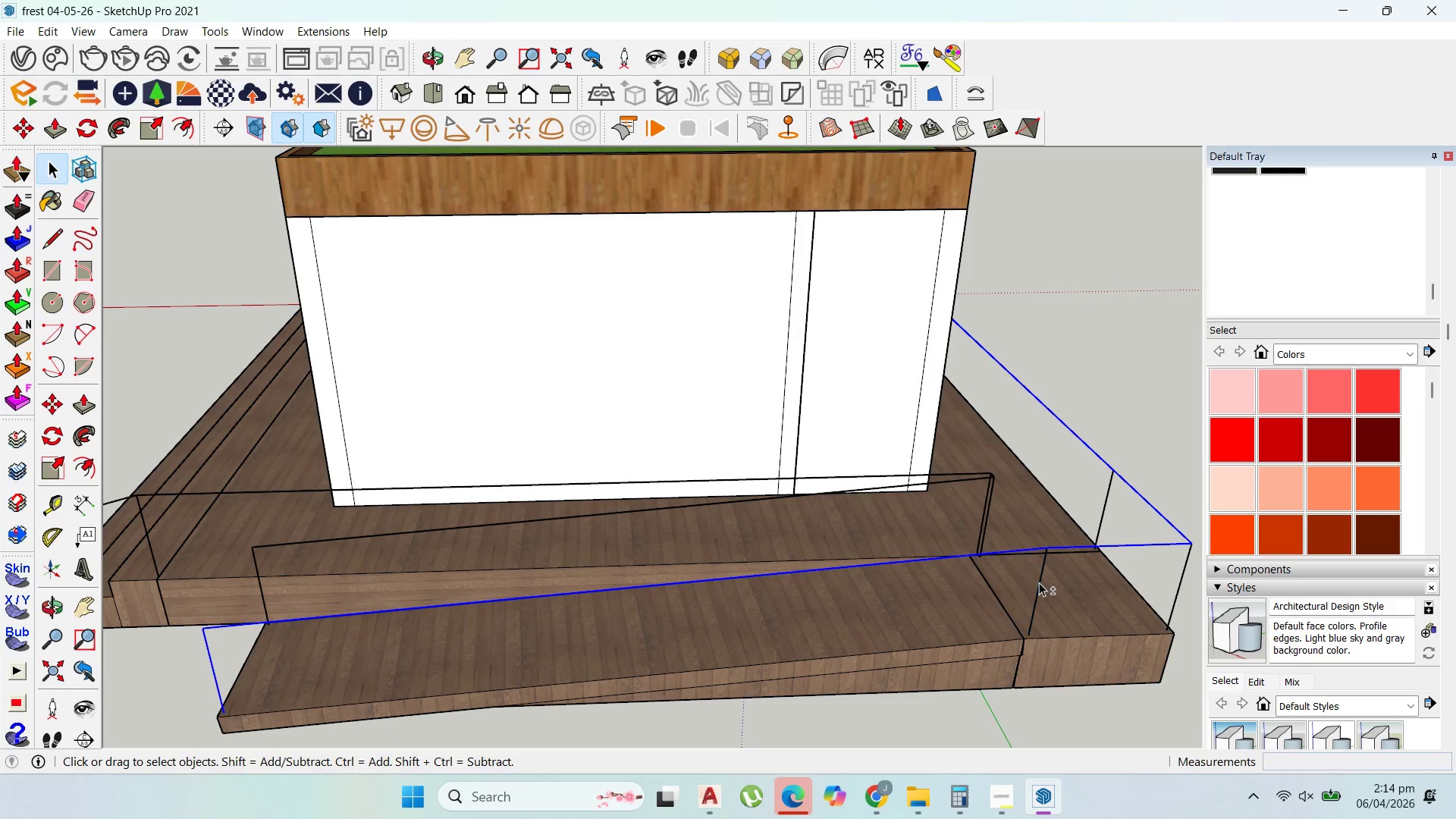 
scroll: coordinate [1183, 566], scroll_direction: up, amount: 1.0
 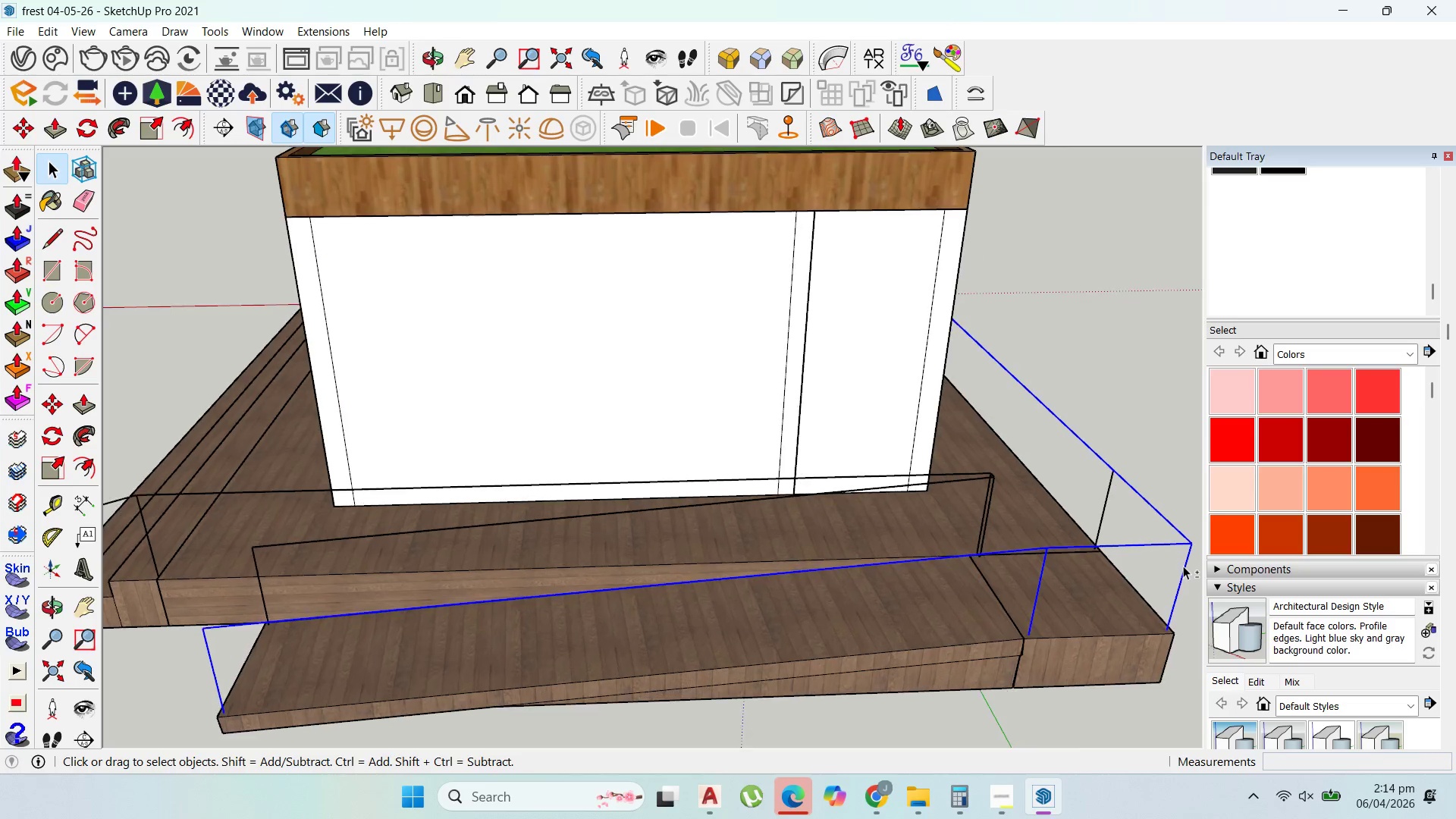 
left_click([1182, 575])
 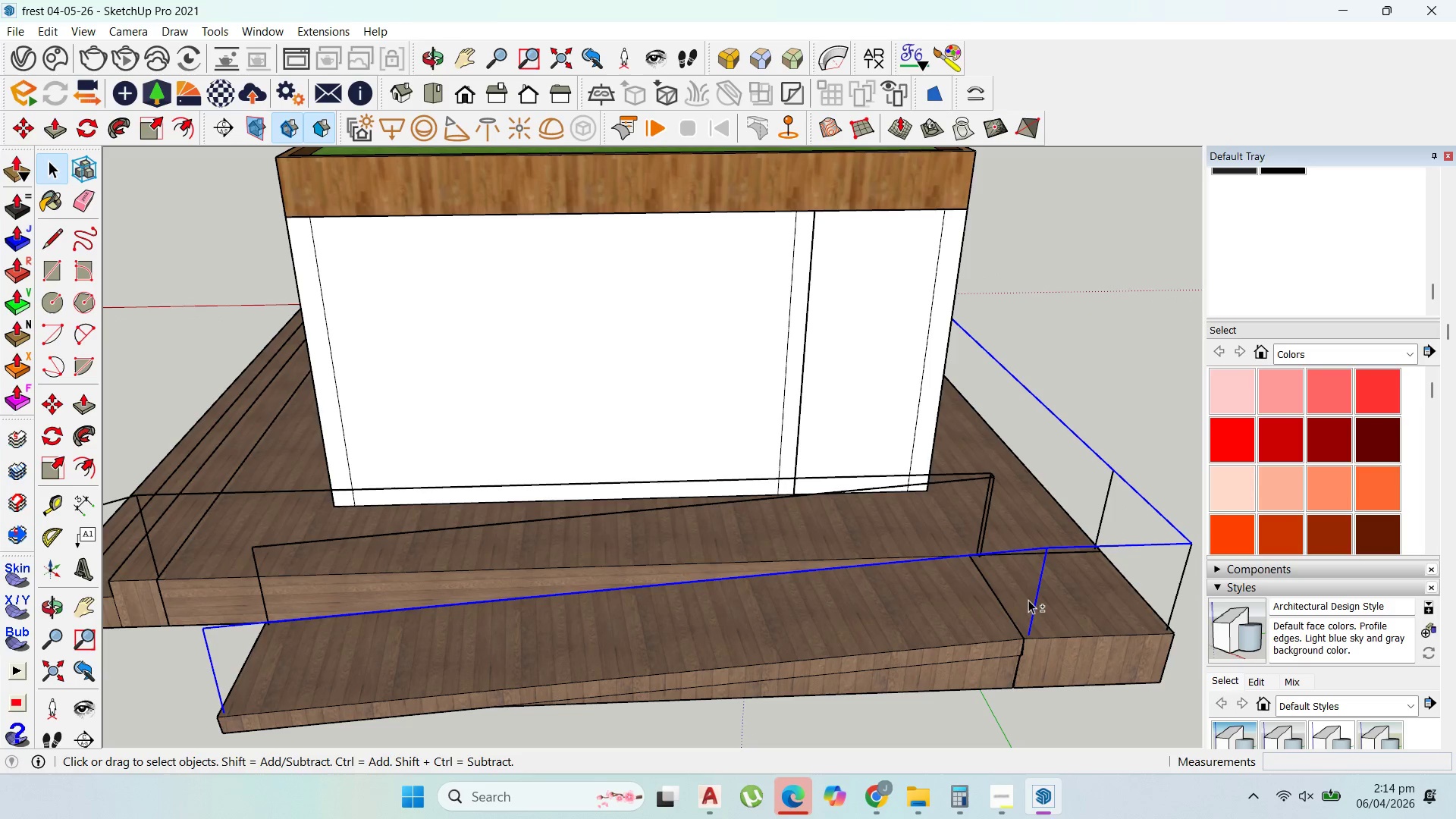 
hold_key(key=ShiftLeft, duration=1.5)
 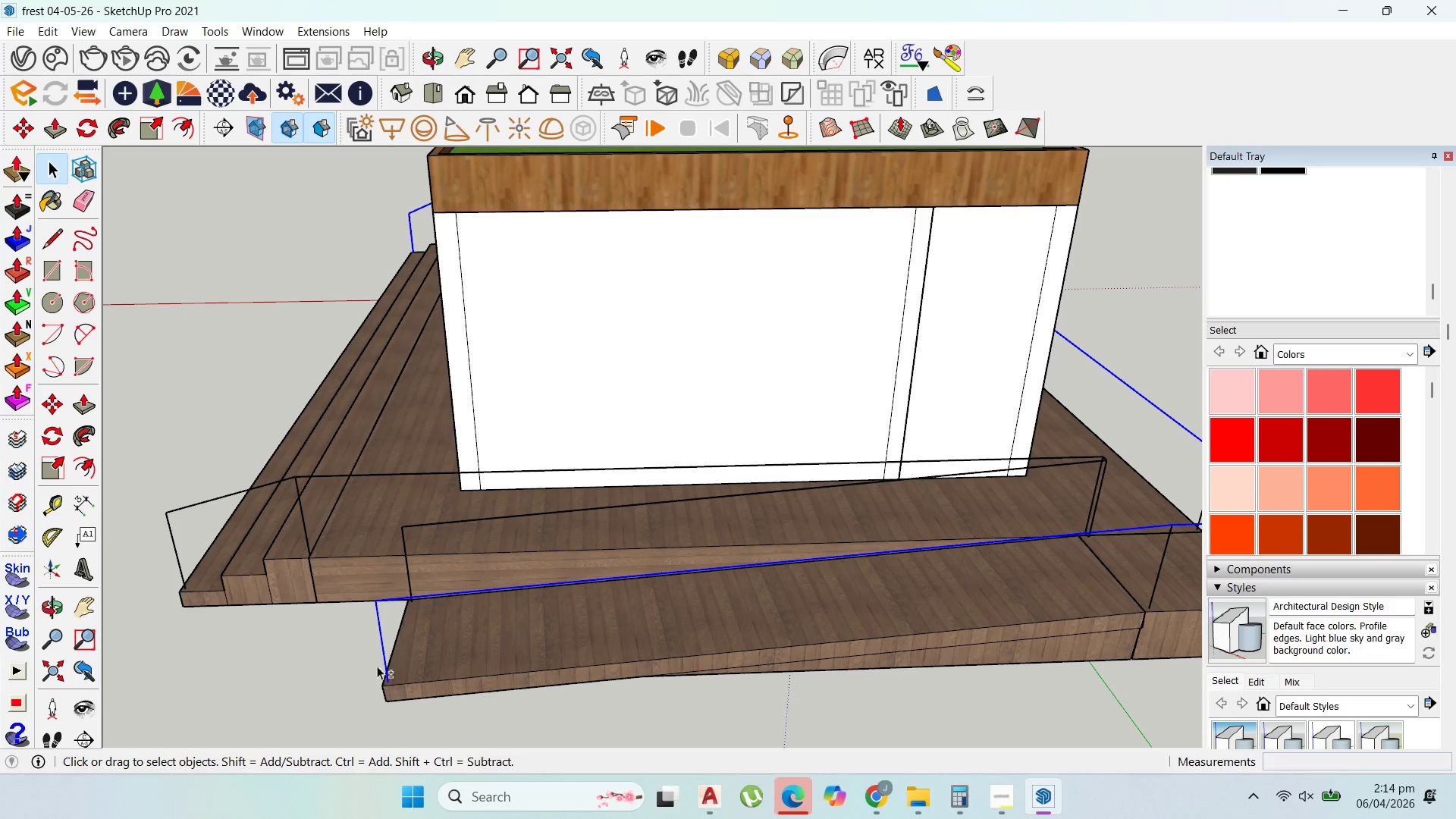 
hold_key(key=ShiftLeft, duration=1.0)
 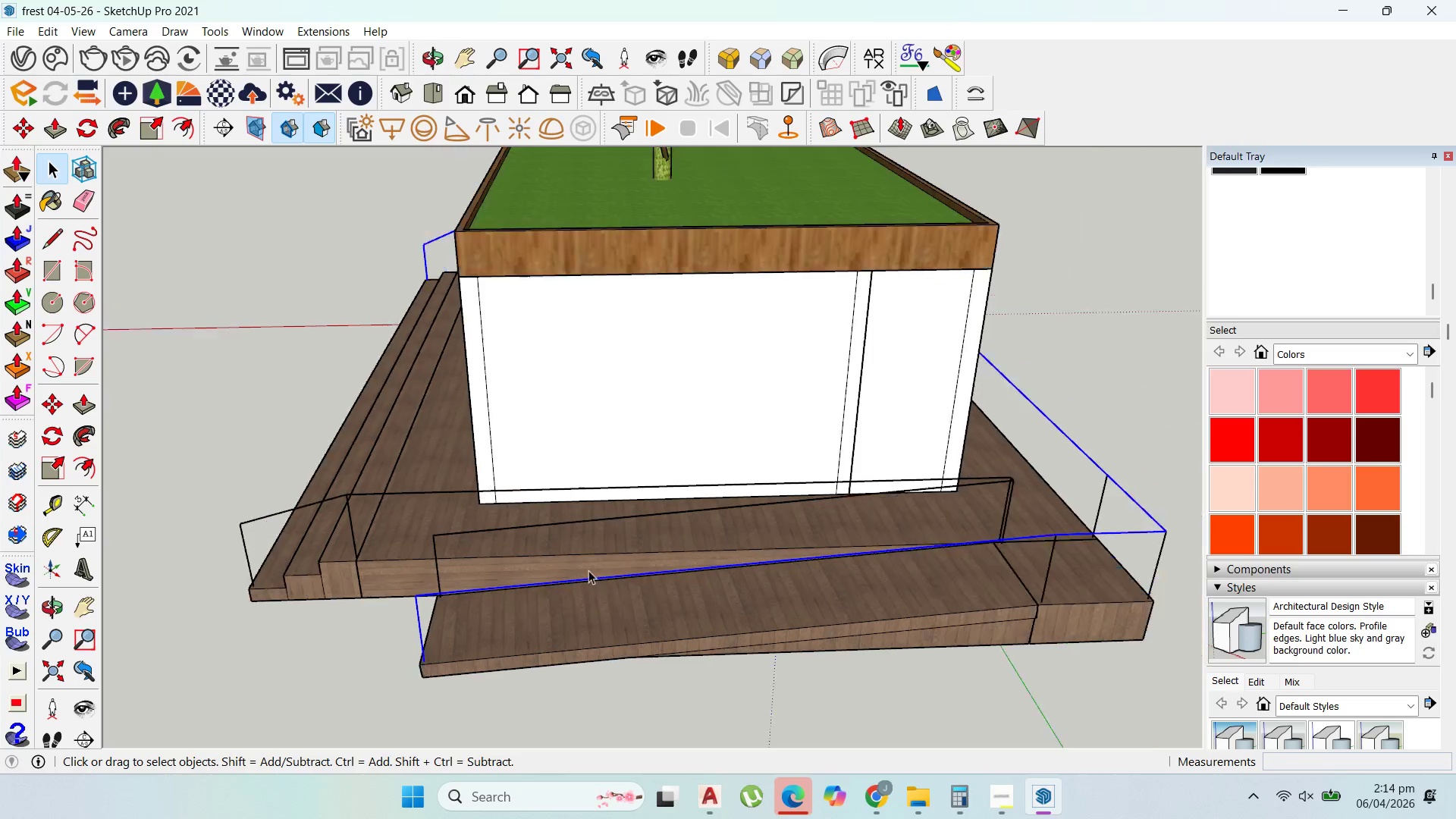 
scroll: coordinate [586, 571], scroll_direction: down, amount: 4.0
 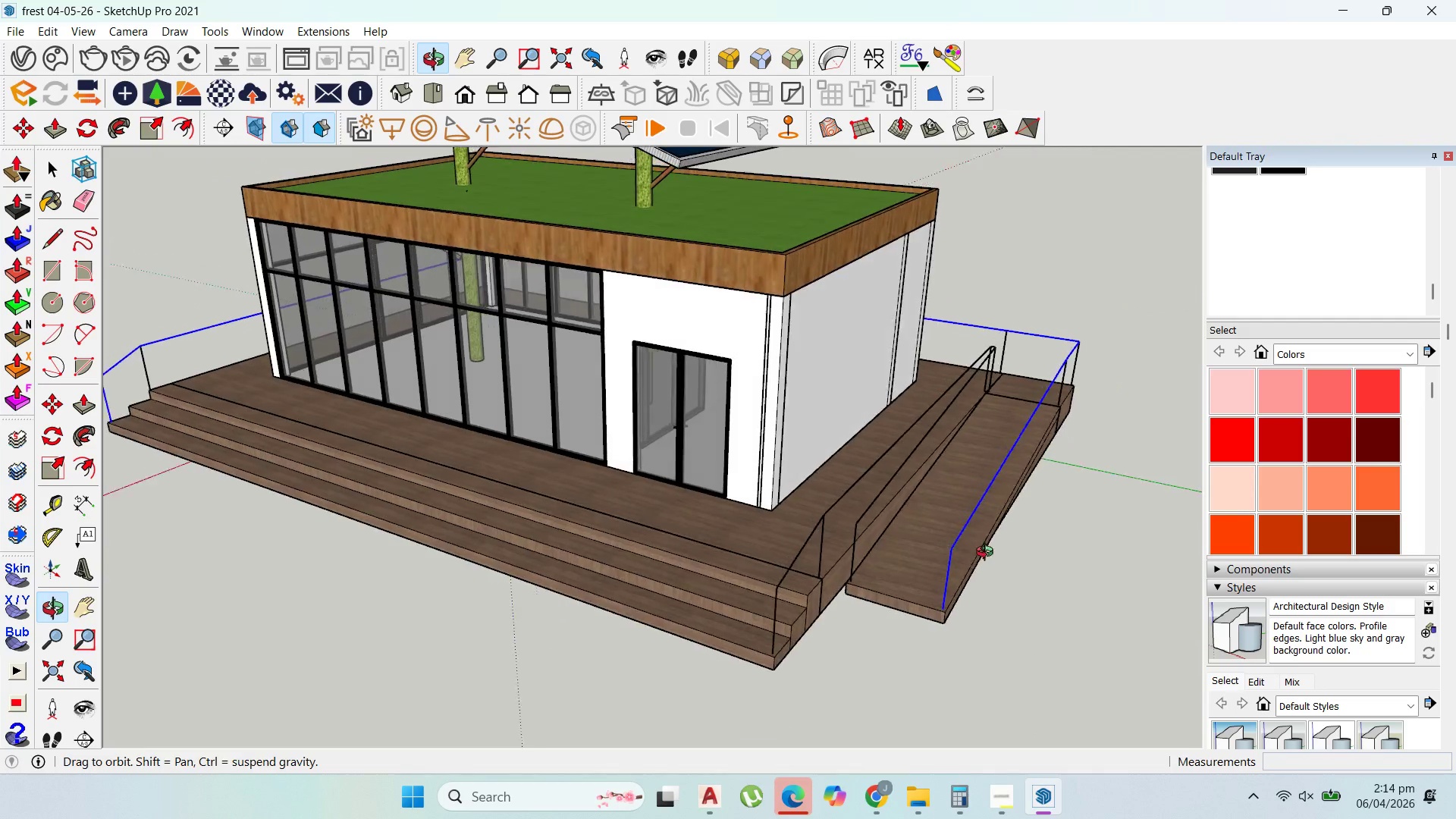 
scroll: coordinate [300, 484], scroll_direction: none, amount: 0.0
 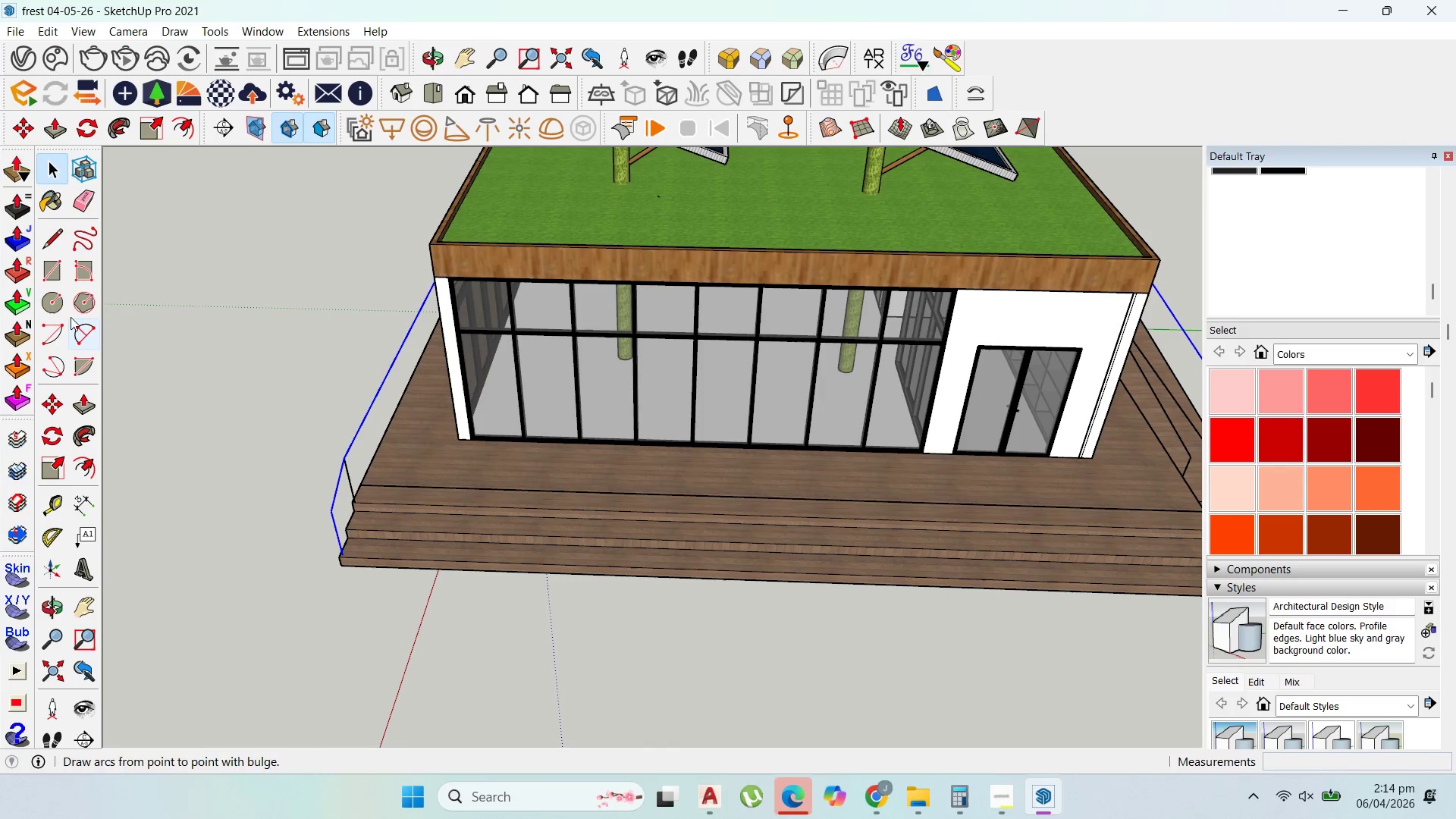 
left_click([49, 304])
 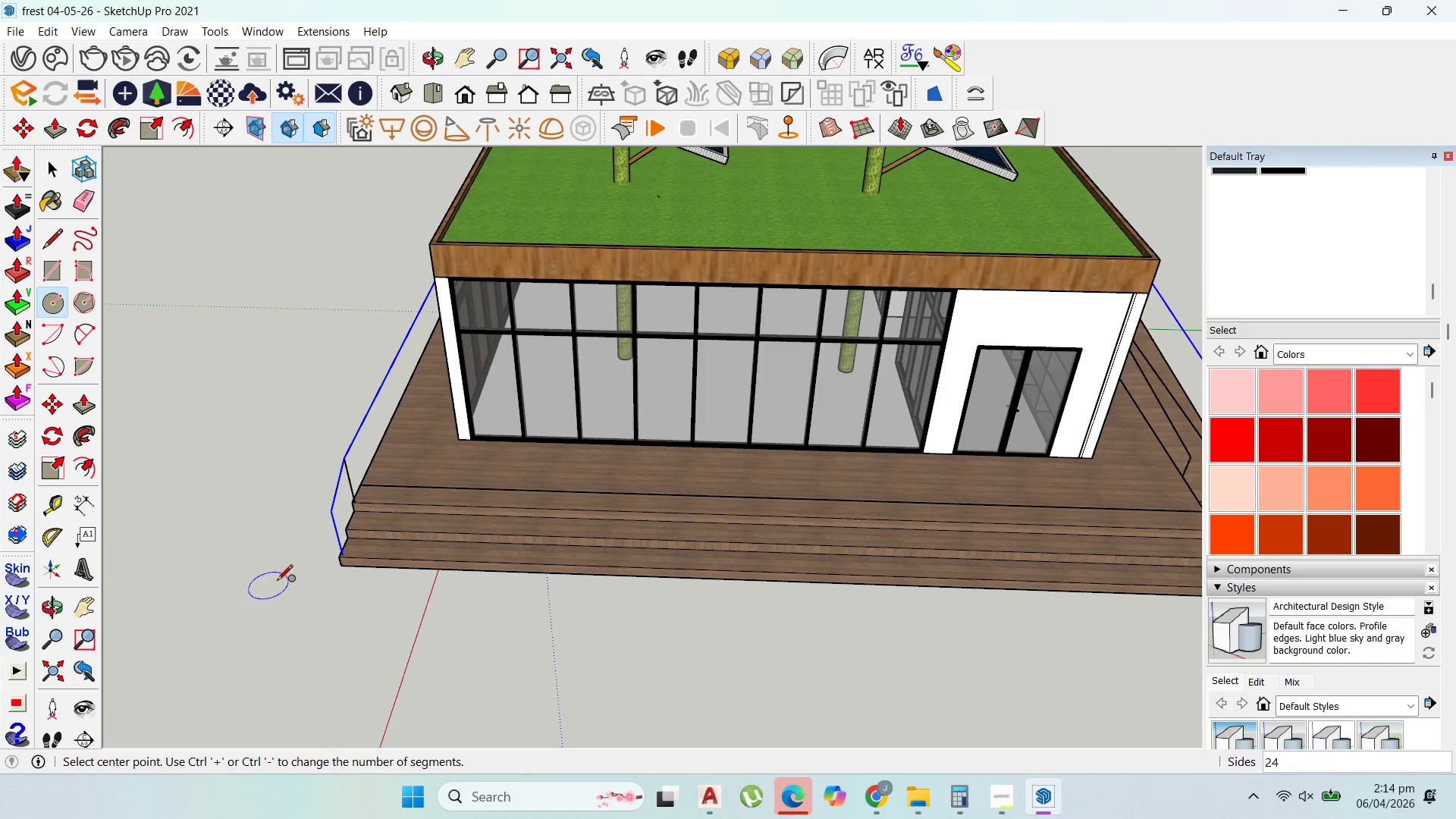 
scroll: coordinate [302, 537], scroll_direction: up, amount: 34.0
 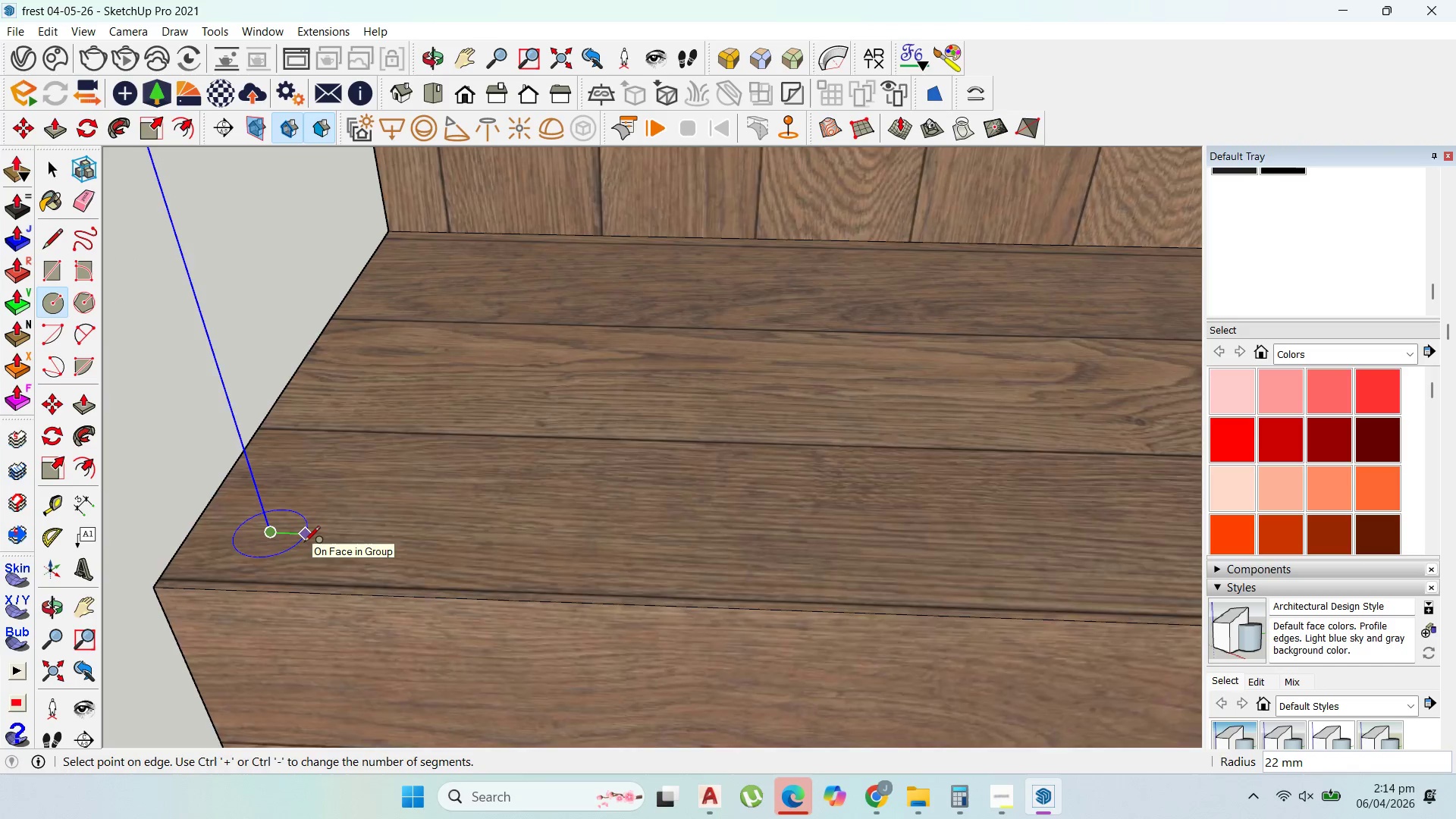 
scroll: coordinate [304, 543], scroll_direction: none, amount: 0.0
 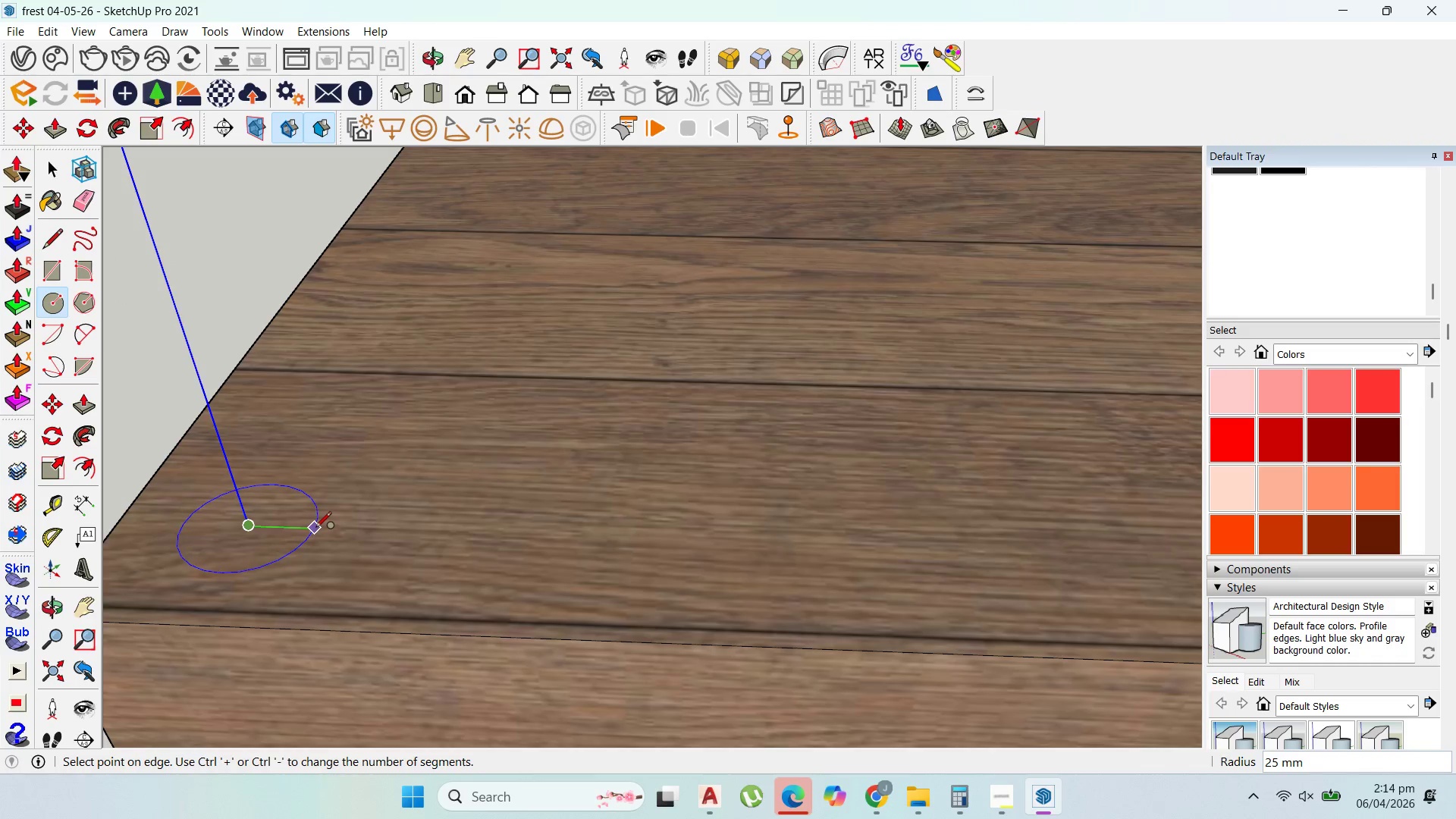 
scroll: coordinate [315, 525], scroll_direction: up, amount: 1.0
 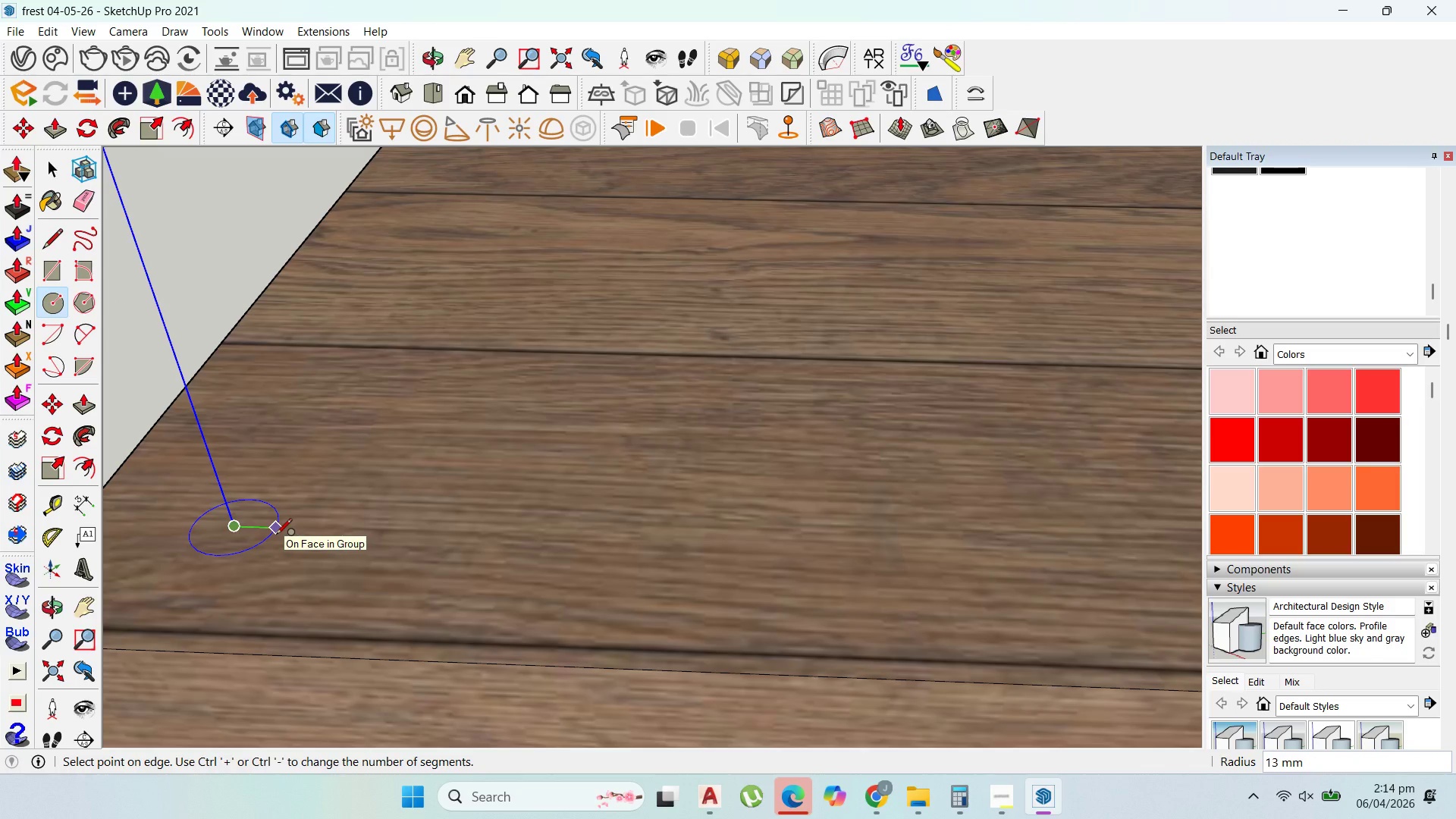 
type(15)
 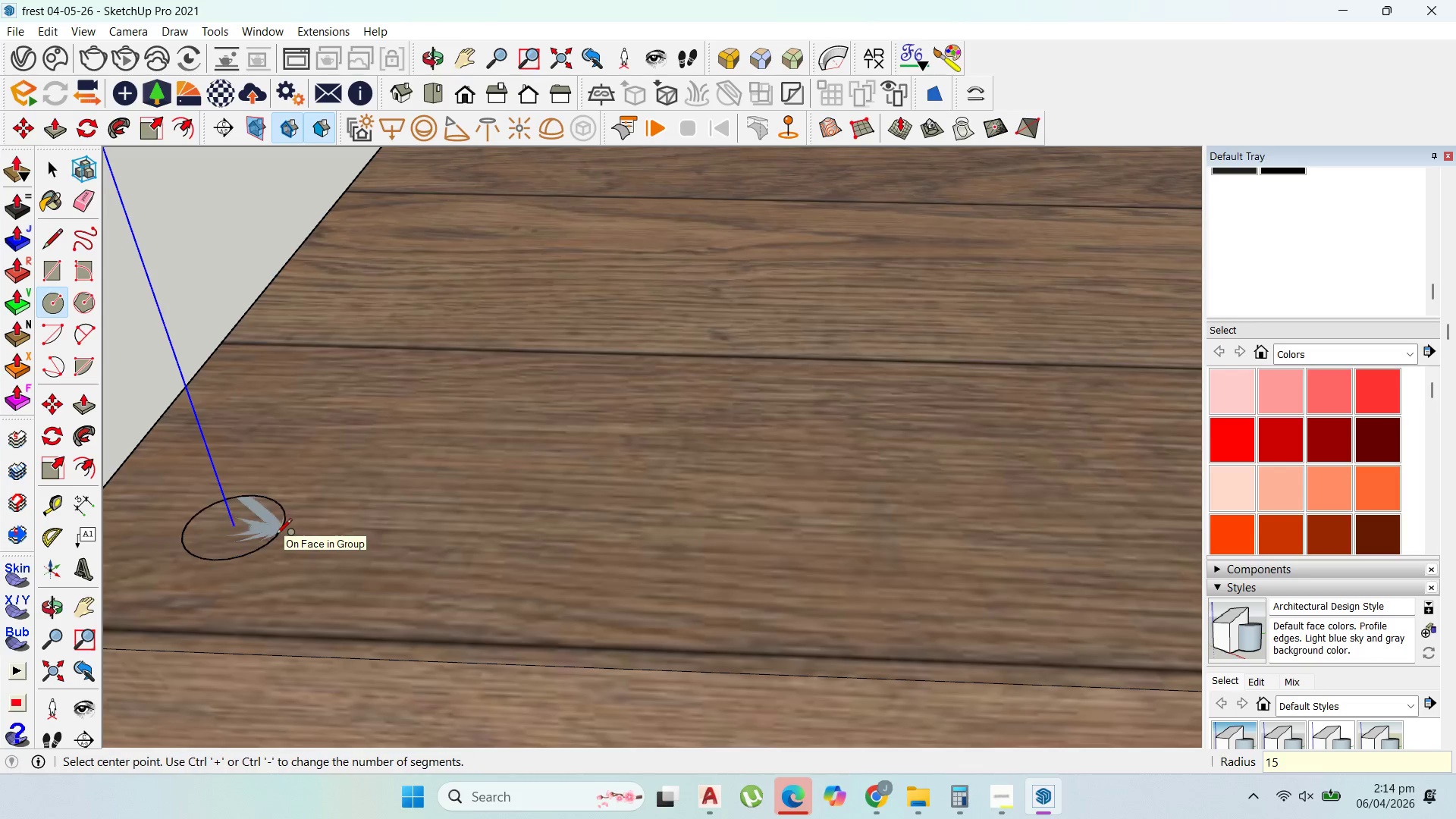 
key(Enter)
 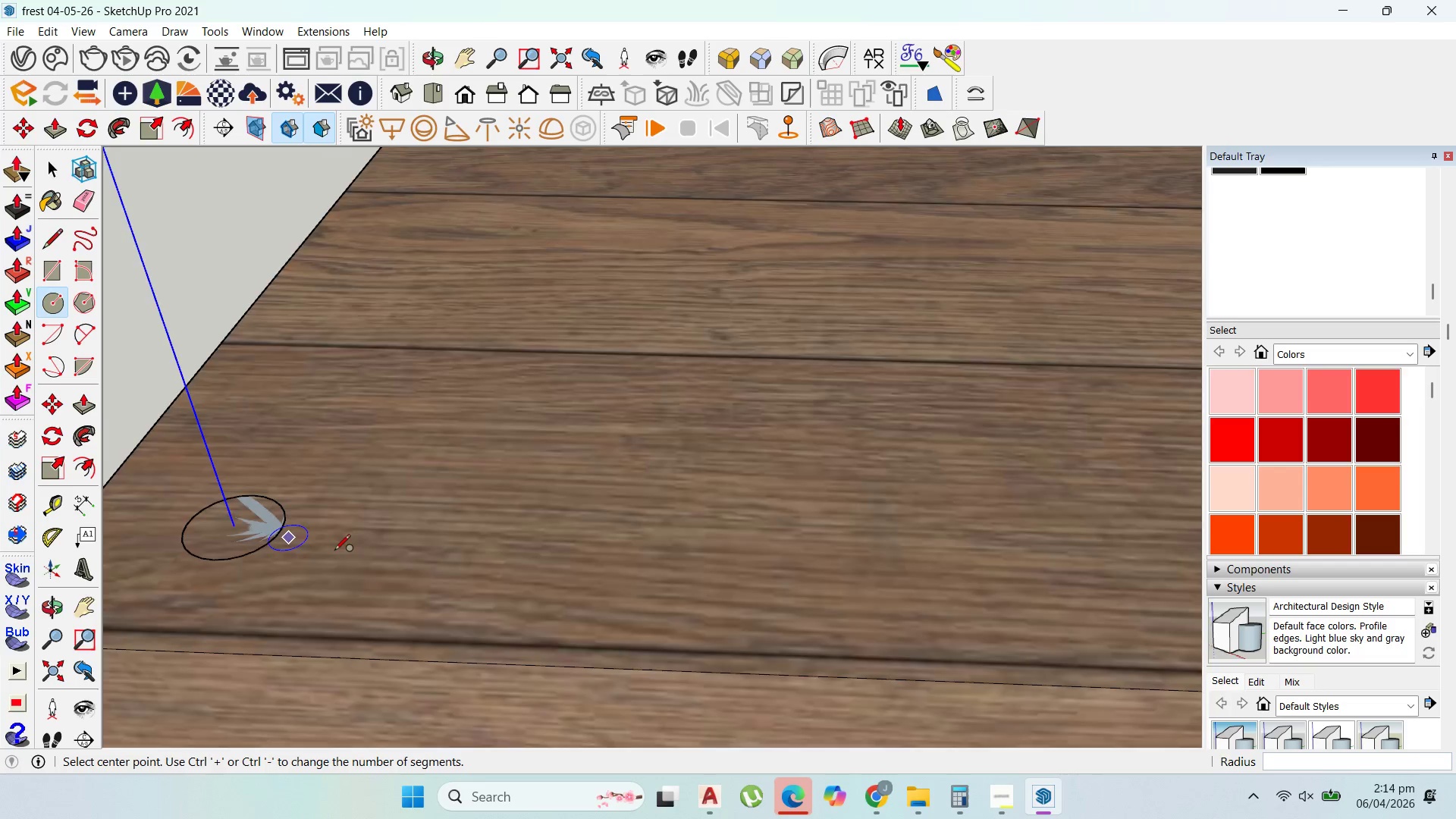 
scroll: coordinate [440, 598], scroll_direction: down, amount: 26.0
 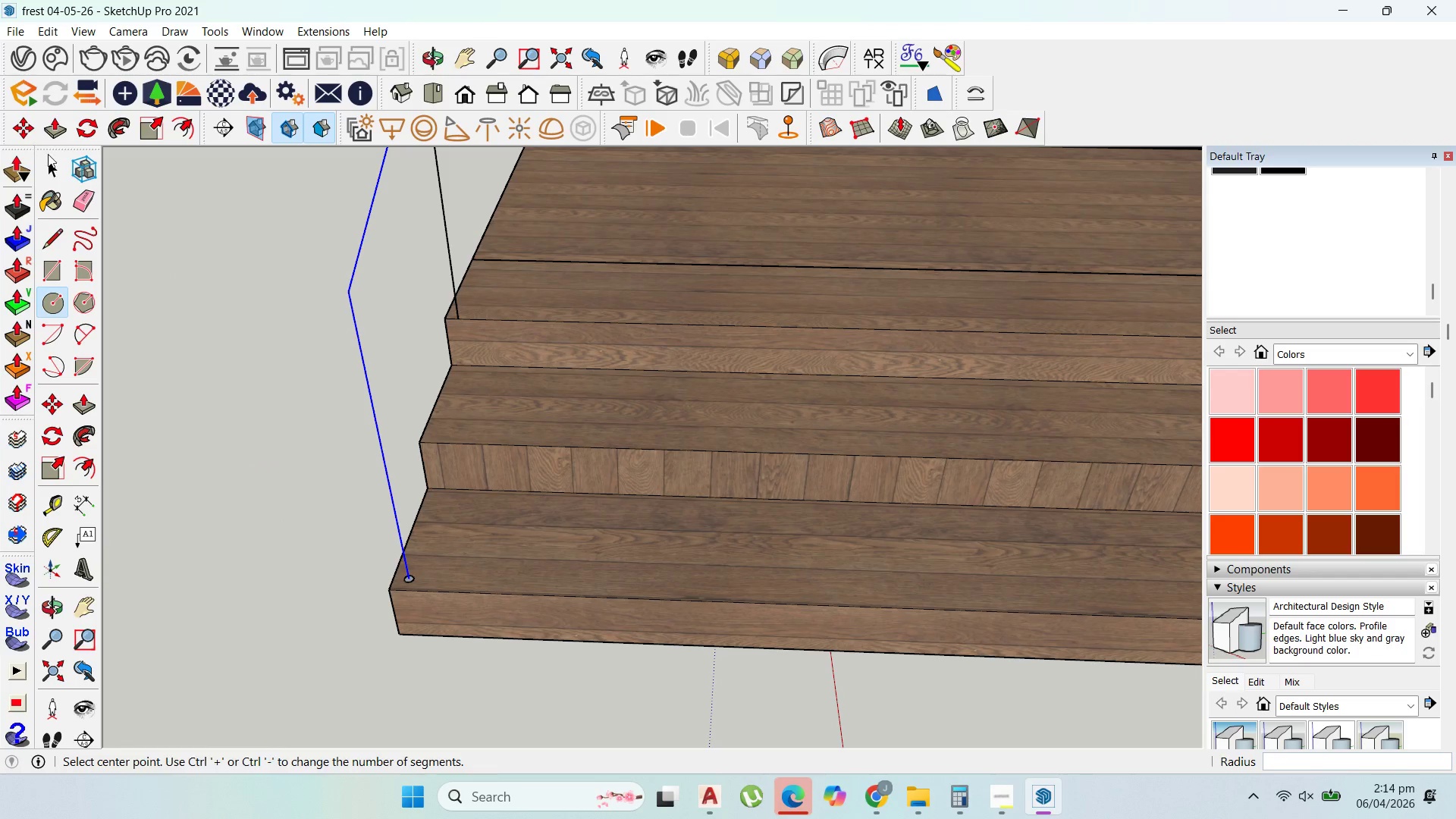 
left_click([55, 160])
 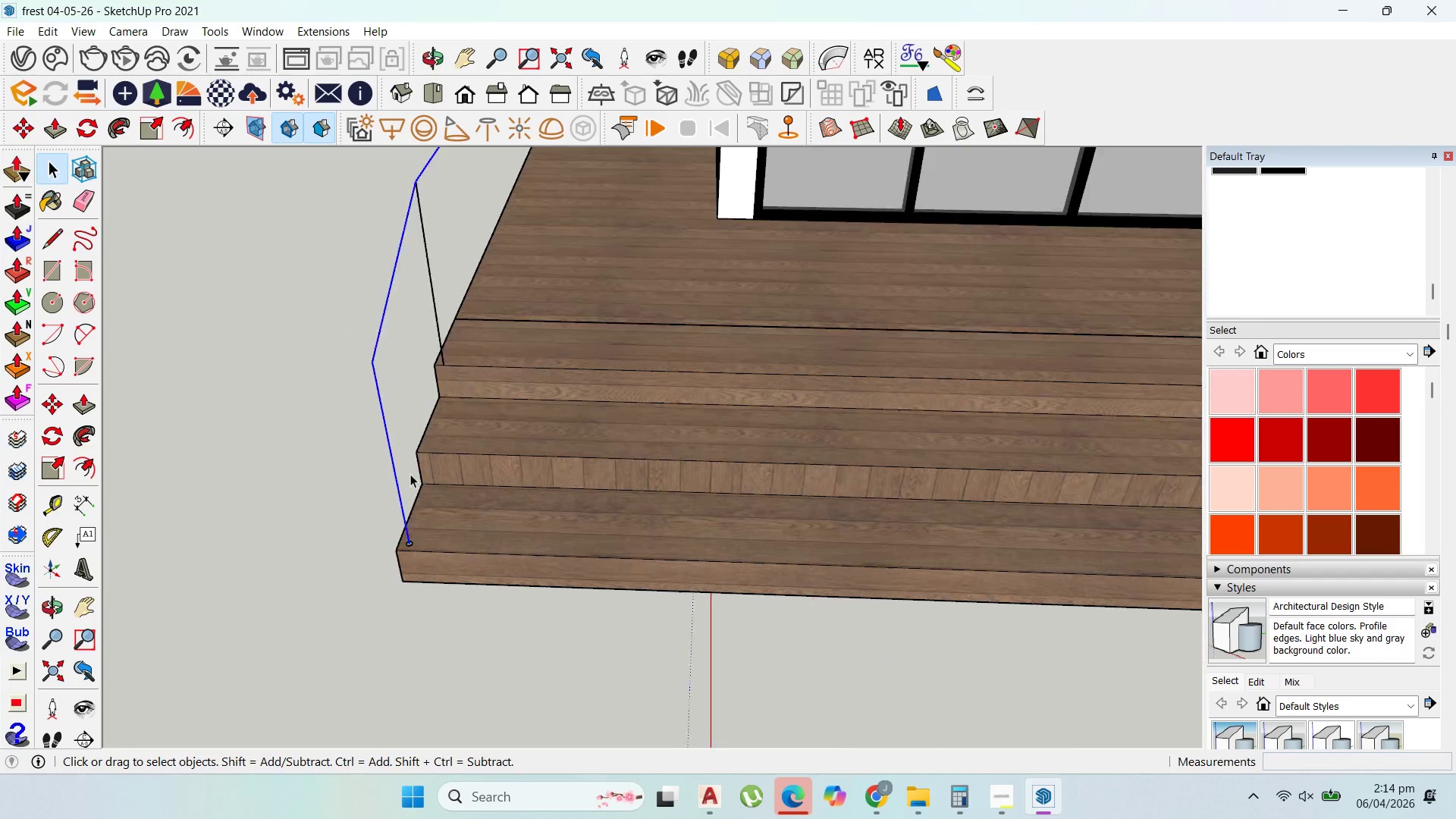 
scroll: coordinate [418, 477], scroll_direction: down, amount: 22.0
 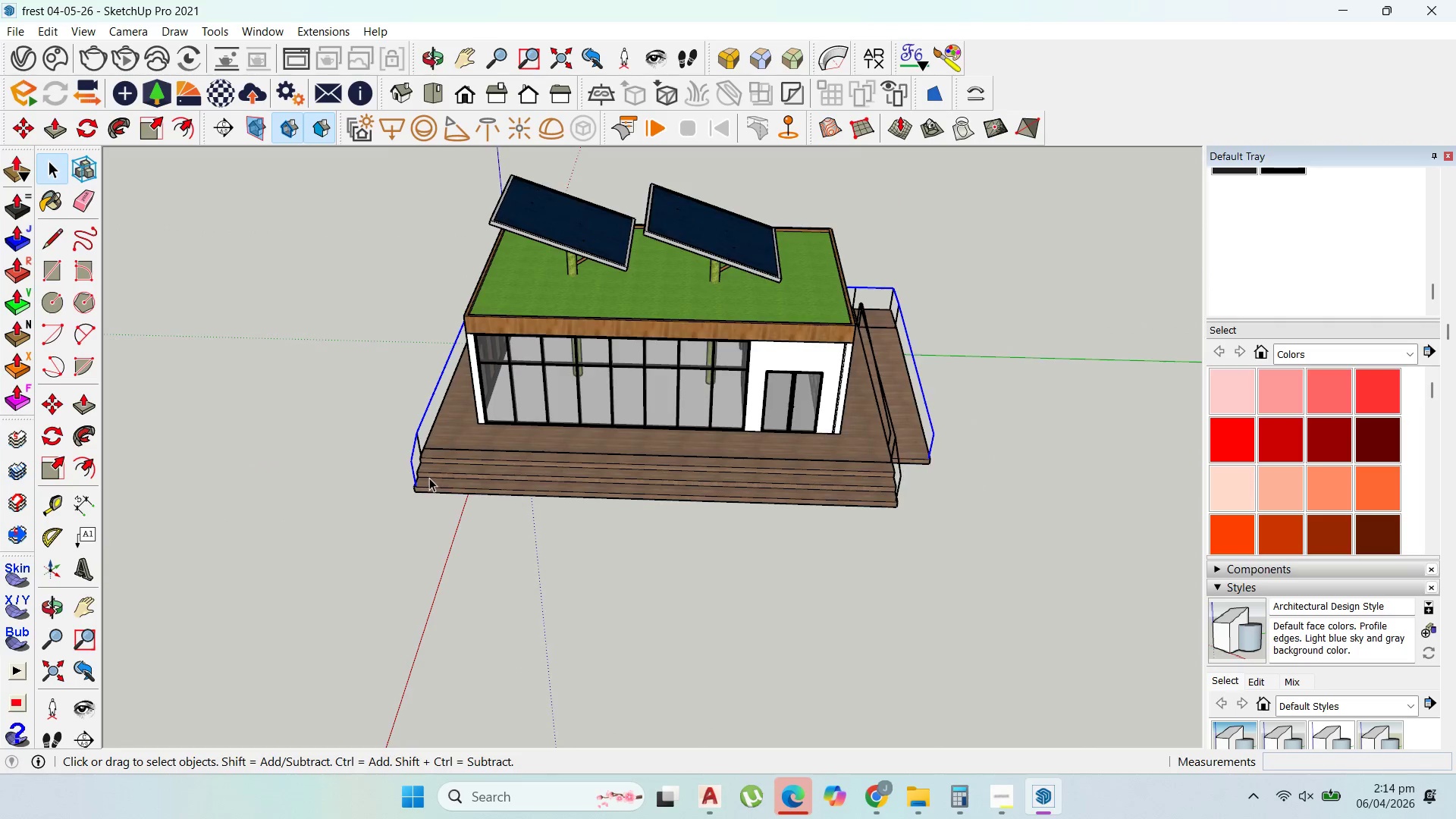 
scroll: coordinate [430, 478], scroll_direction: up, amount: 3.0
 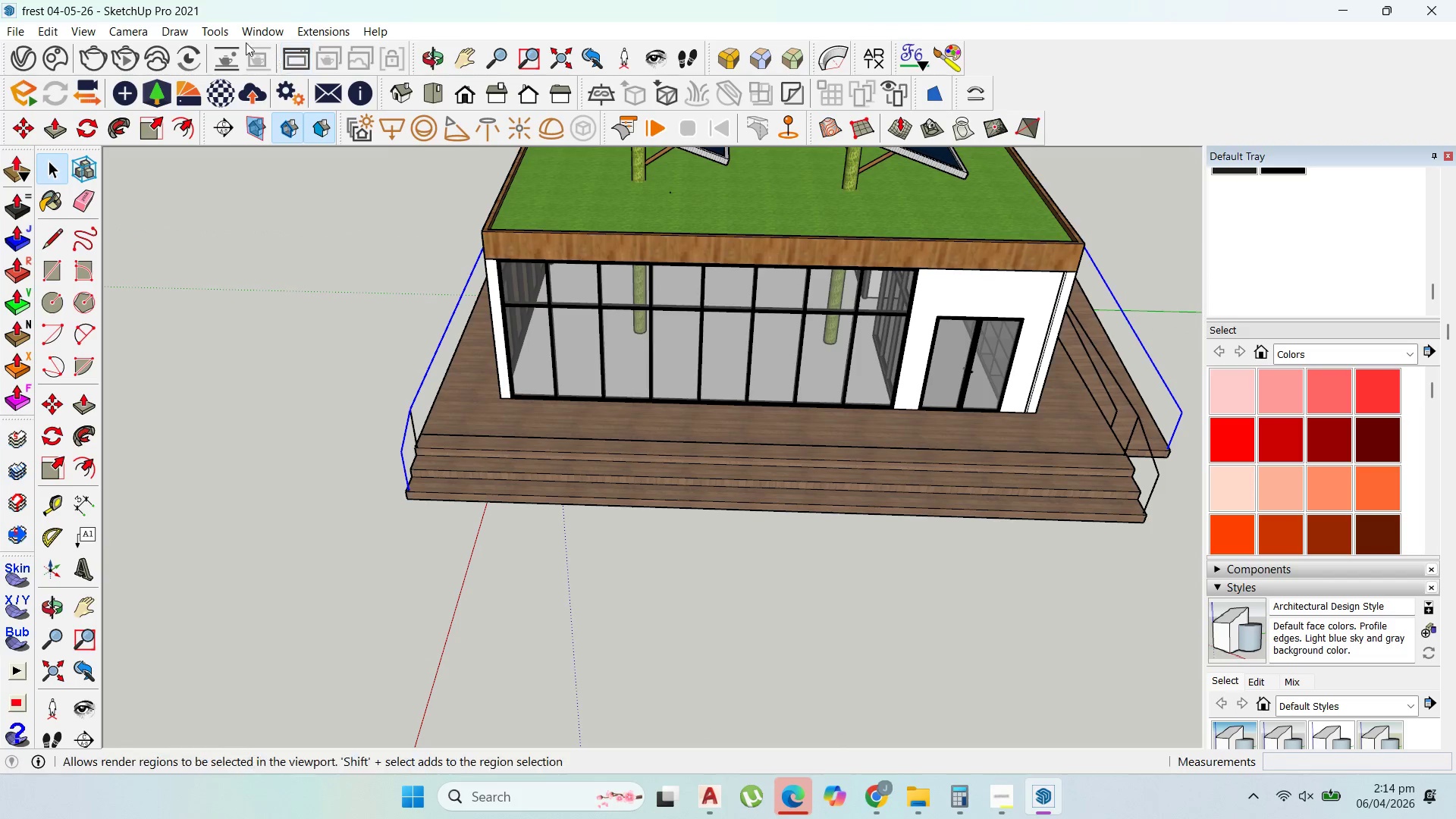 
left_click([211, 32])
 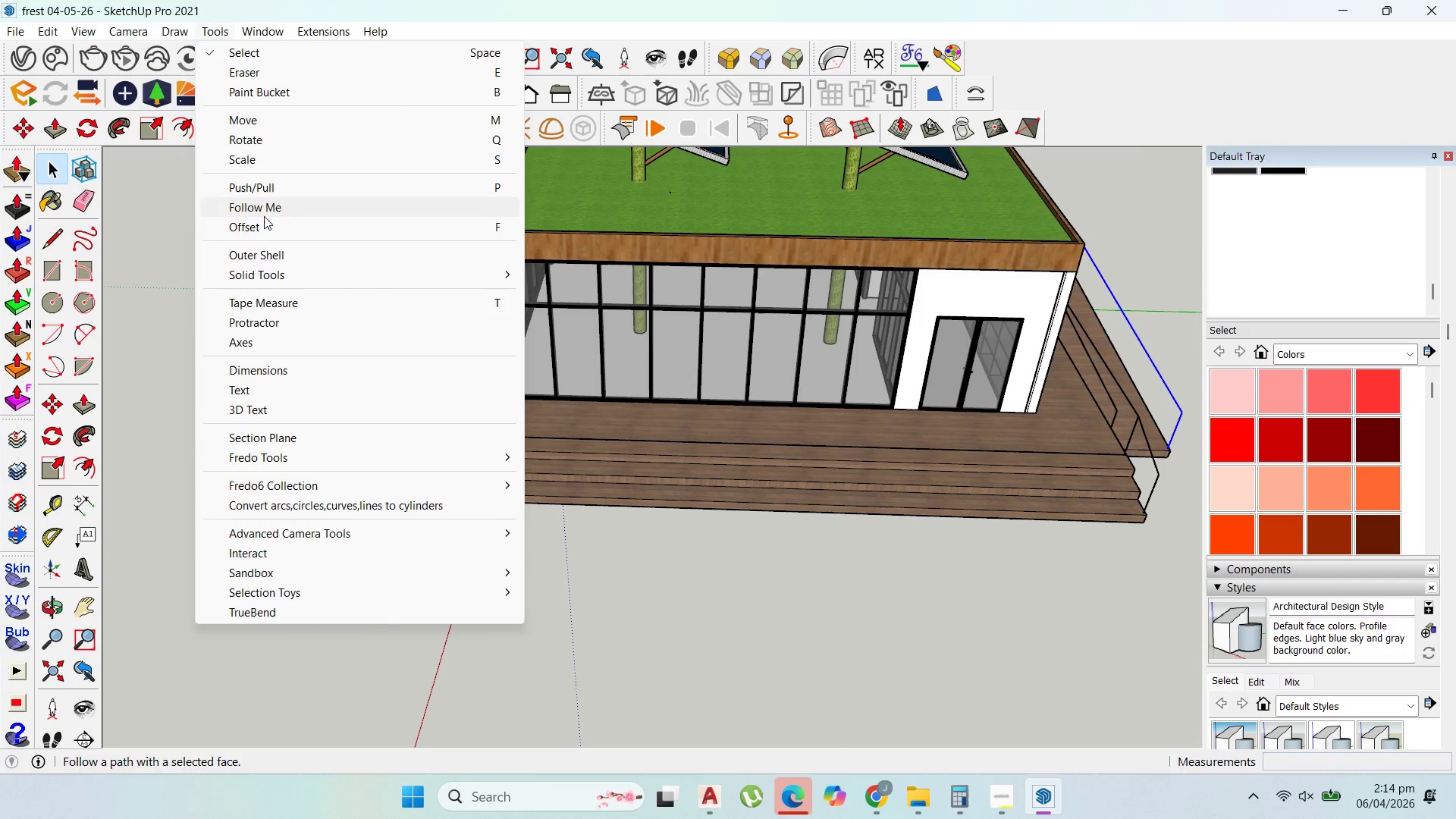 
left_click([264, 212])
 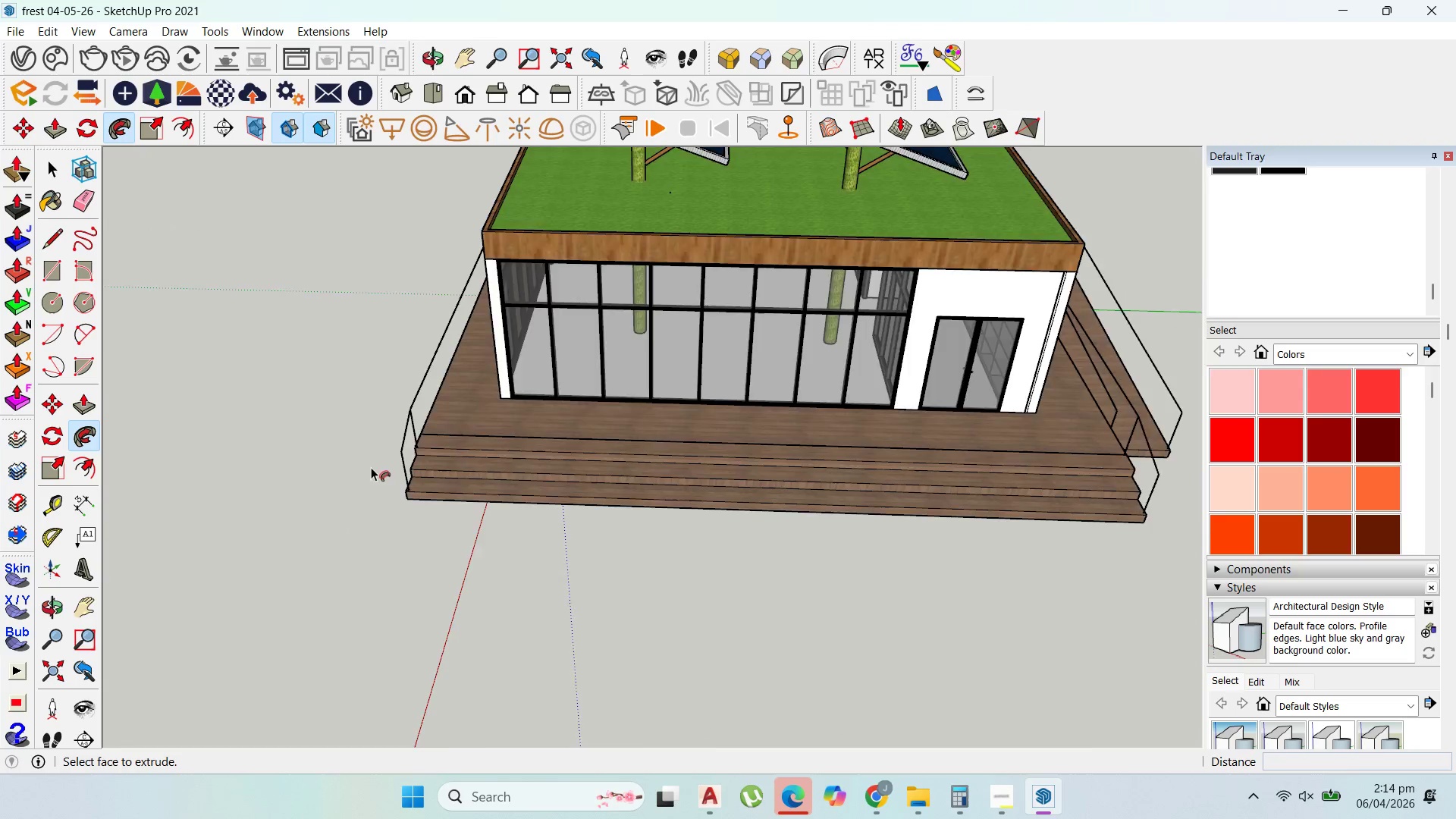 
scroll: coordinate [465, 519], scroll_direction: up, amount: 24.0
 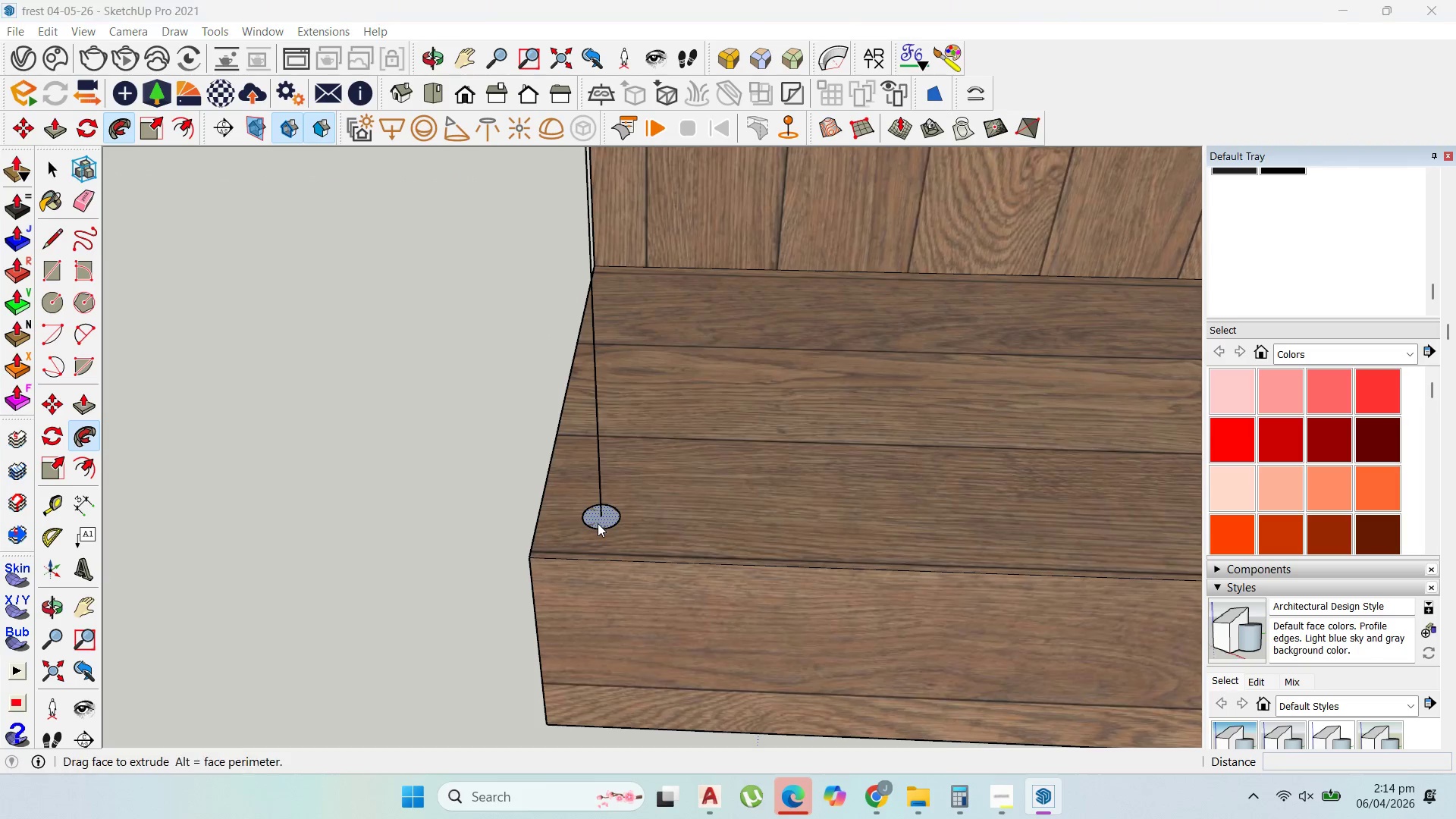 
double_click([598, 523])
 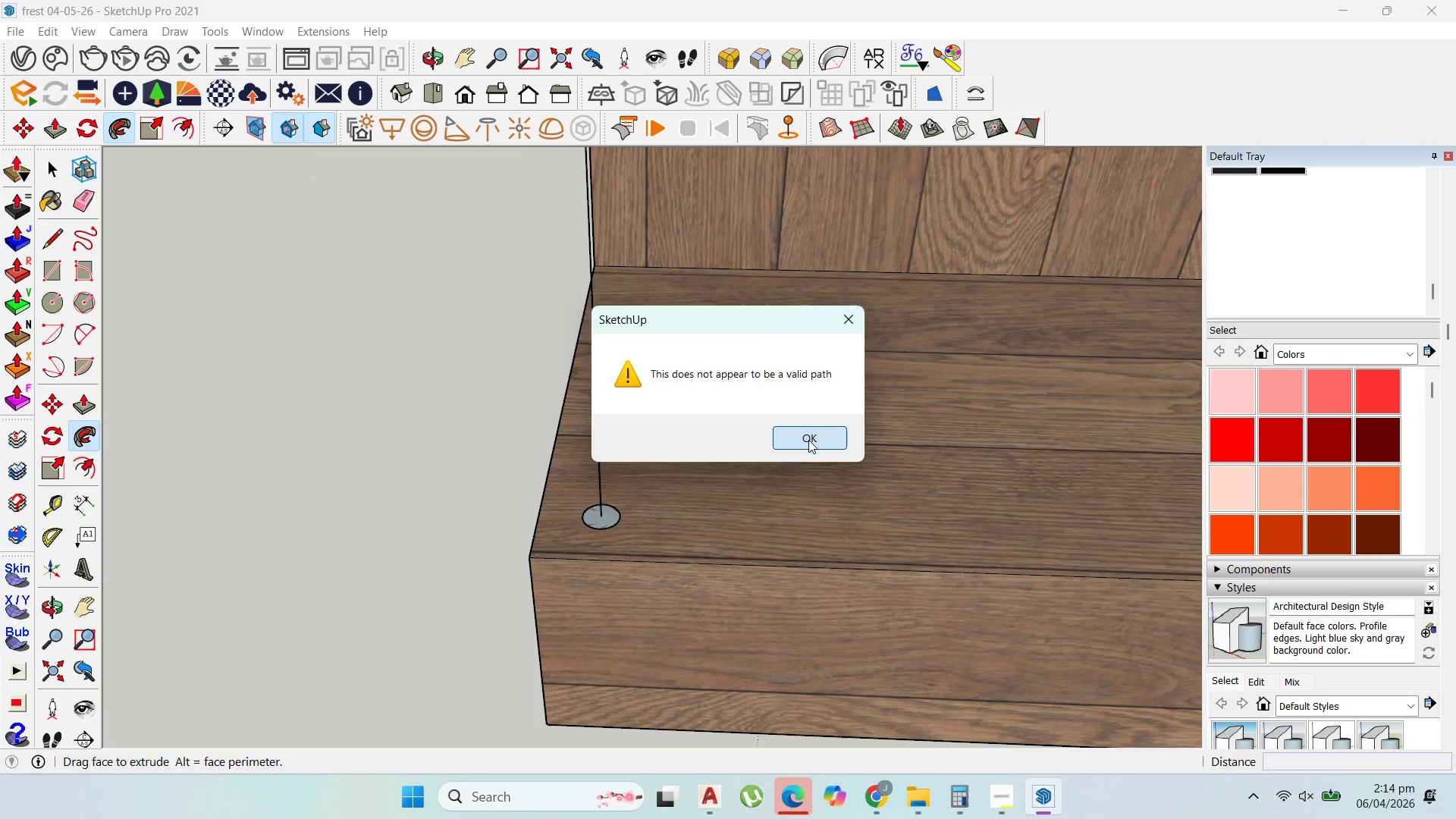 
scroll: coordinate [412, 451], scroll_direction: down, amount: 6.0
 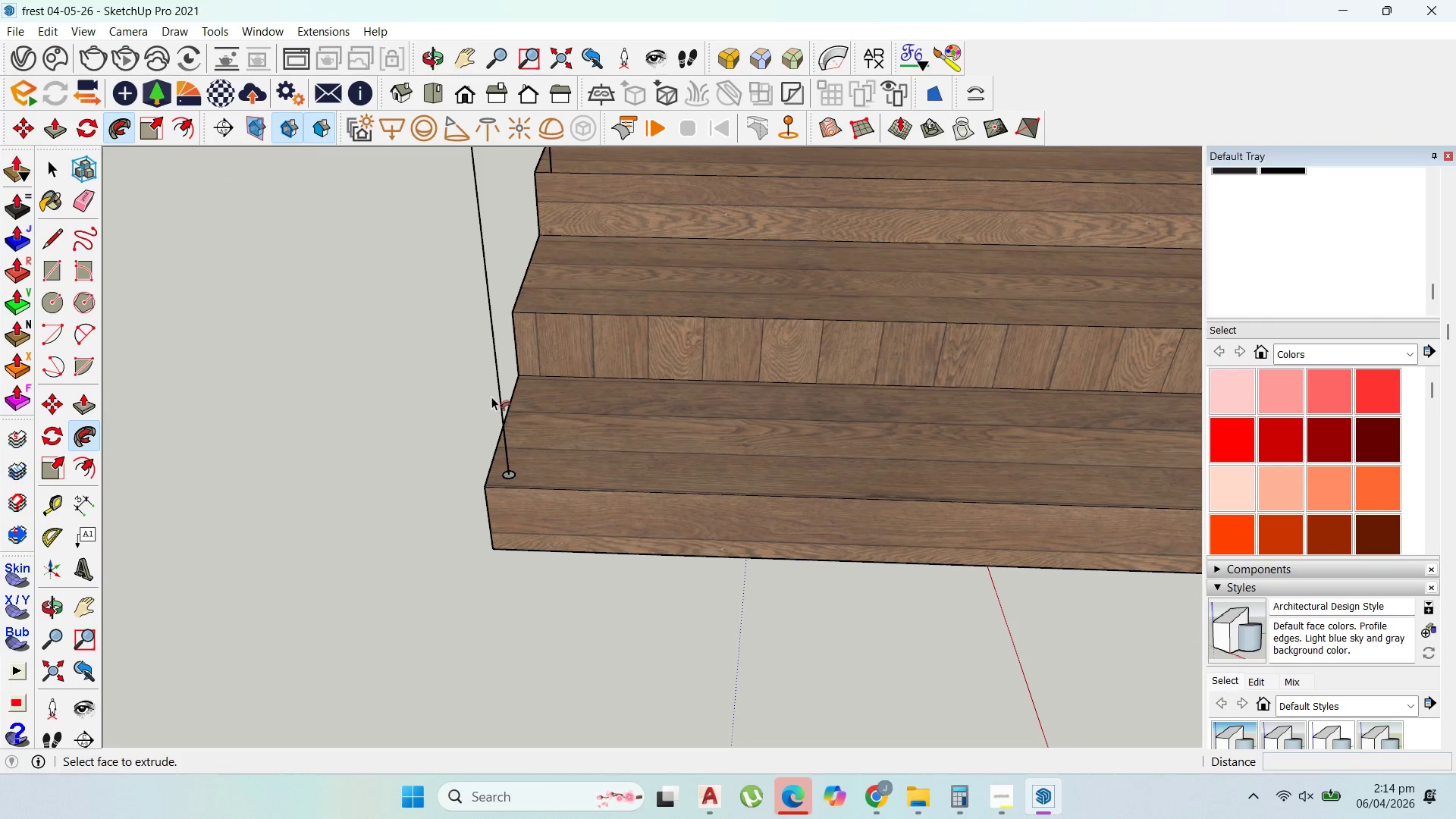 
key(Escape)
 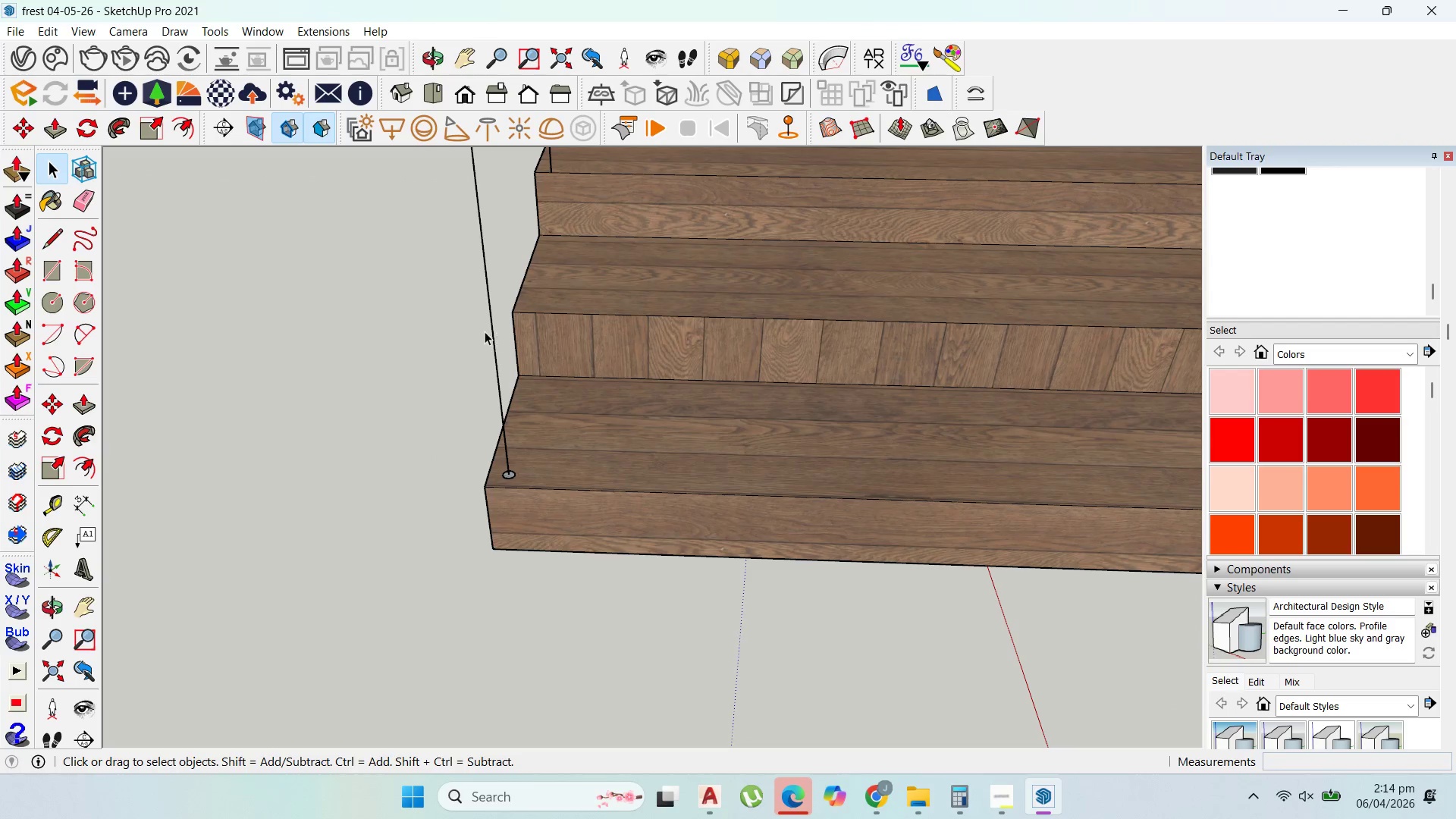 
left_click([497, 334])
 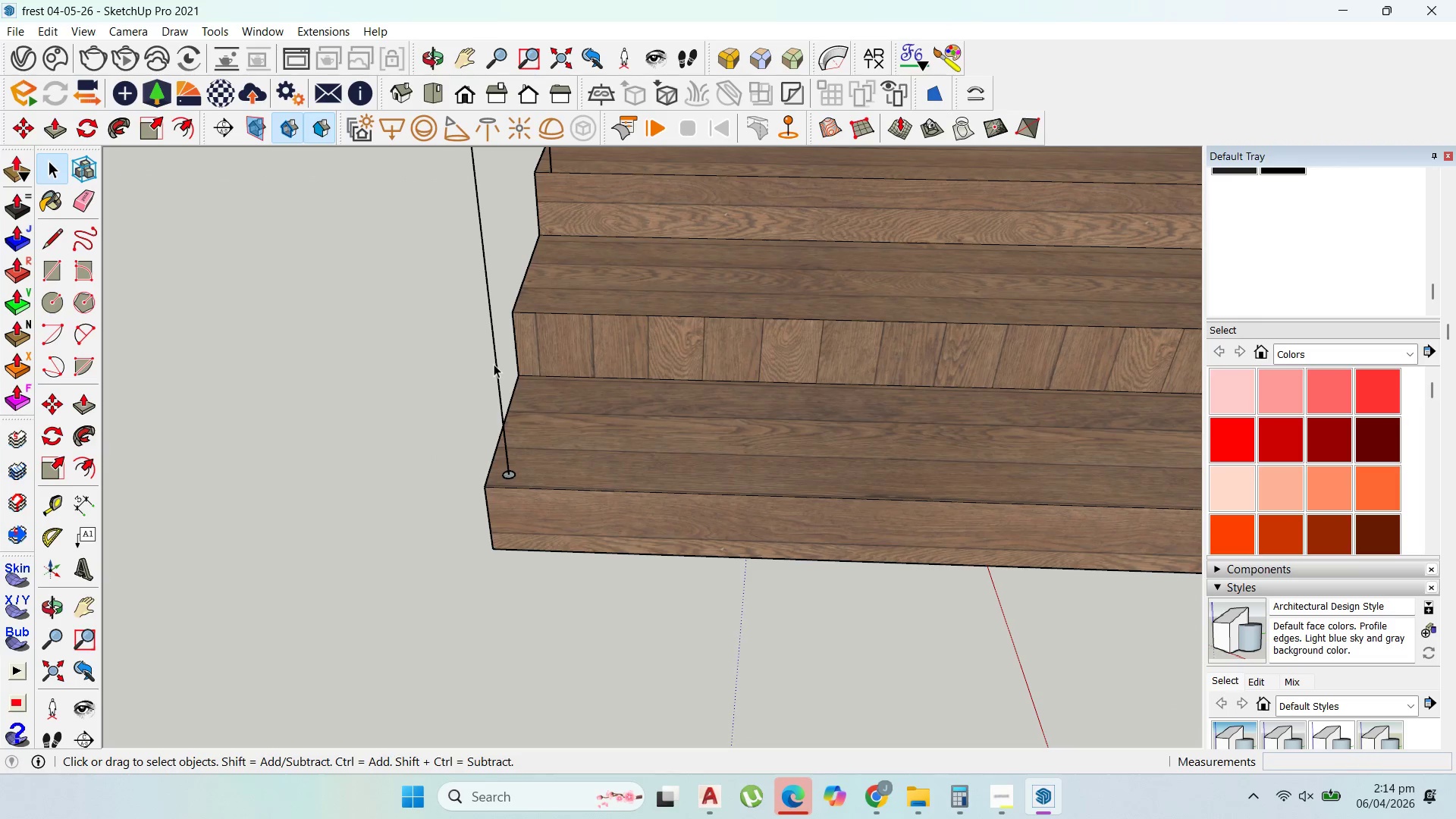 
left_click([494, 364])
 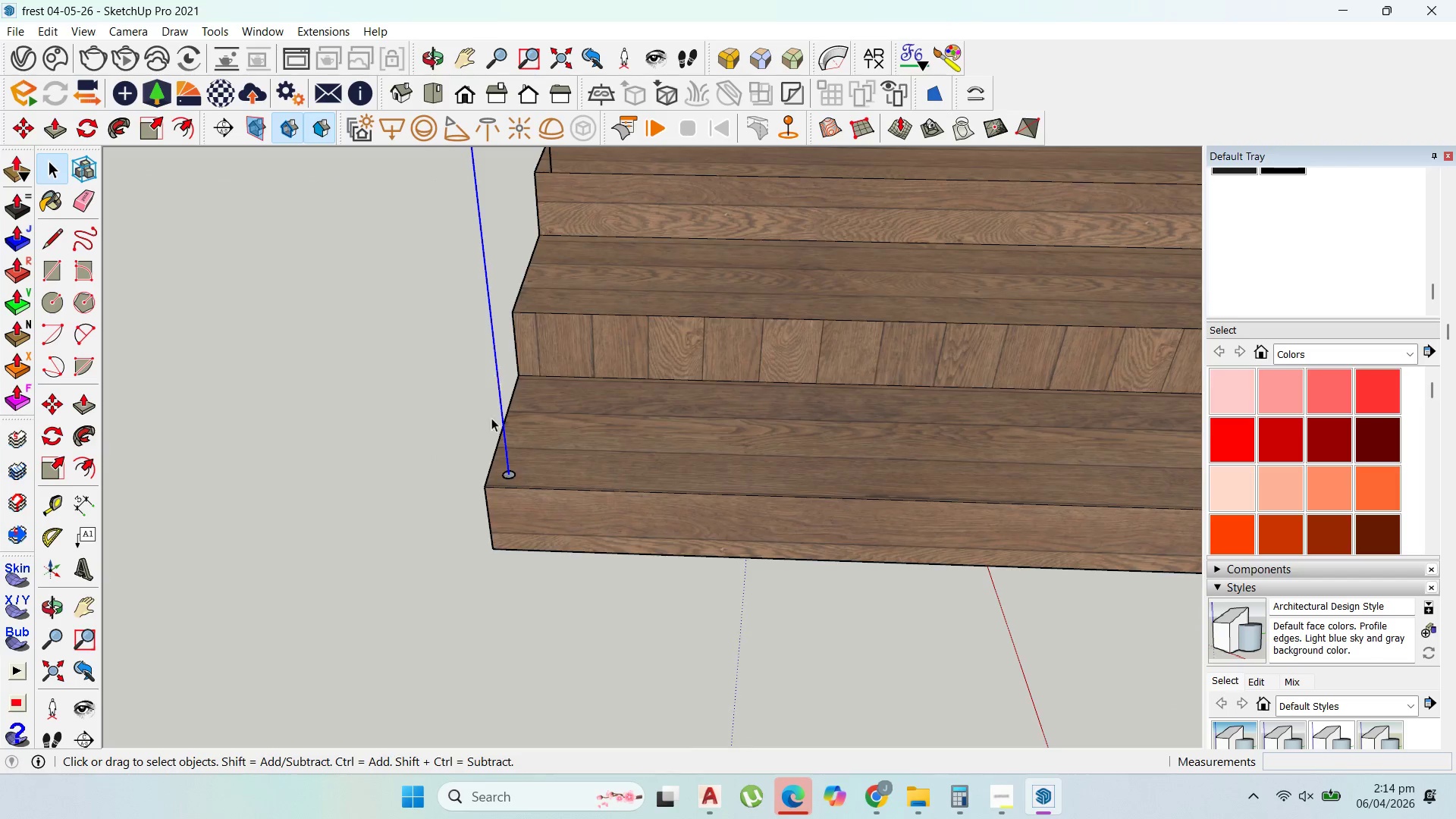 
hold_key(key=ShiftLeft, duration=0.92)
 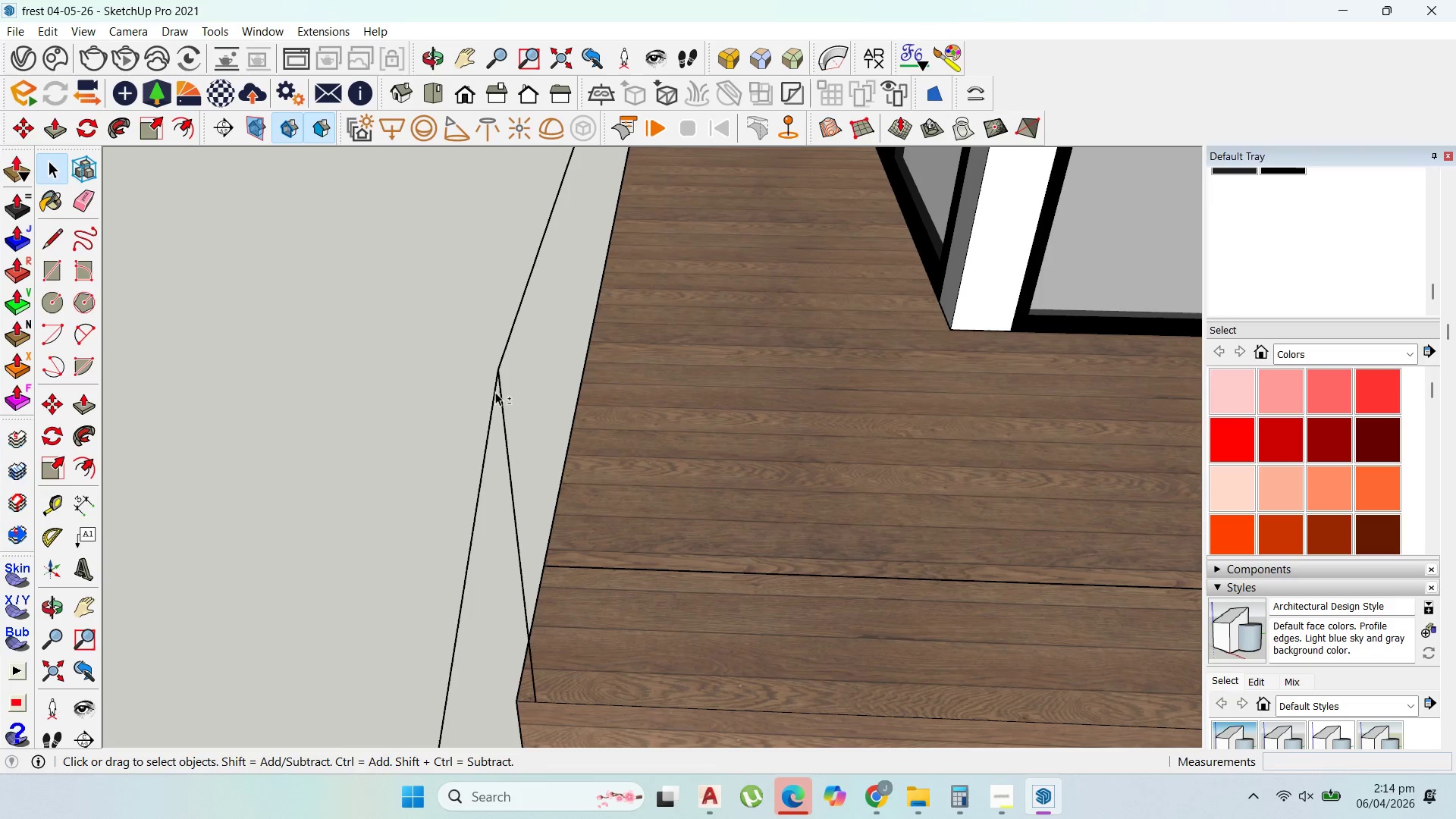 
scroll: coordinate [487, 355], scroll_direction: down, amount: 8.0
 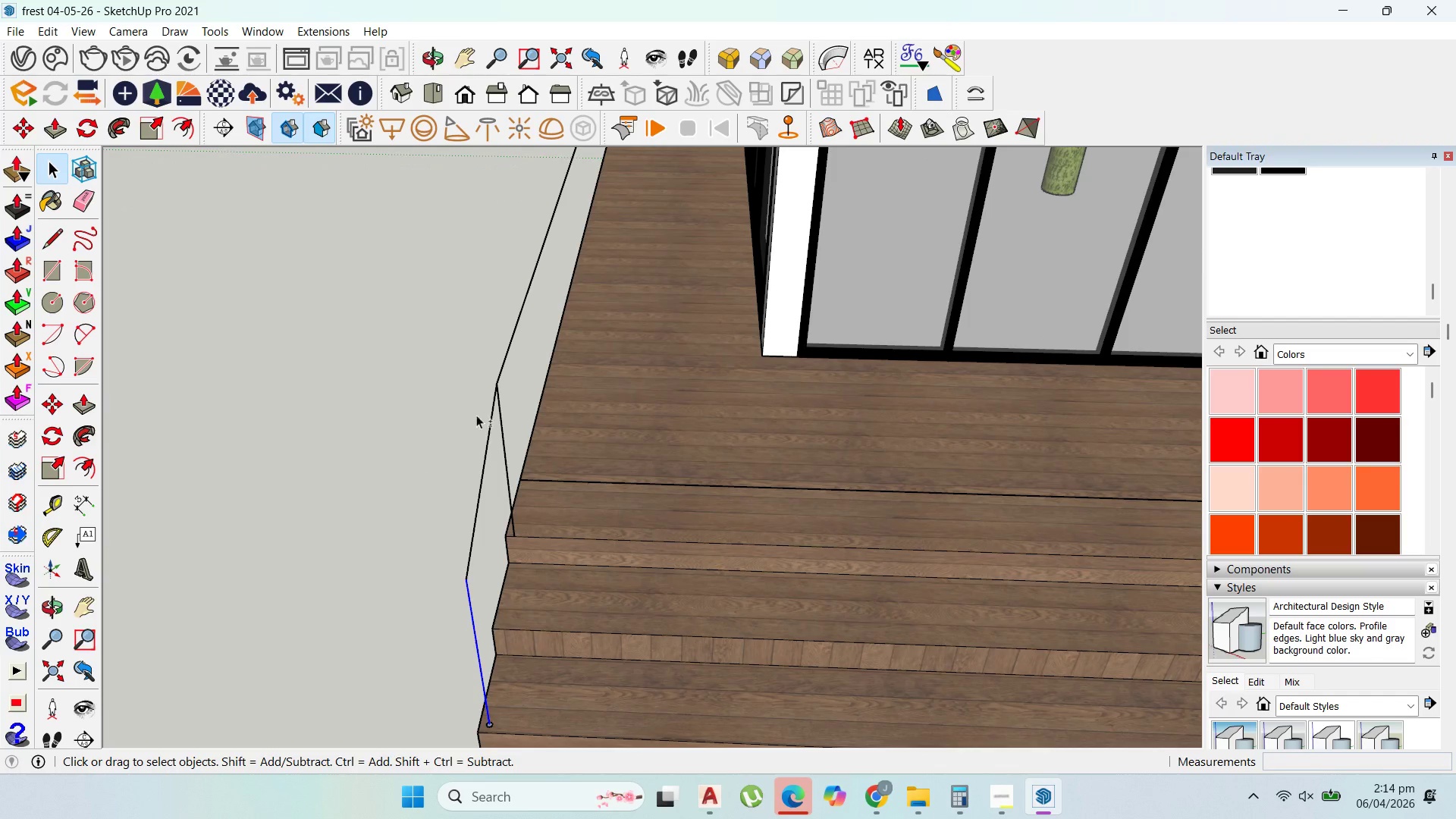 
left_click([485, 422])
 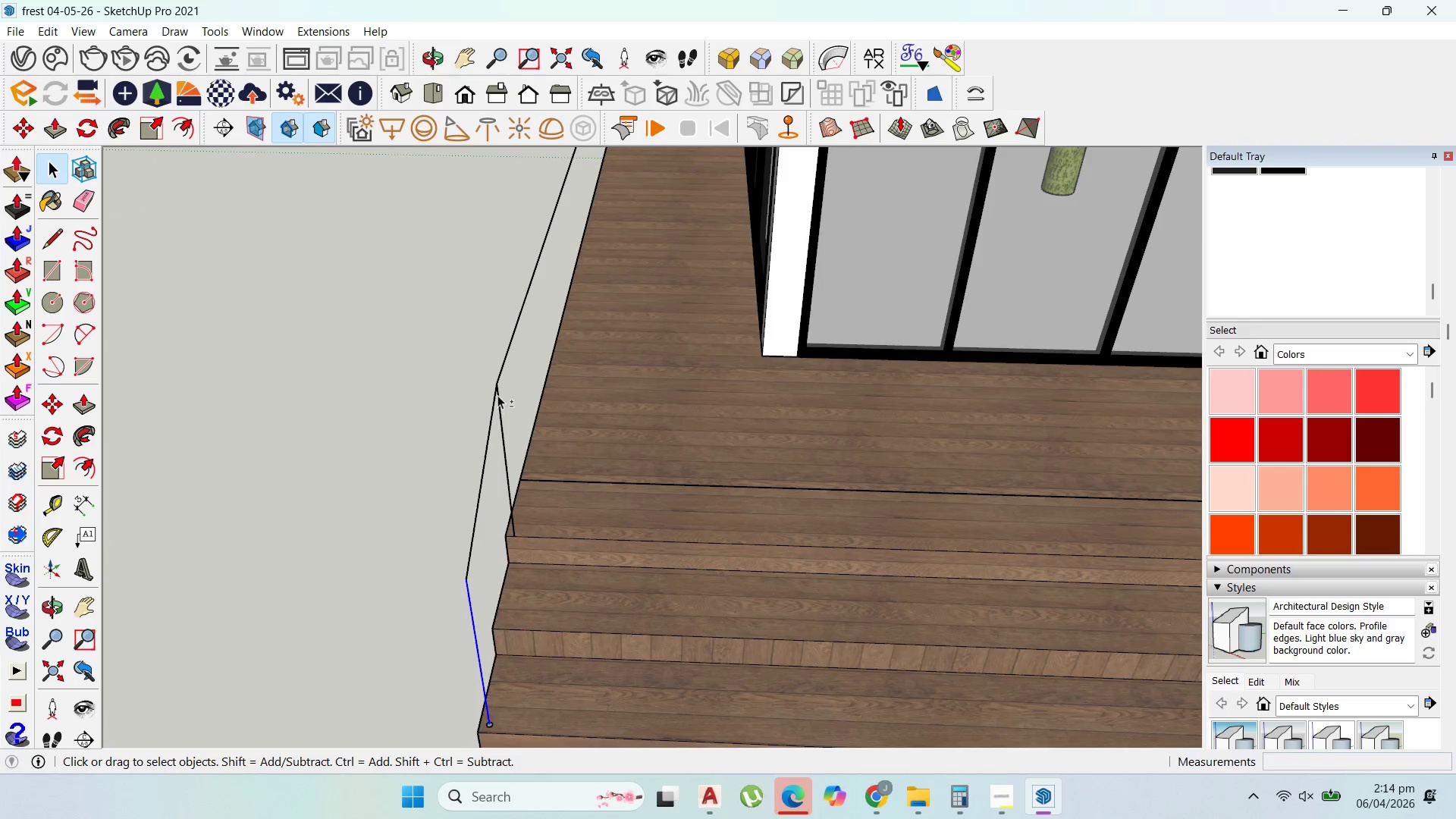 
hold_key(key=ShiftLeft, duration=0.84)
left_click([495, 392])
 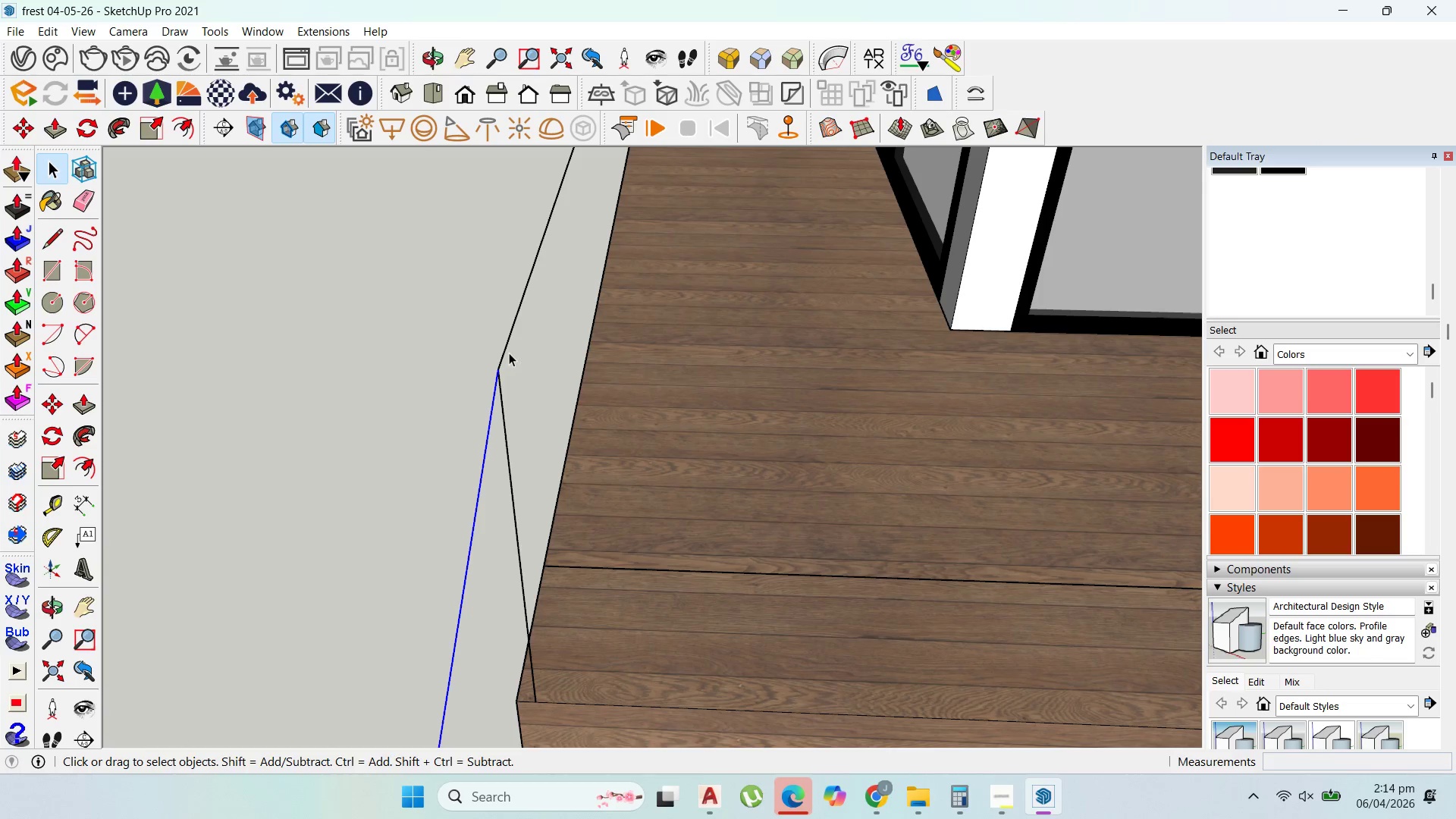 
scroll: coordinate [494, 391], scroll_direction: up, amount: 9.0
 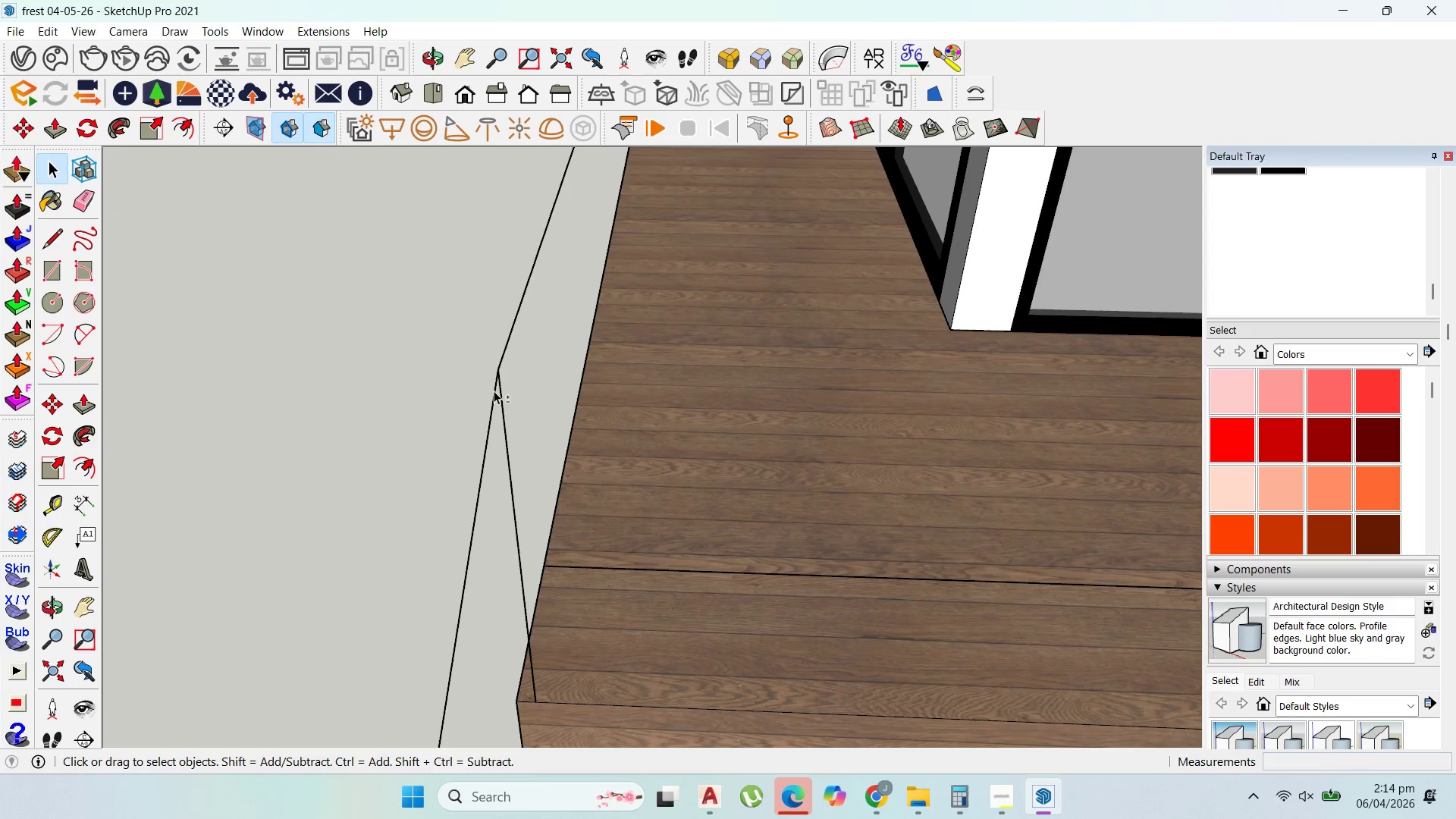 
double_click([507, 352])
 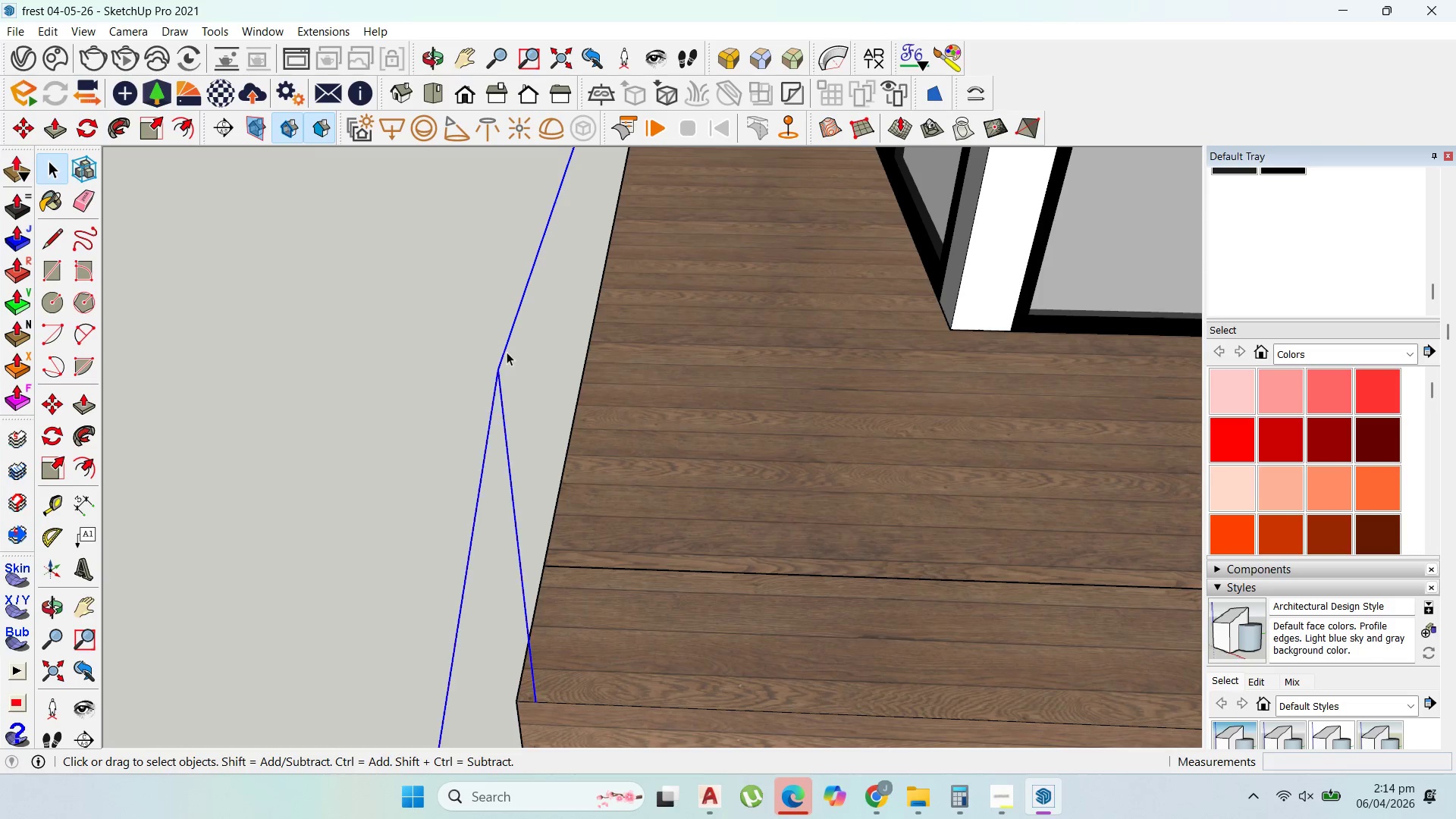 
triple_click([507, 352])
 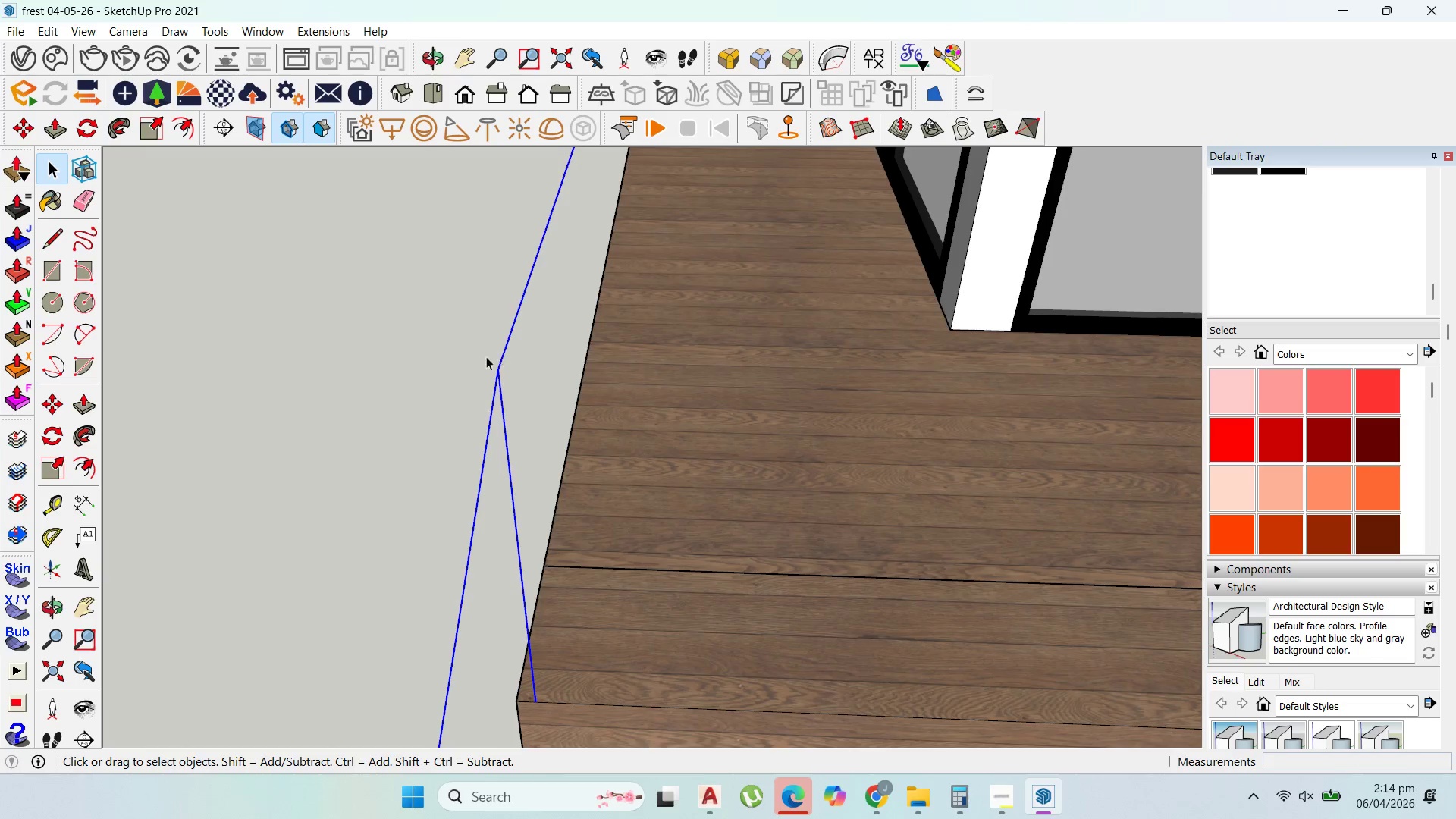 
scroll: coordinate [344, 450], scroll_direction: down, amount: 22.0
 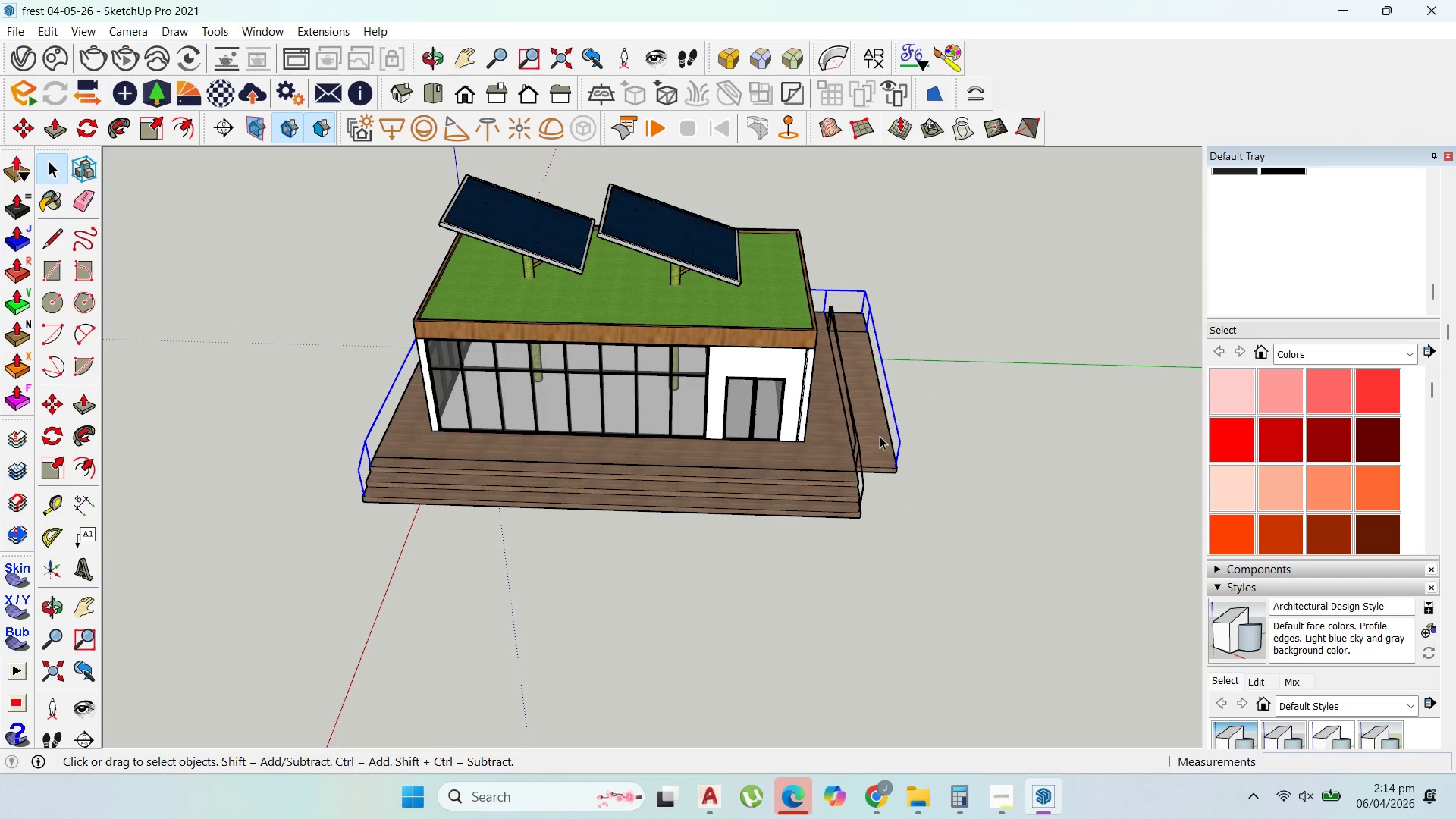 
hold_key(key=ShiftLeft, duration=1.51)
 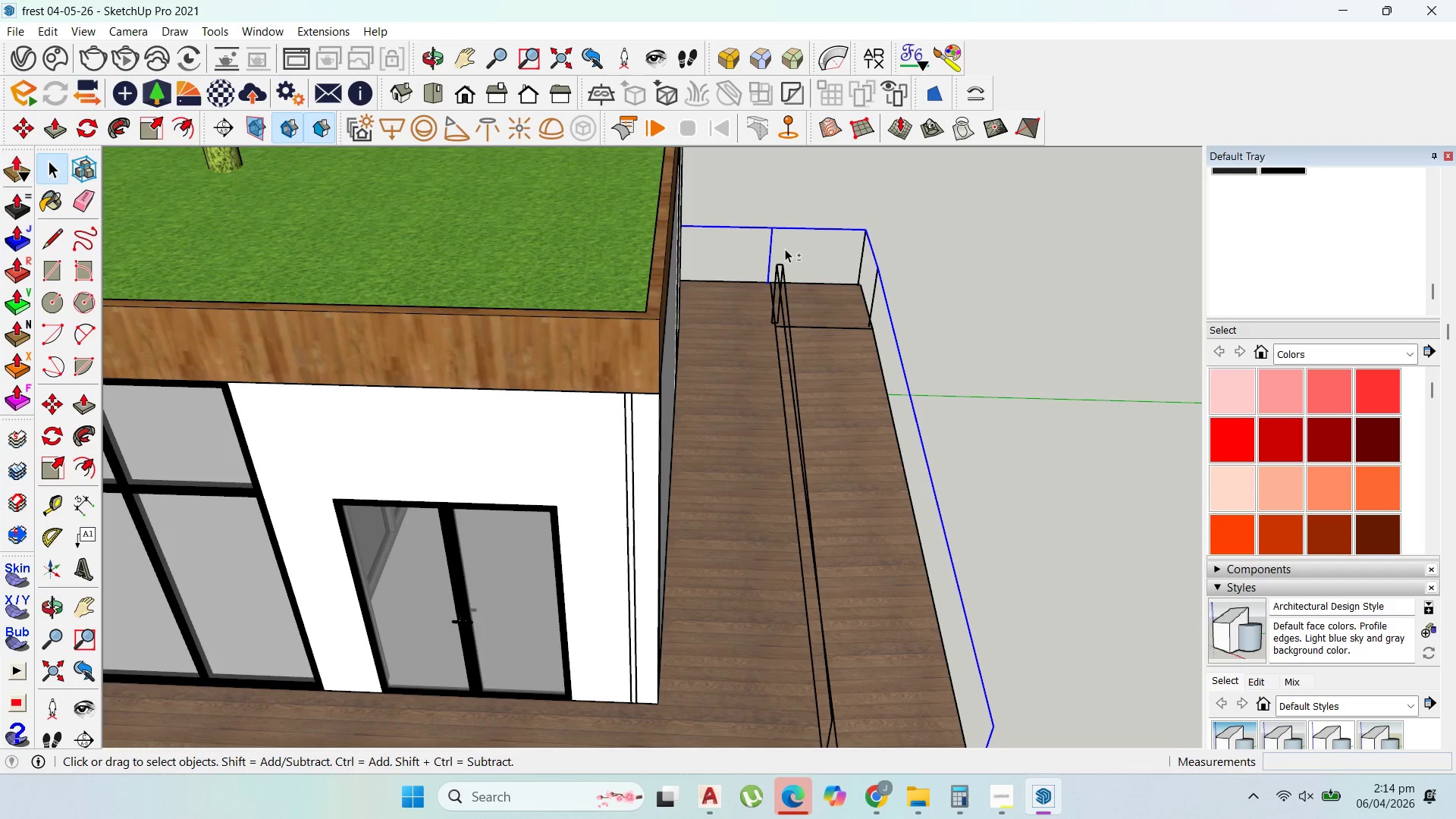 
scroll: coordinate [874, 305], scroll_direction: up, amount: 8.0
 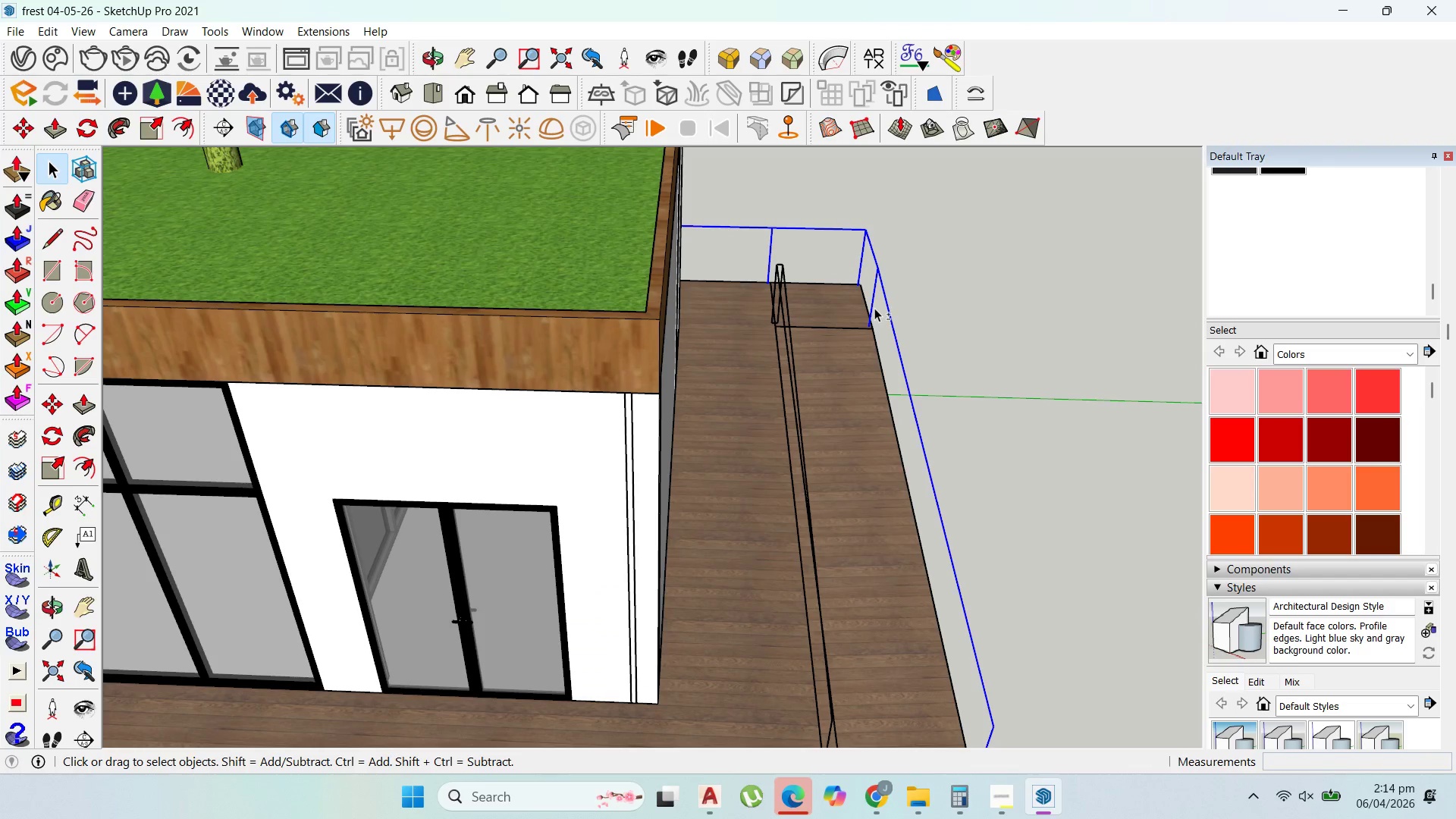 
left_click([863, 256])
 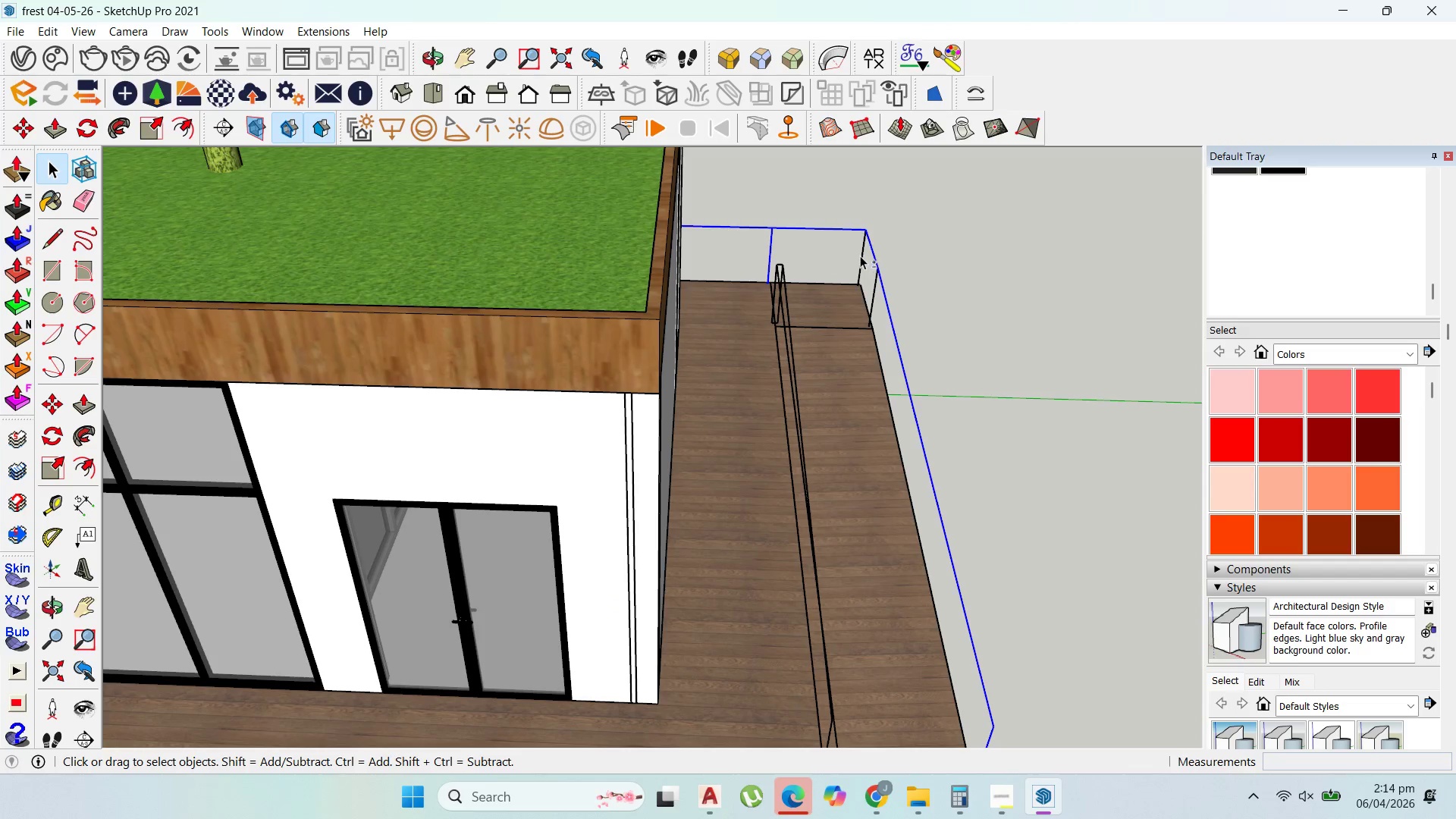 
hold_key(key=ShiftLeft, duration=1.44)
left_click([773, 245])
 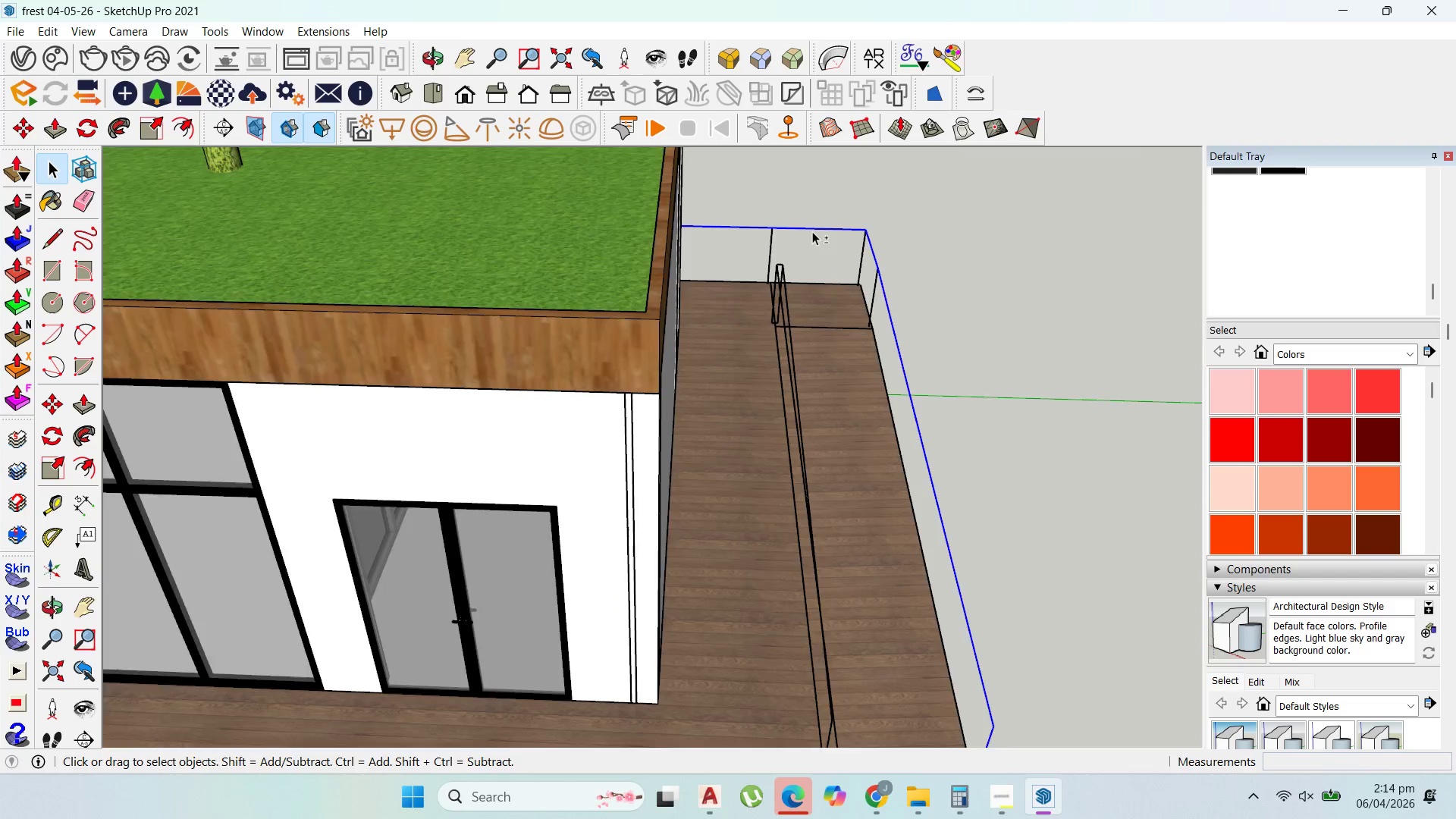 
hold_key(key=ShiftLeft, duration=0.95)
 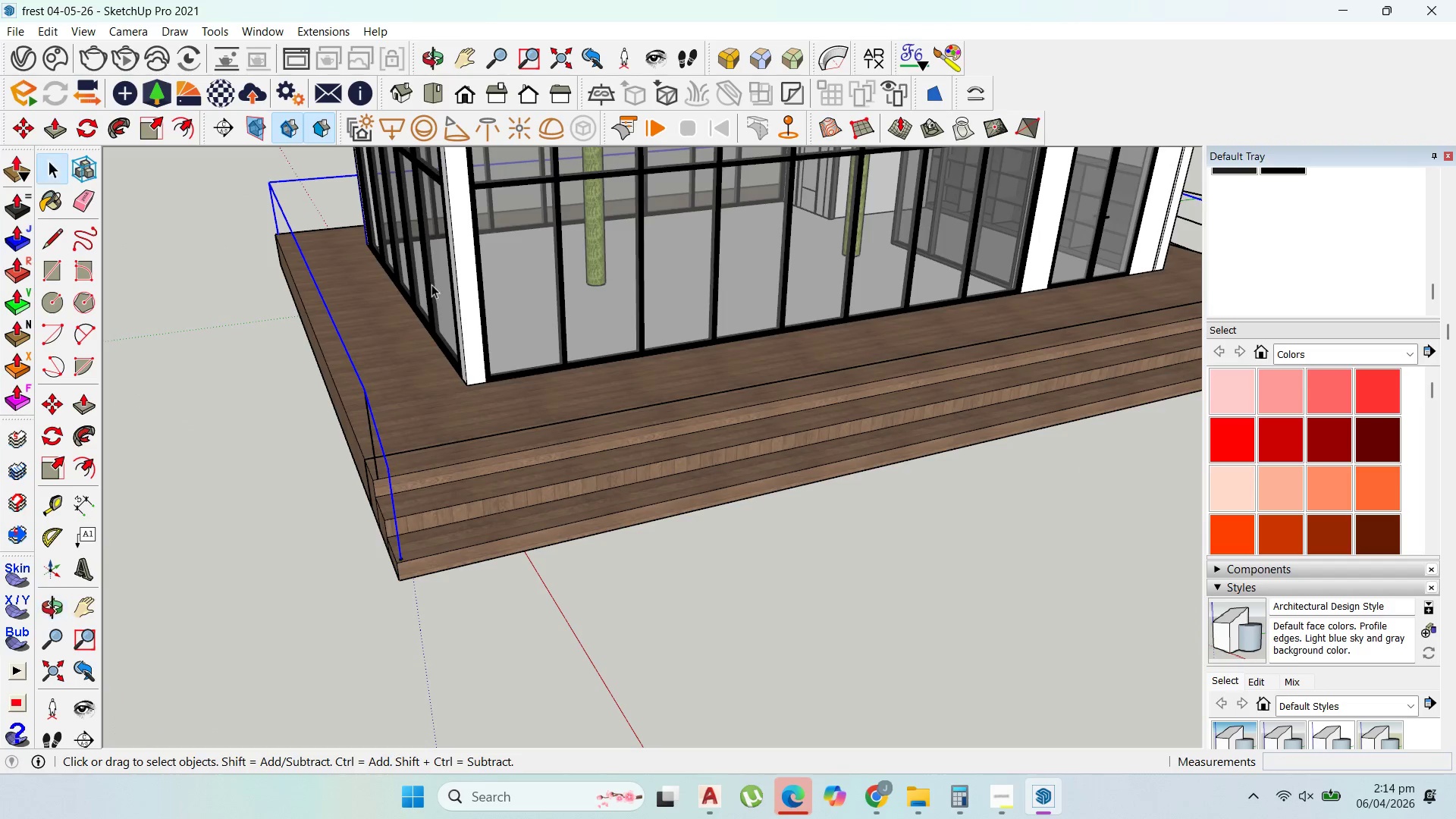 
scroll: coordinate [223, 407], scroll_direction: down, amount: 5.0
 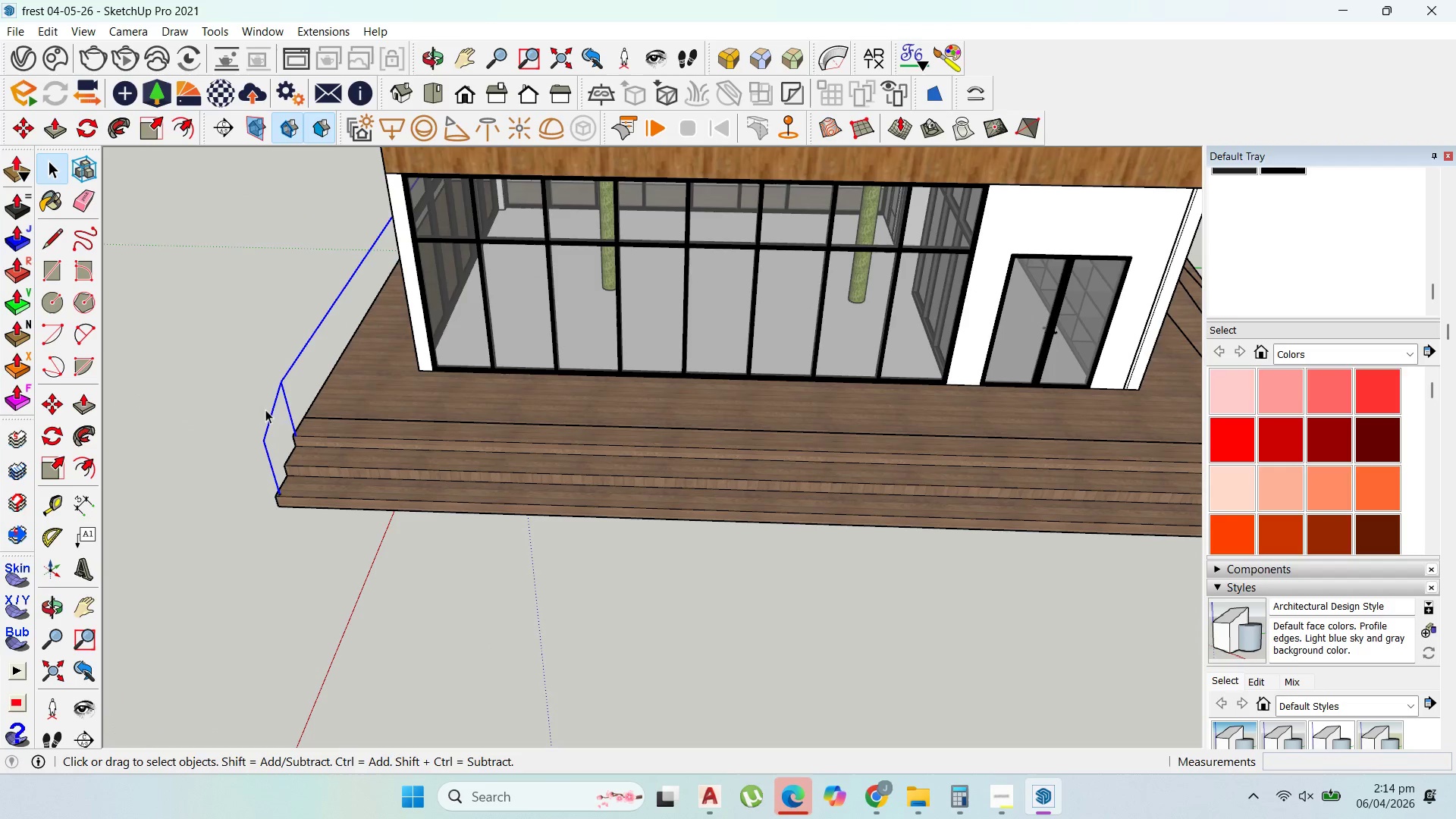 
left_click([286, 411])
 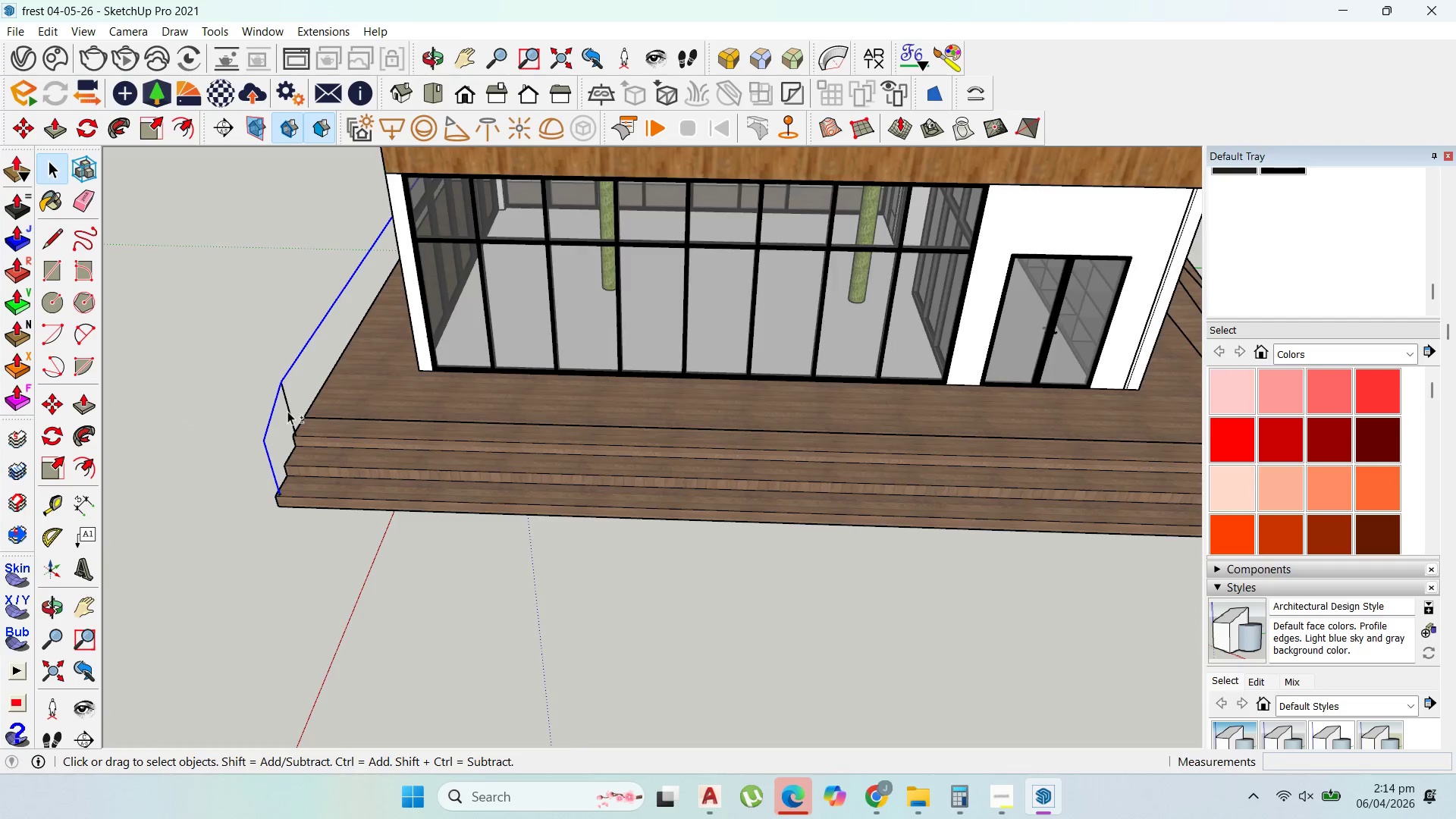 
scroll: coordinate [303, 408], scroll_direction: up, amount: 3.0
 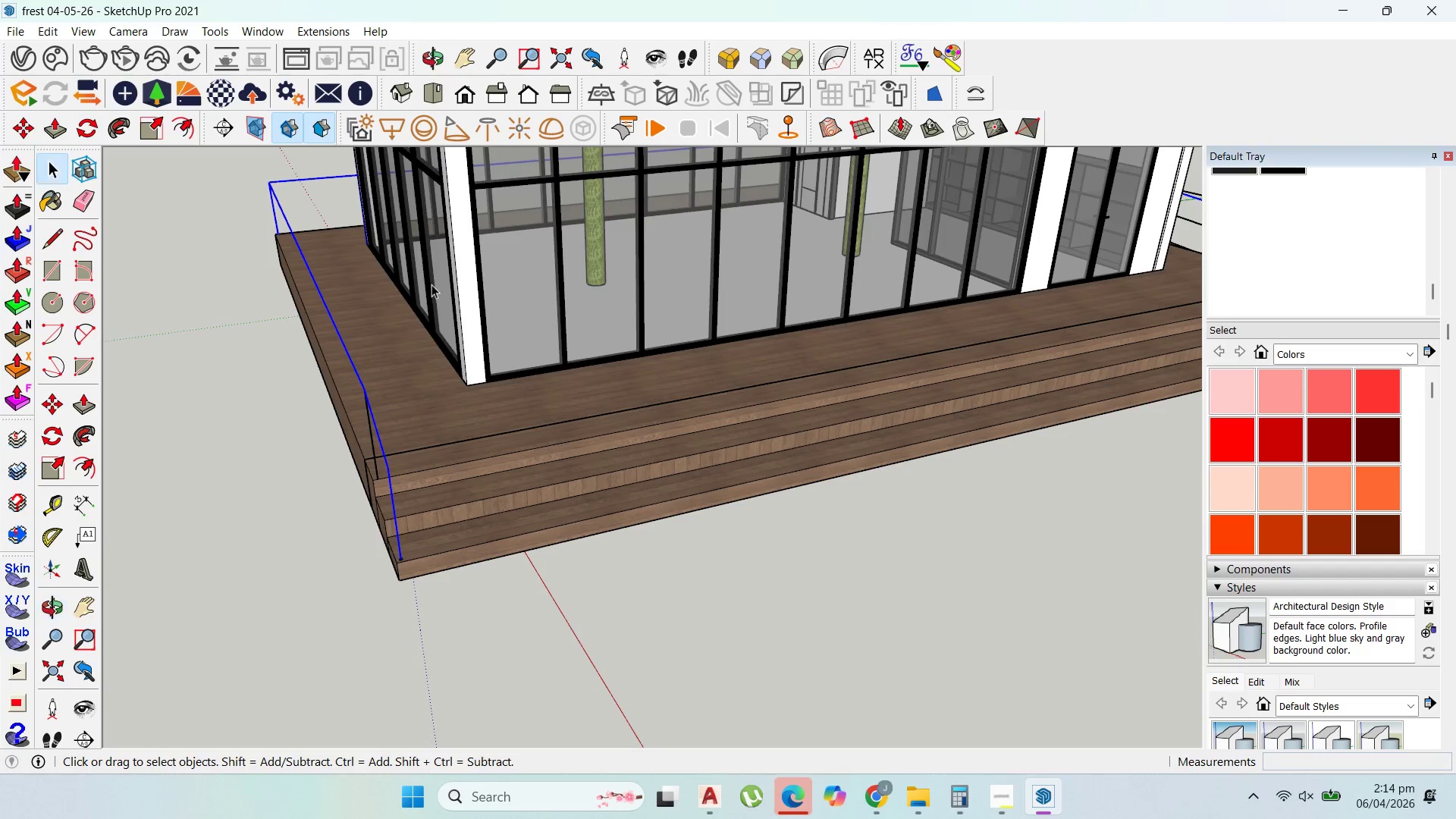 
hold_key(key=ShiftLeft, duration=0.92)
 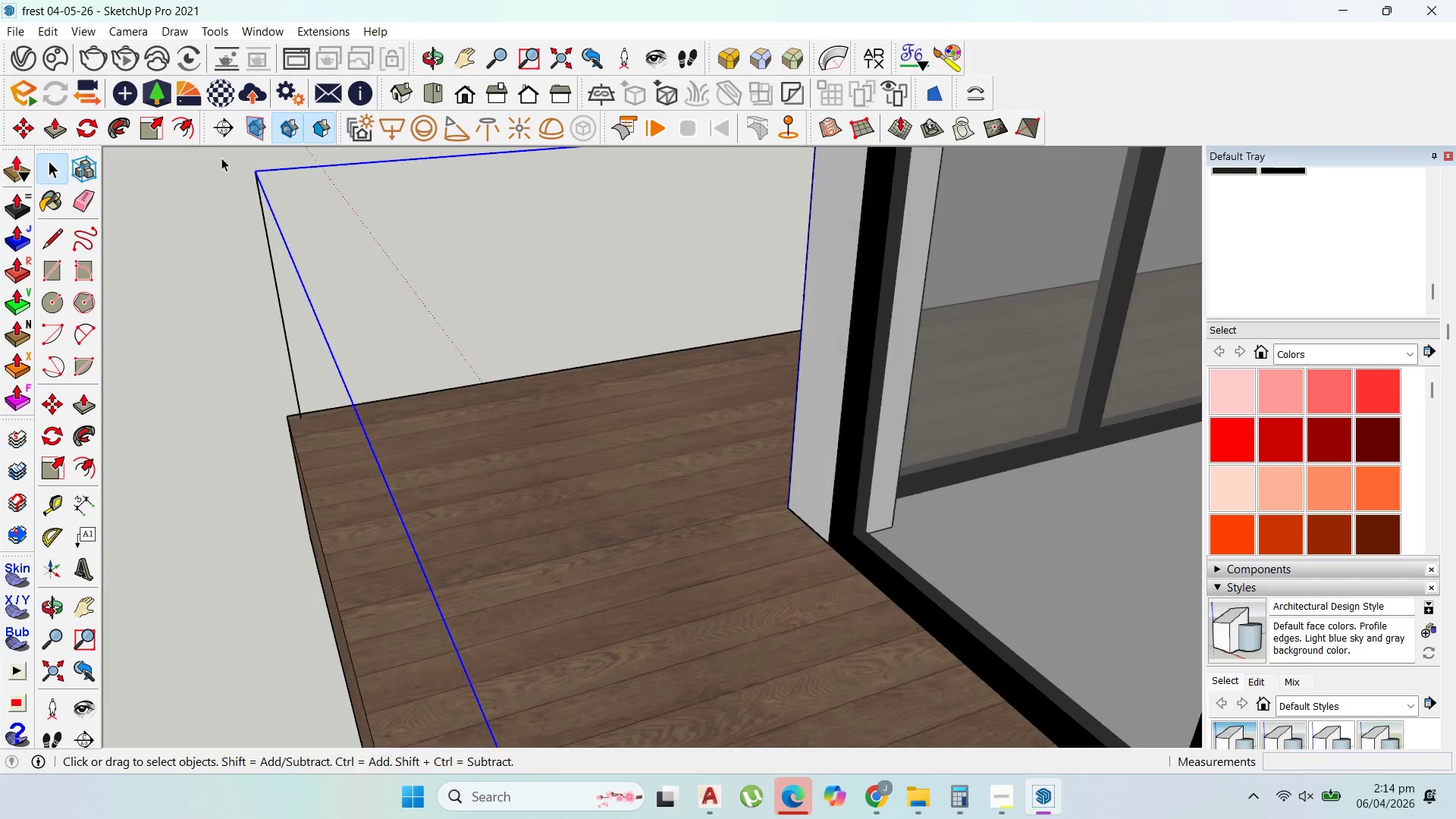 
scroll: coordinate [288, 187], scroll_direction: up, amount: 4.0
 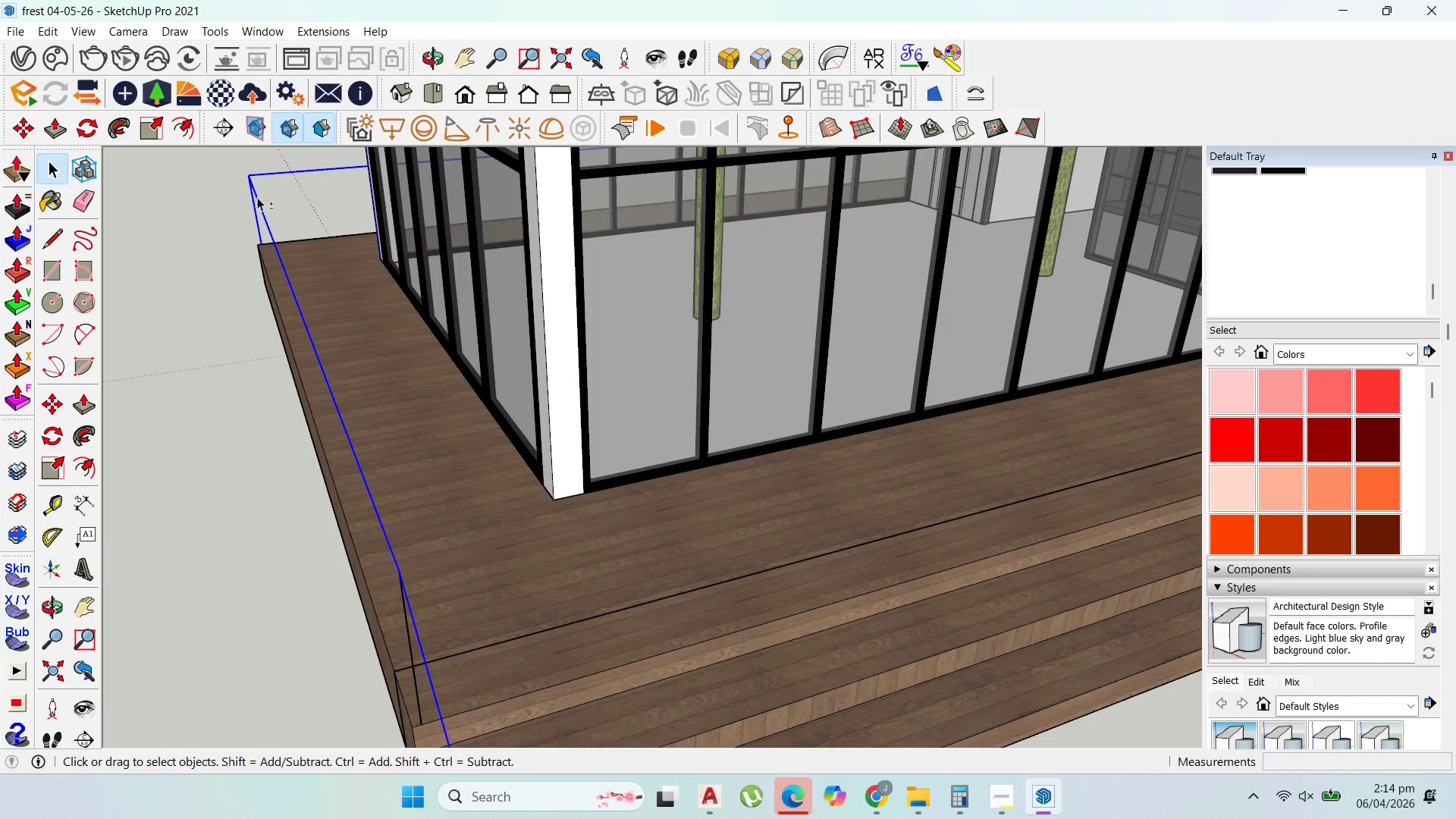 
left_click([253, 210])
 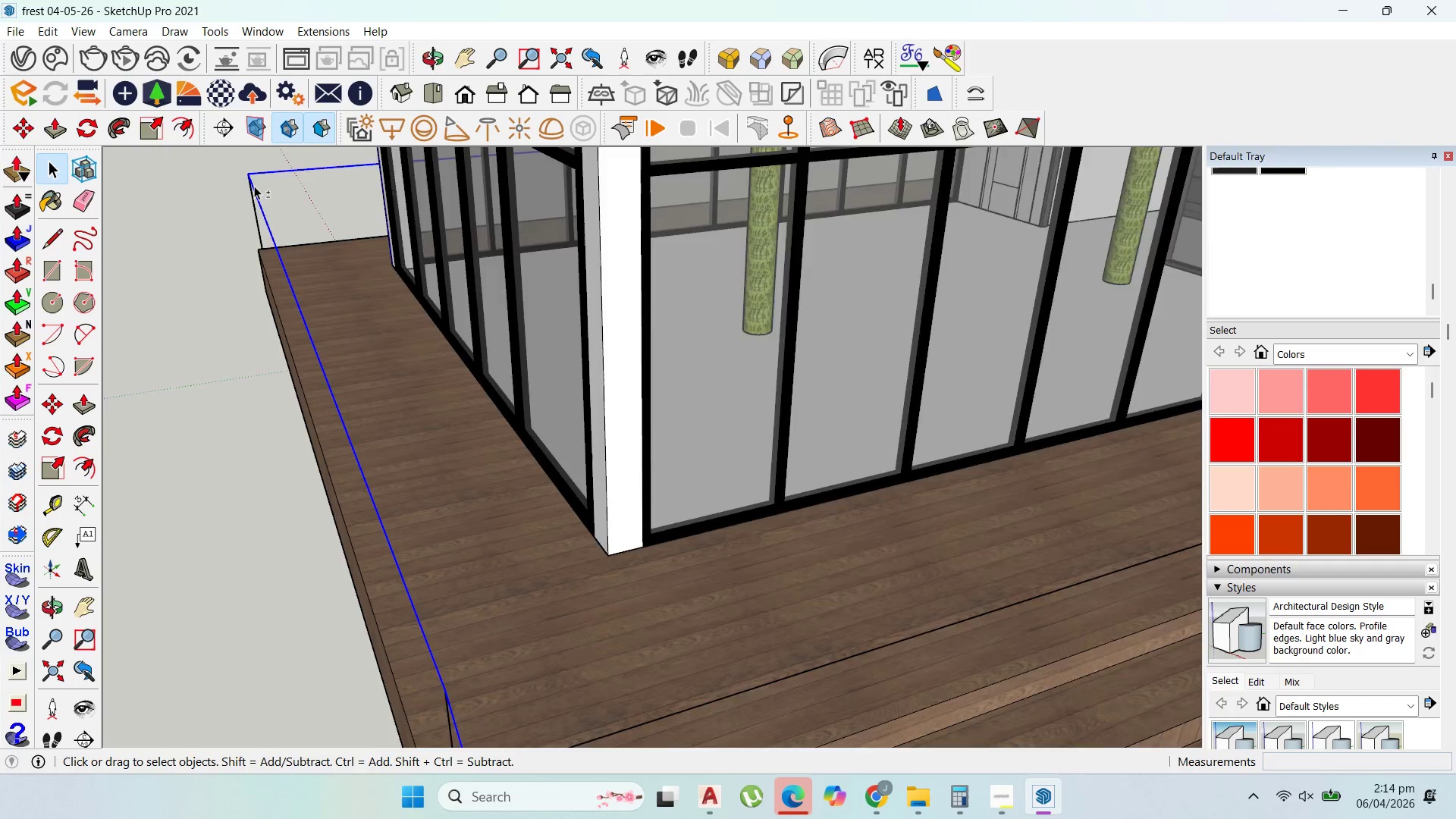 
scroll: coordinate [265, 154], scroll_direction: up, amount: 36.0
 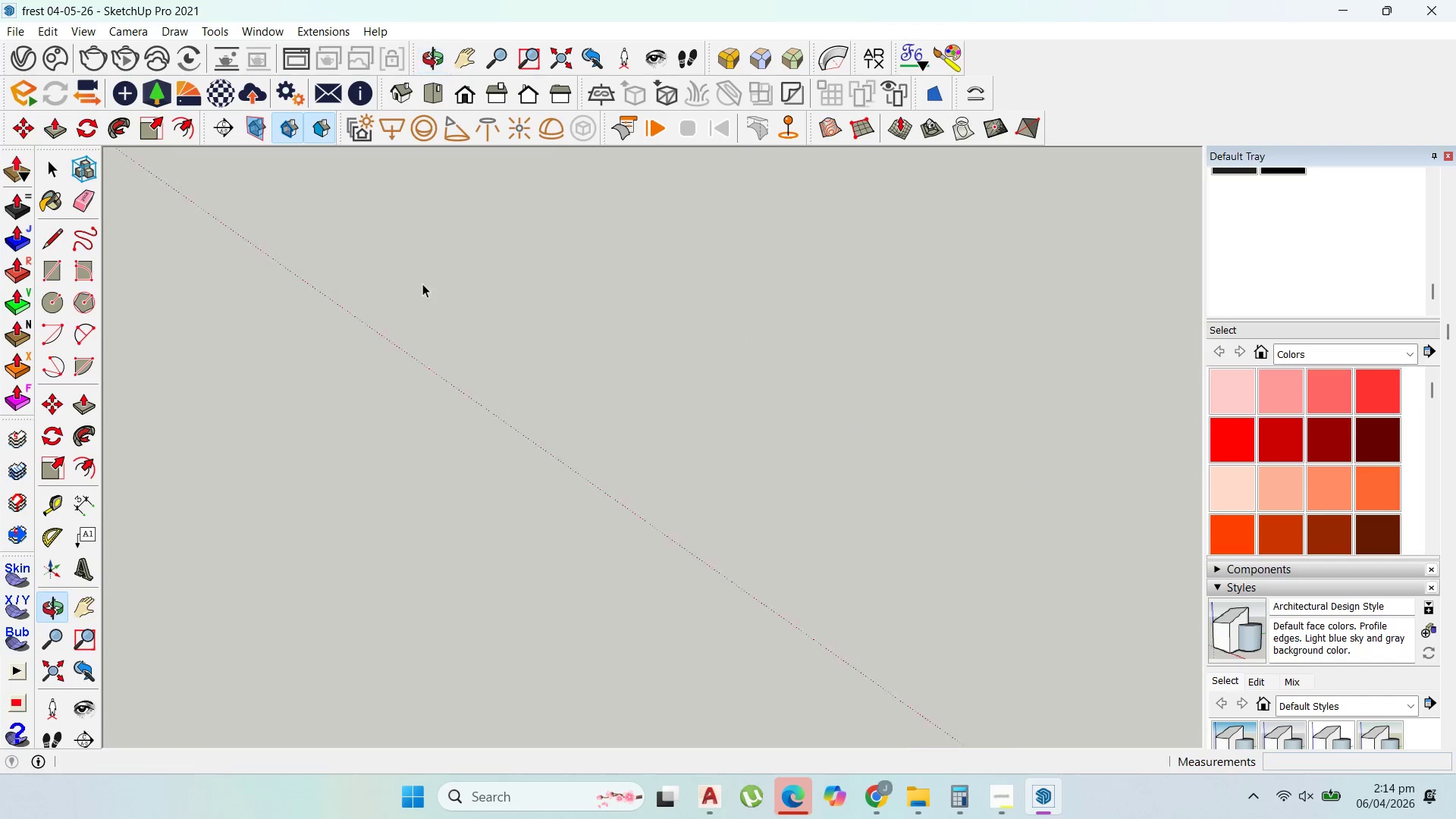 
scroll: coordinate [785, 472], scroll_direction: down, amount: 2.0
 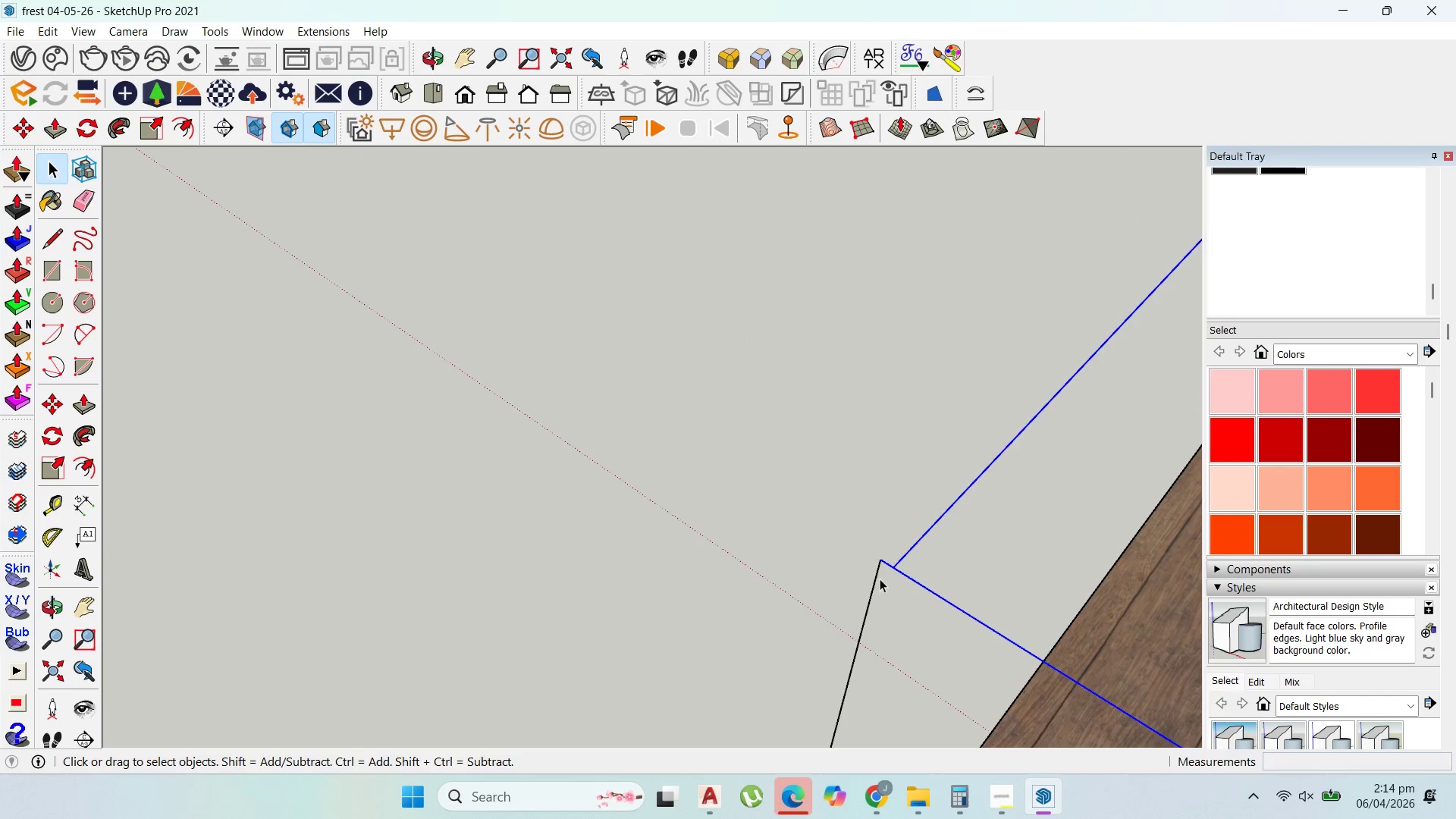 
scroll: coordinate [882, 523], scroll_direction: none, amount: 0.0
 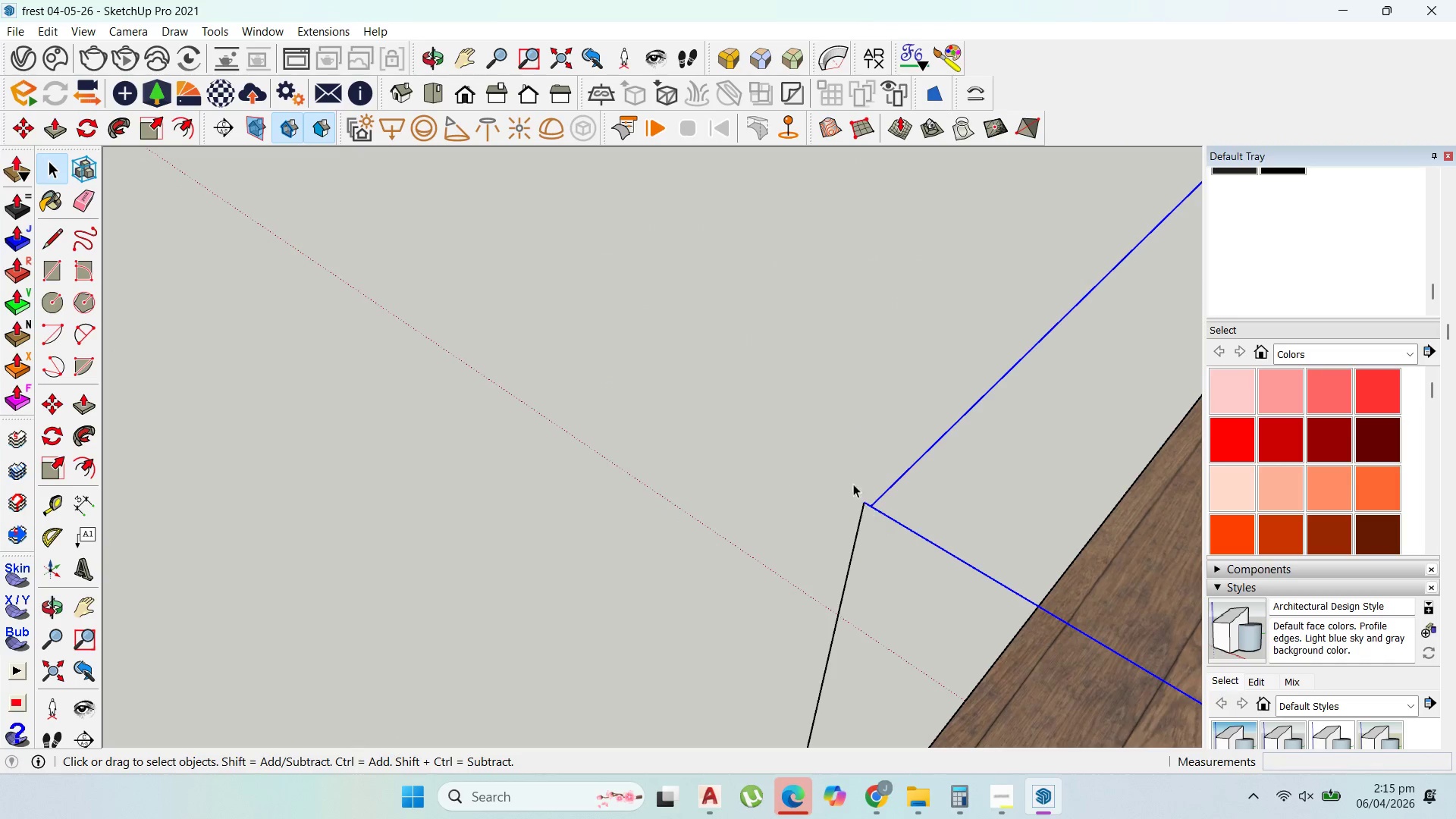 
scroll: coordinate [834, 433], scroll_direction: down, amount: 2.0
 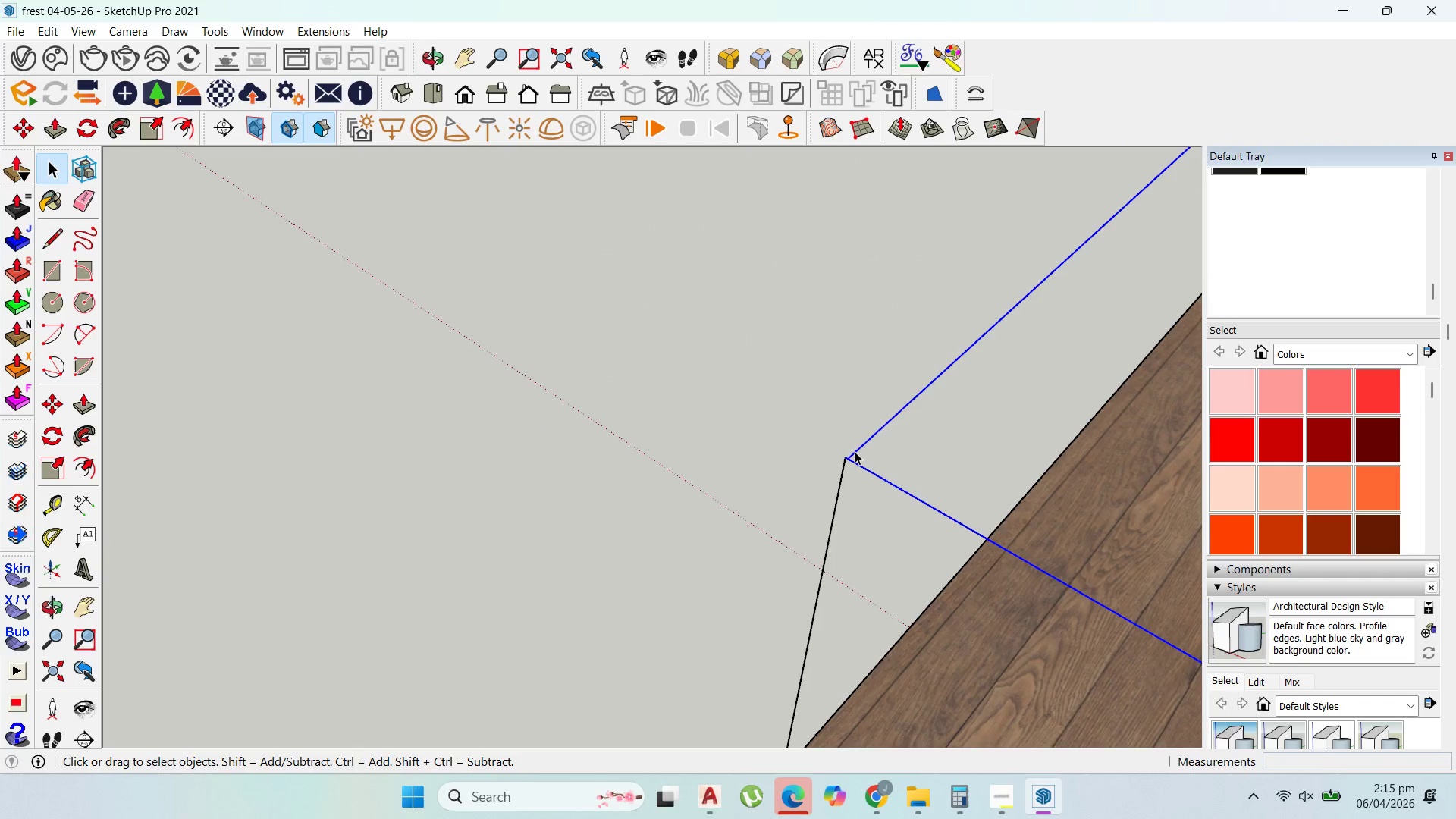 
left_click([855, 451])
 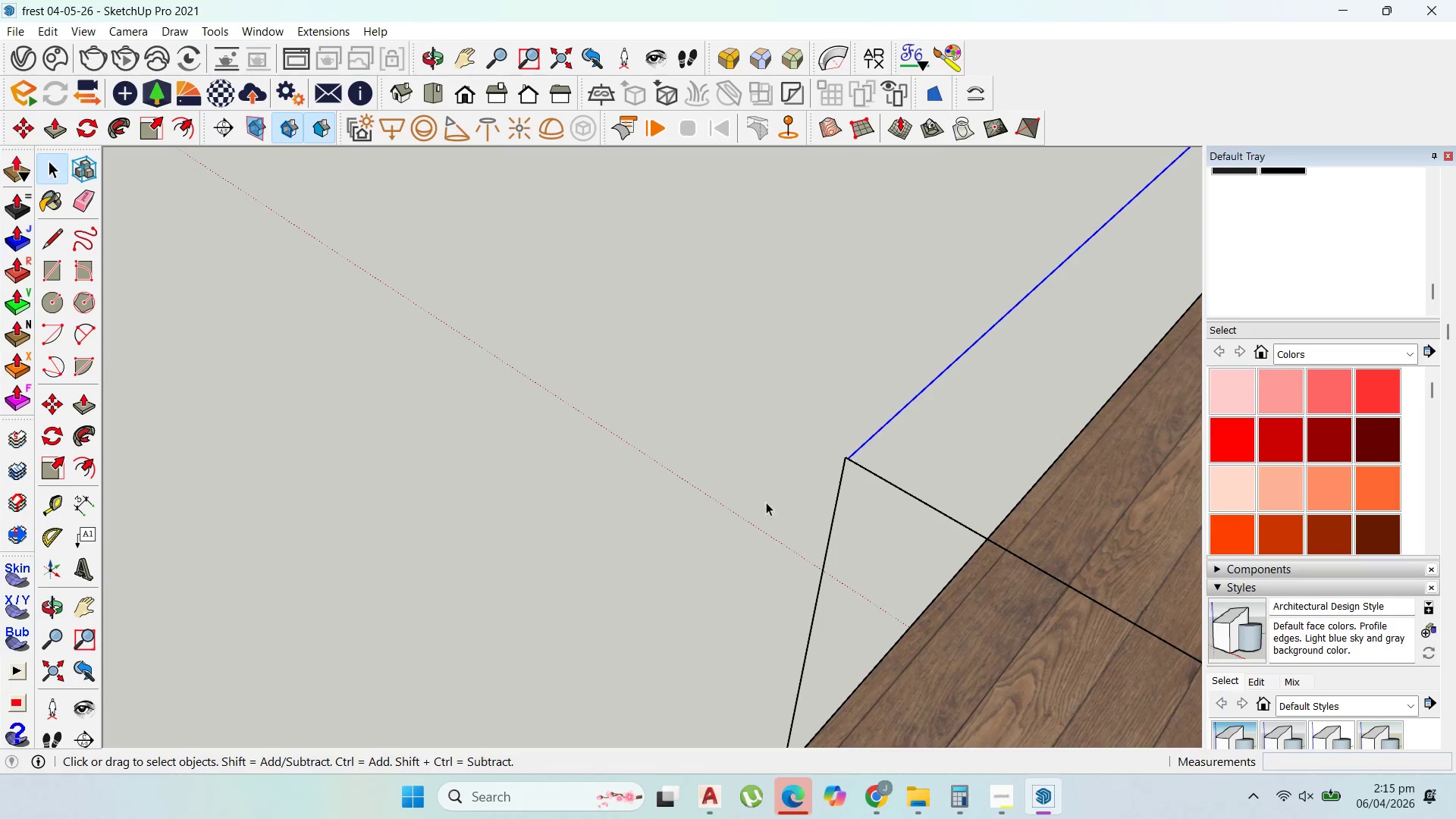 
scroll: coordinate [714, 526], scroll_direction: down, amount: 3.0
 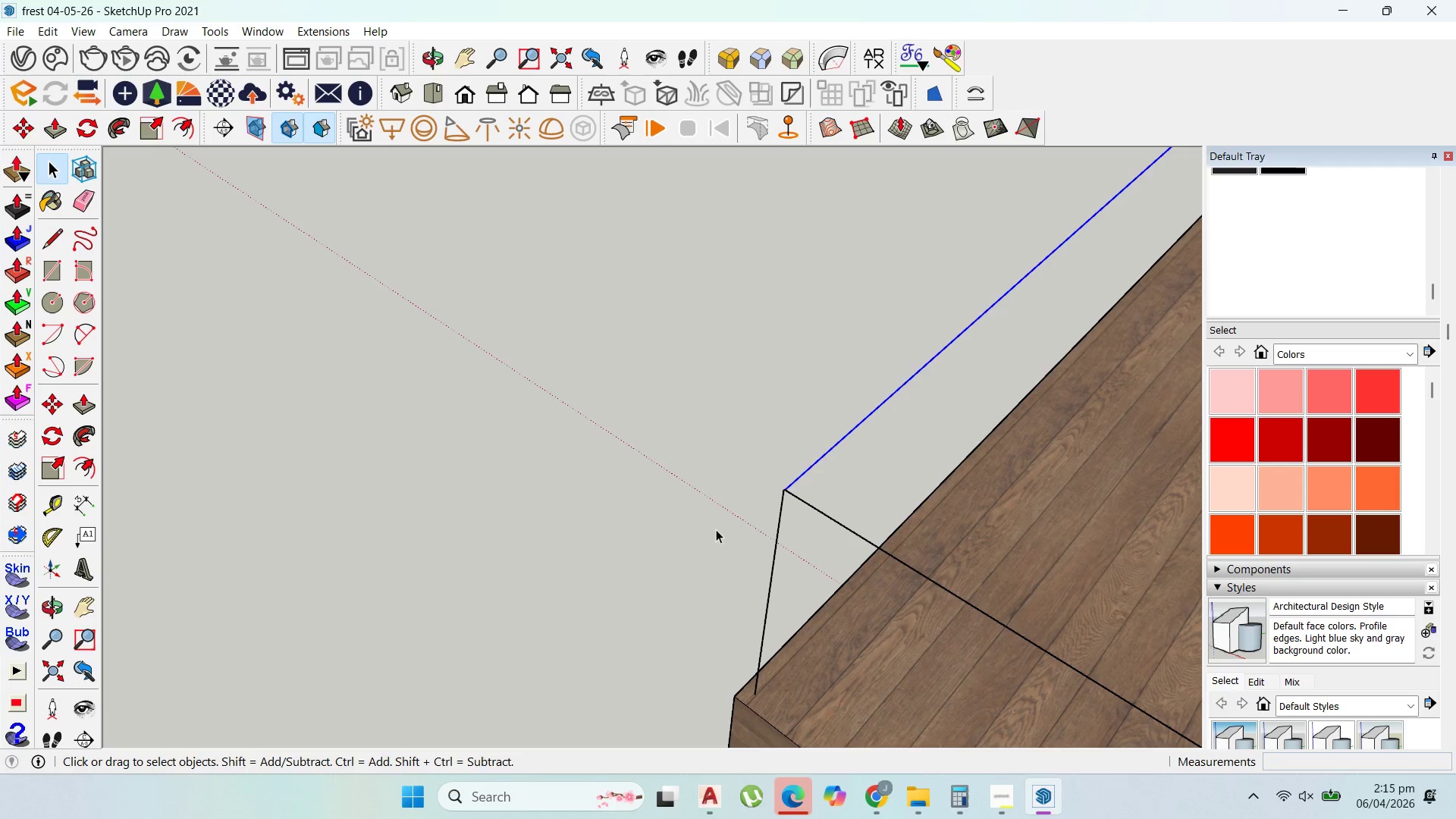 
key(Delete)
 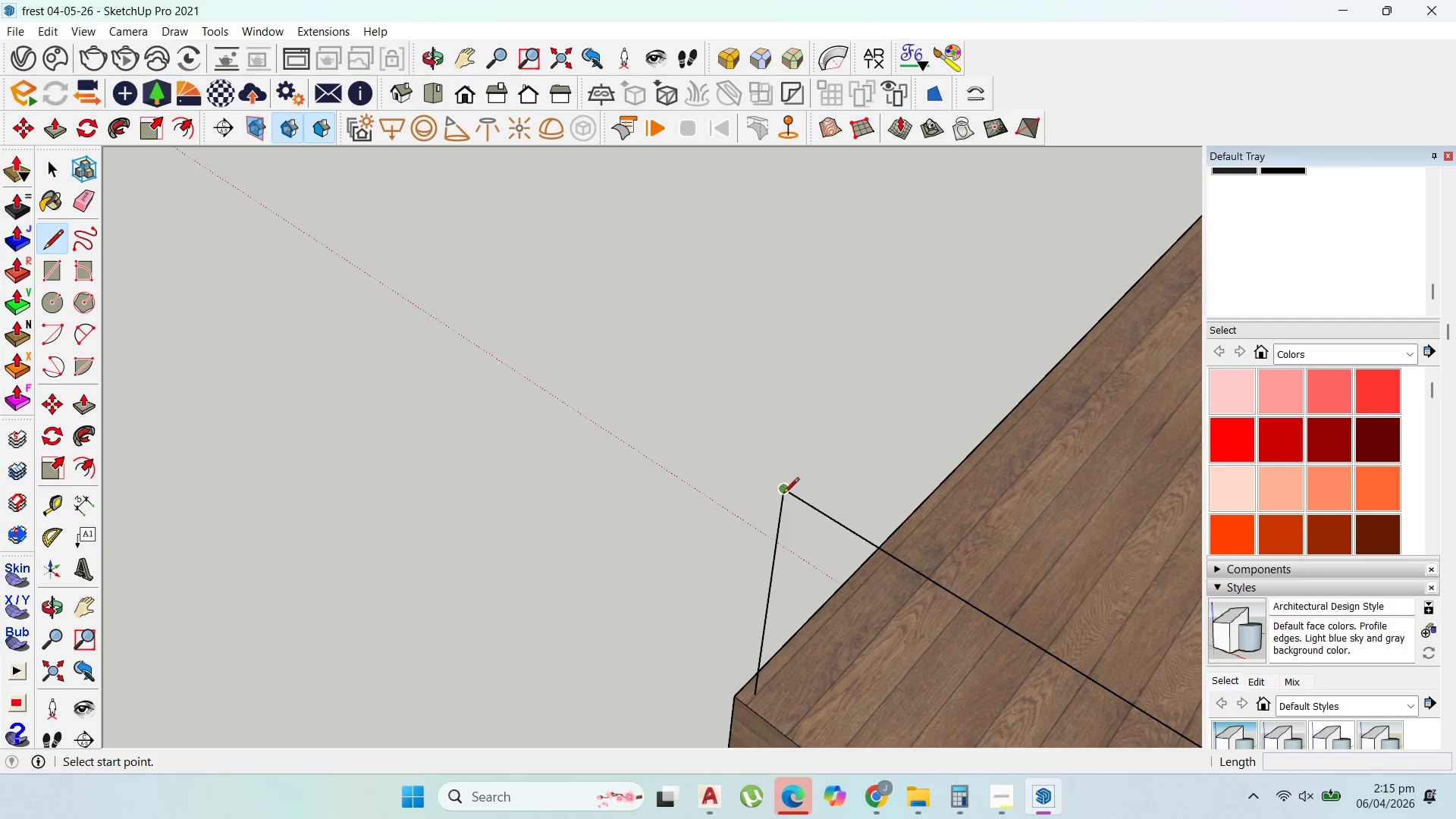 
scroll: coordinate [709, 486], scroll_direction: down, amount: 12.0
 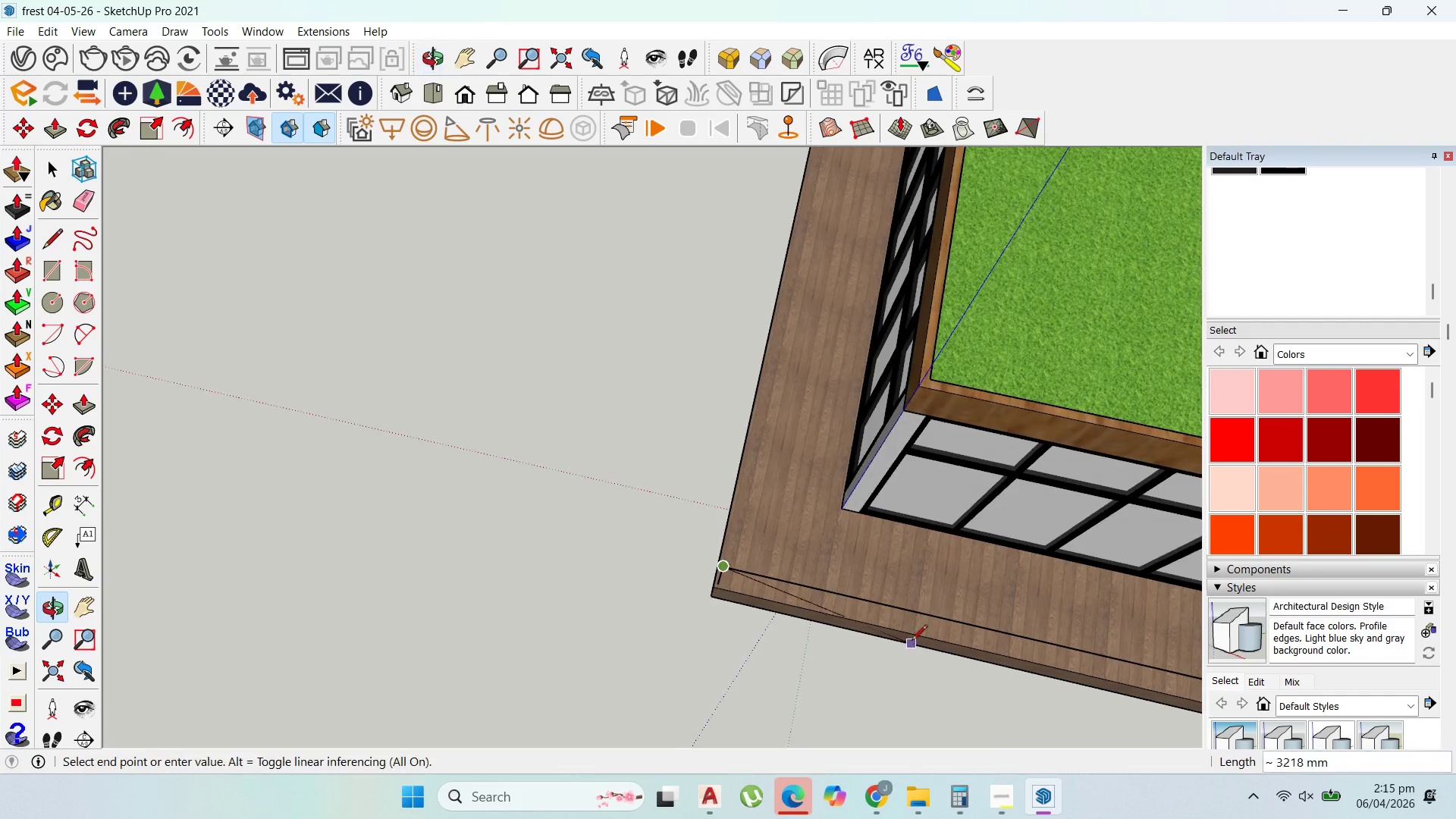 
scroll: coordinate [822, 265], scroll_direction: up, amount: 4.0
 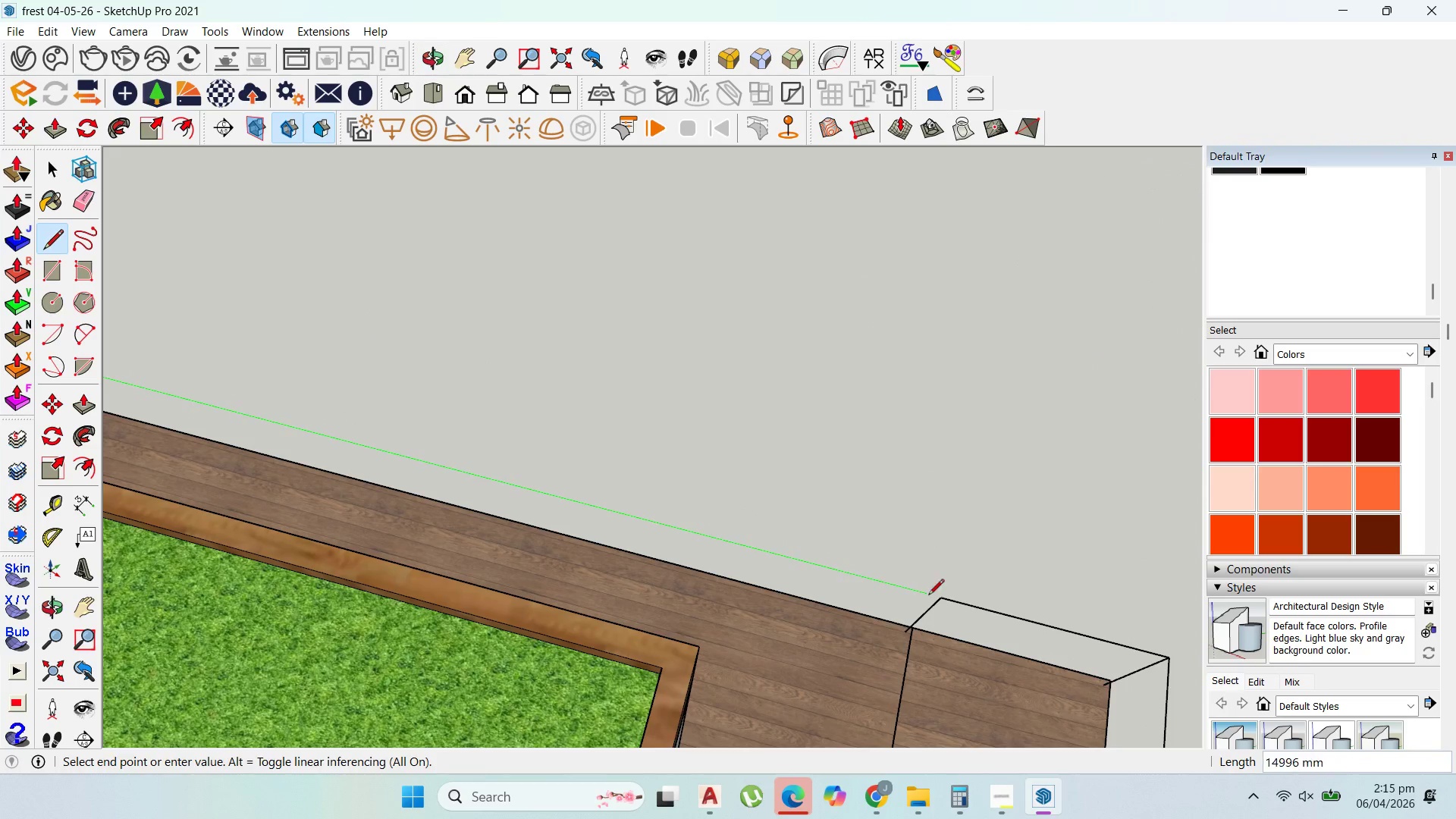 
left_click([939, 599])
 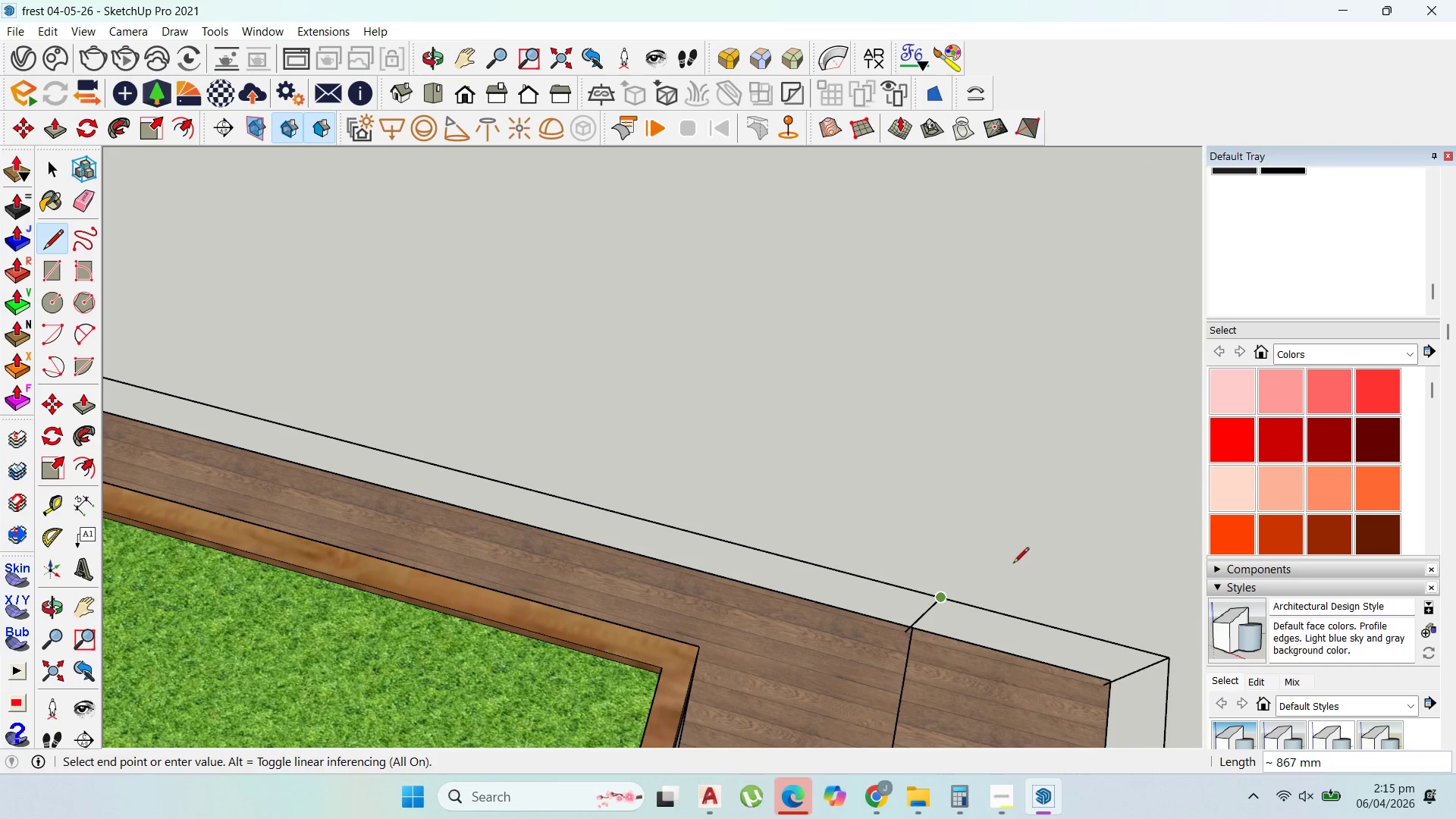 
scroll: coordinate [942, 497], scroll_direction: down, amount: 17.0
 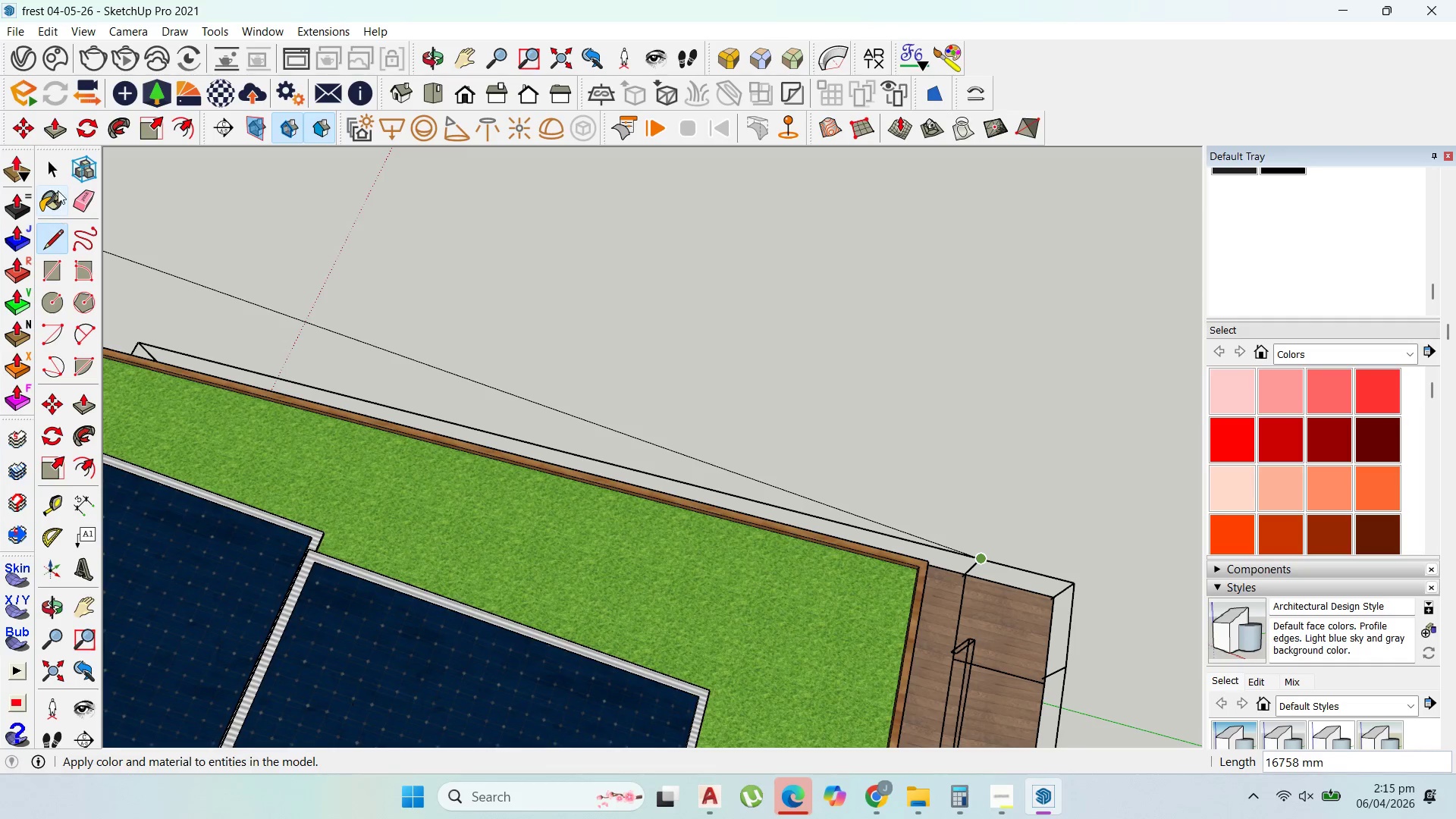 
left_click([53, 178])
 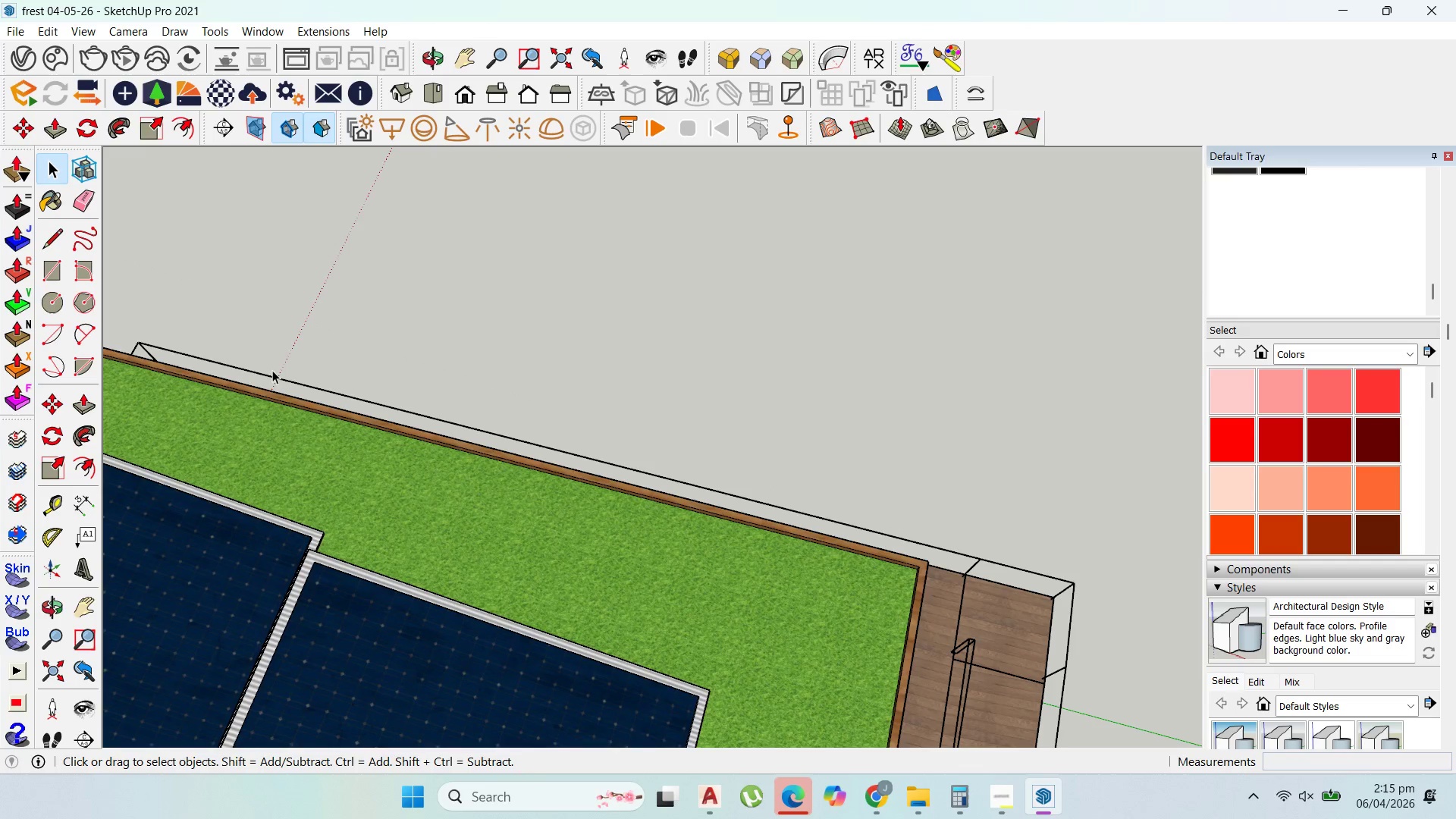 
left_click([277, 378])
 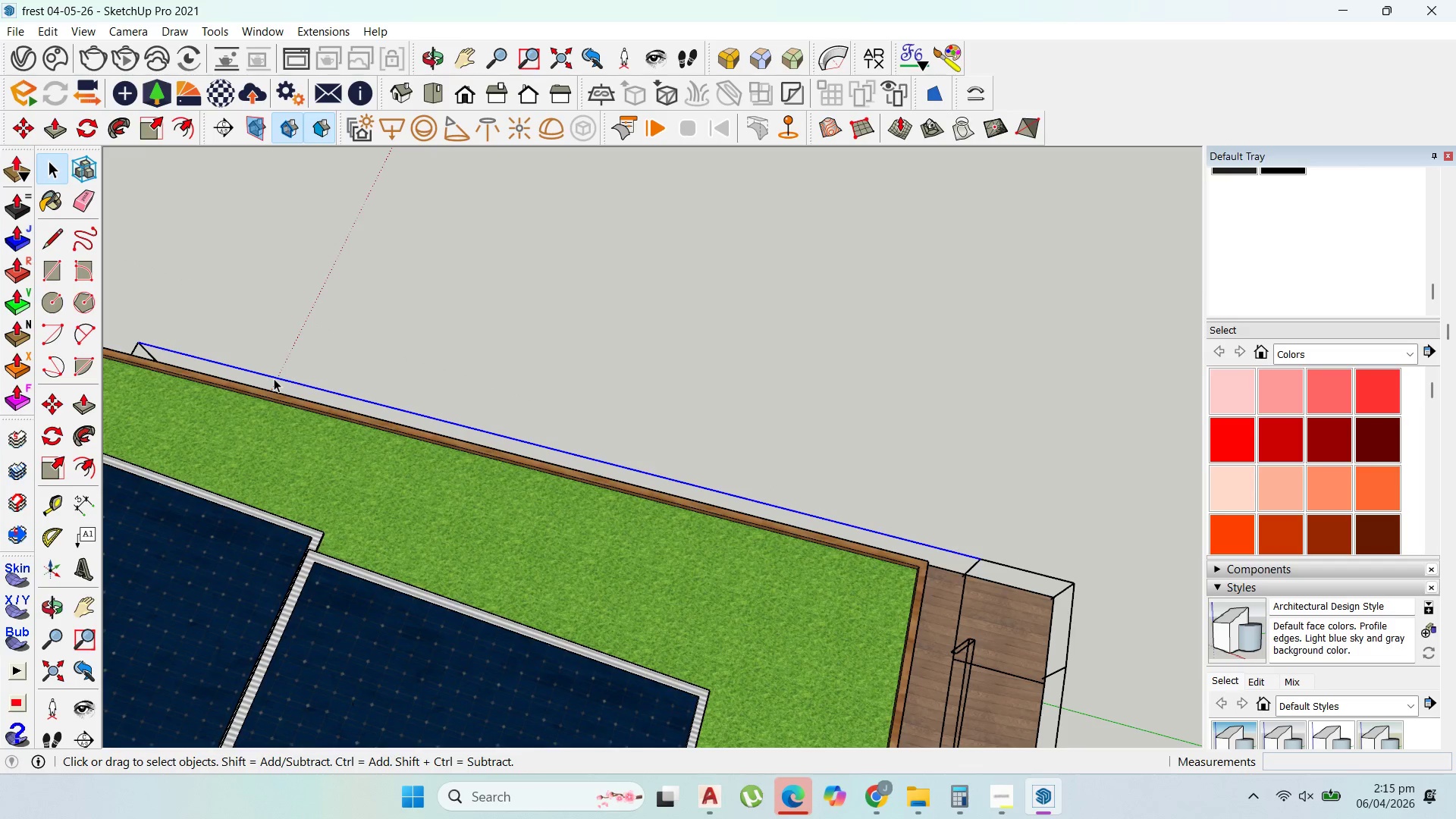 
triple_click([274, 378])
 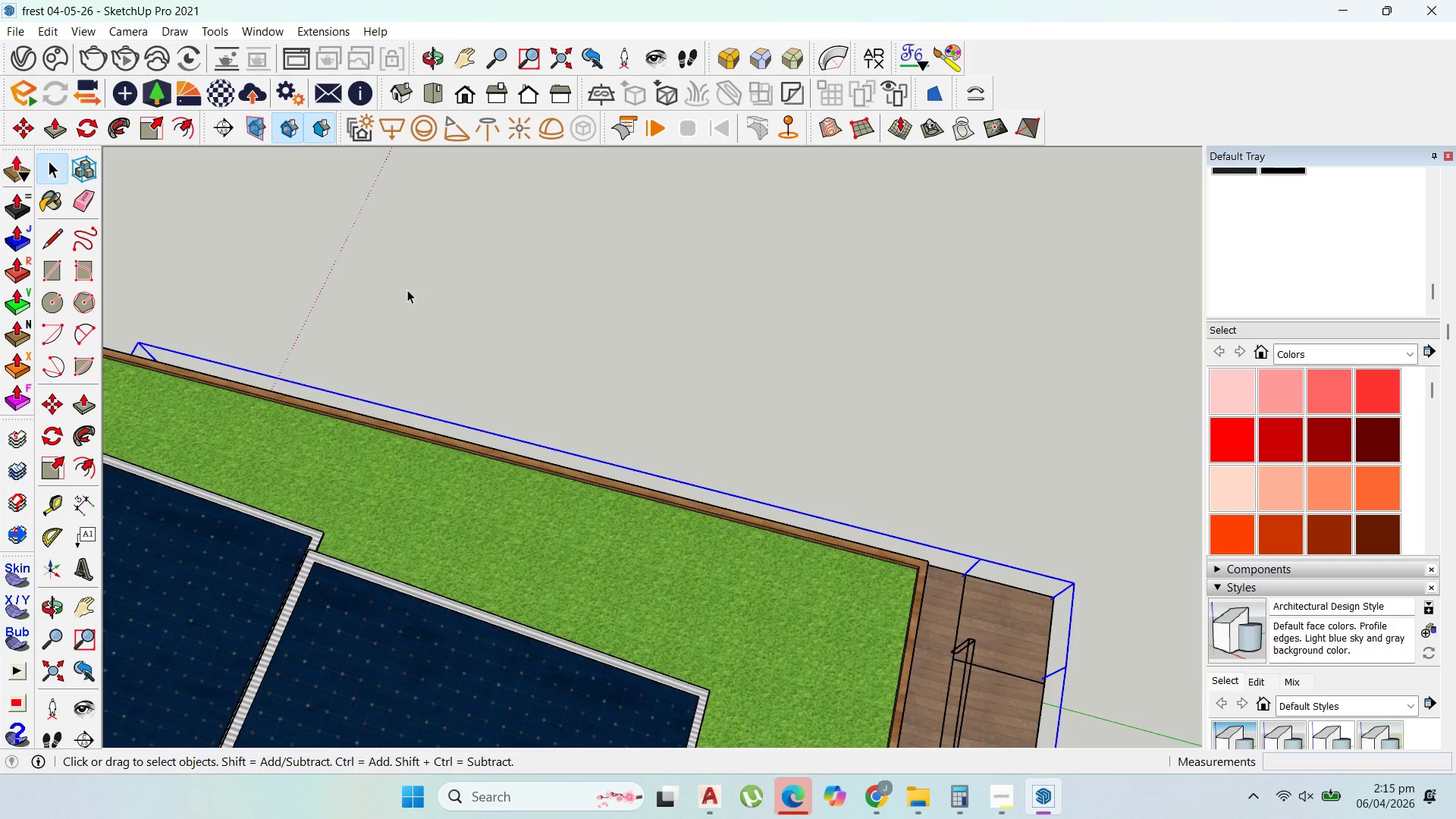 
scroll: coordinate [783, 441], scroll_direction: down, amount: 9.0
 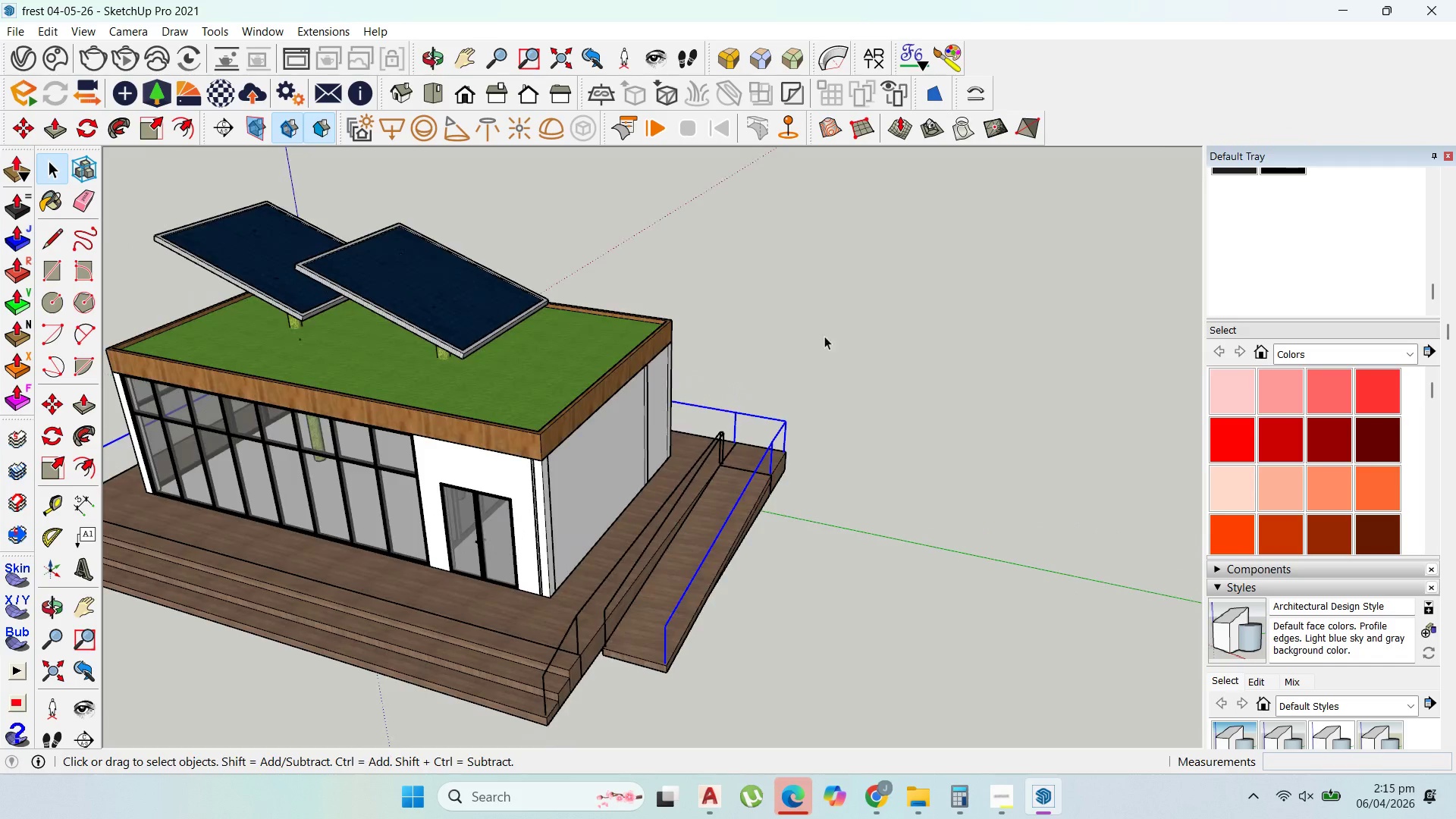 
hold_key(key=ShiftLeft, duration=1.51)
 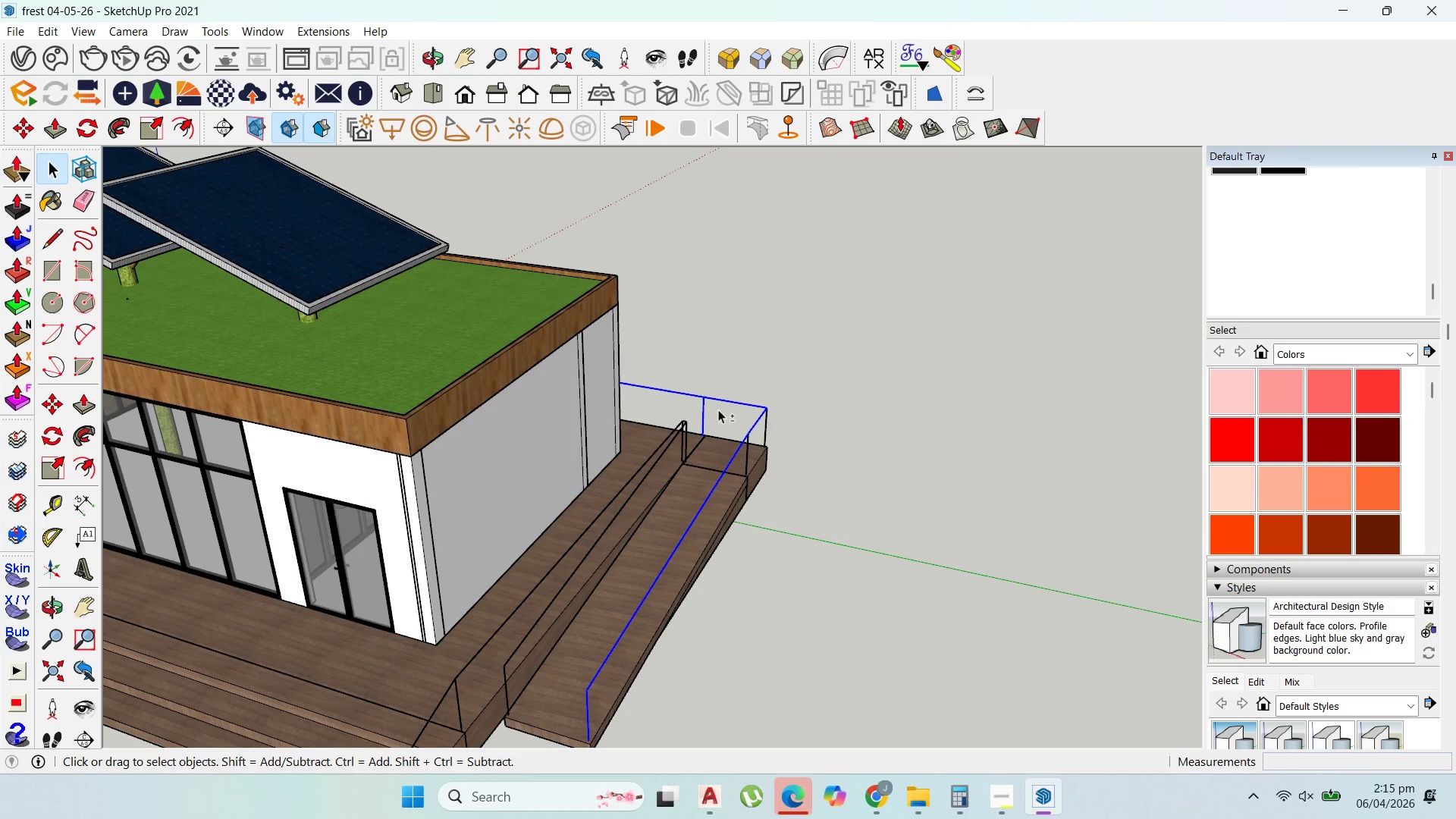 
scroll: coordinate [853, 472], scroll_direction: up, amount: 3.0
 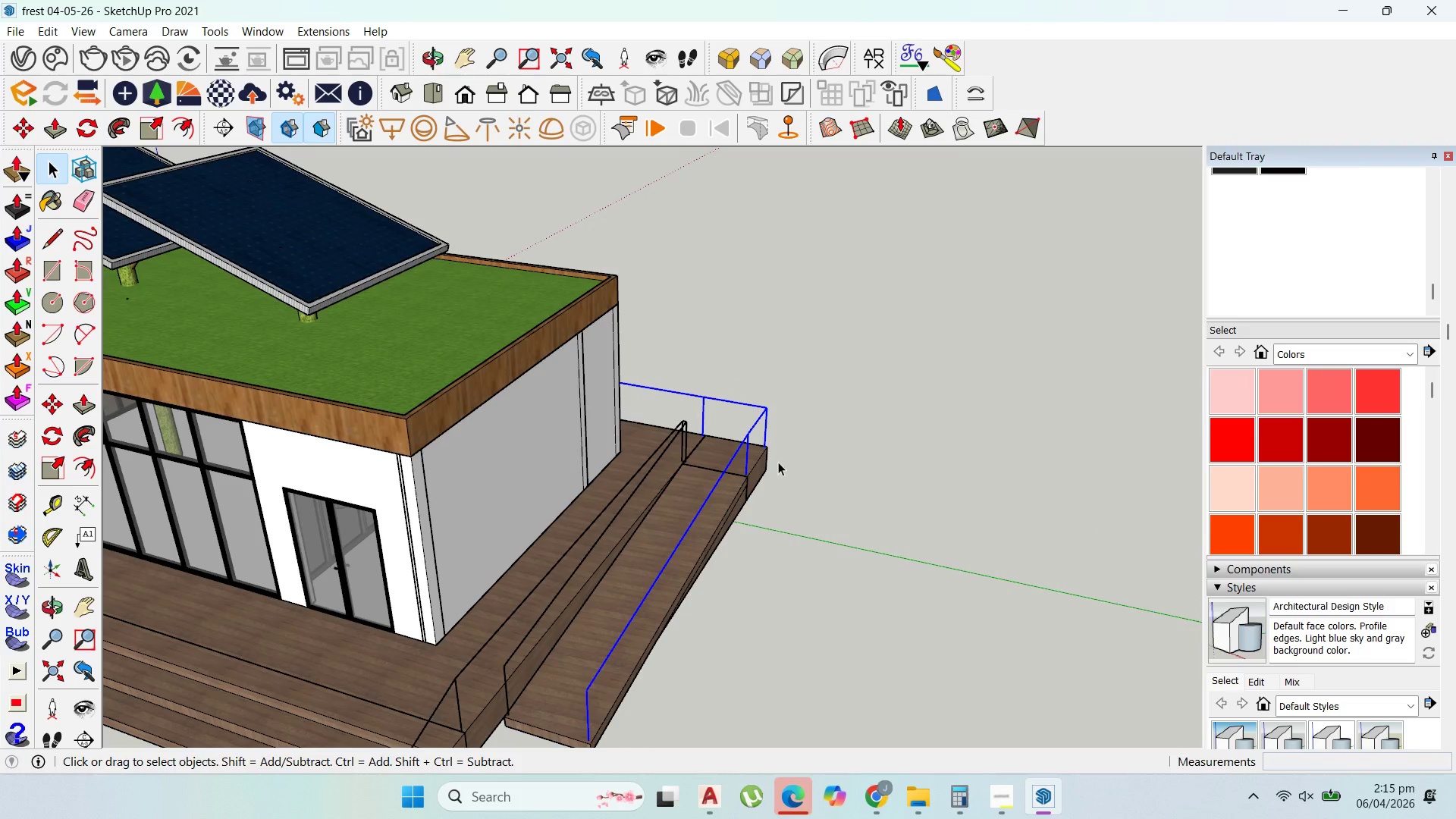 
left_click([767, 434])
 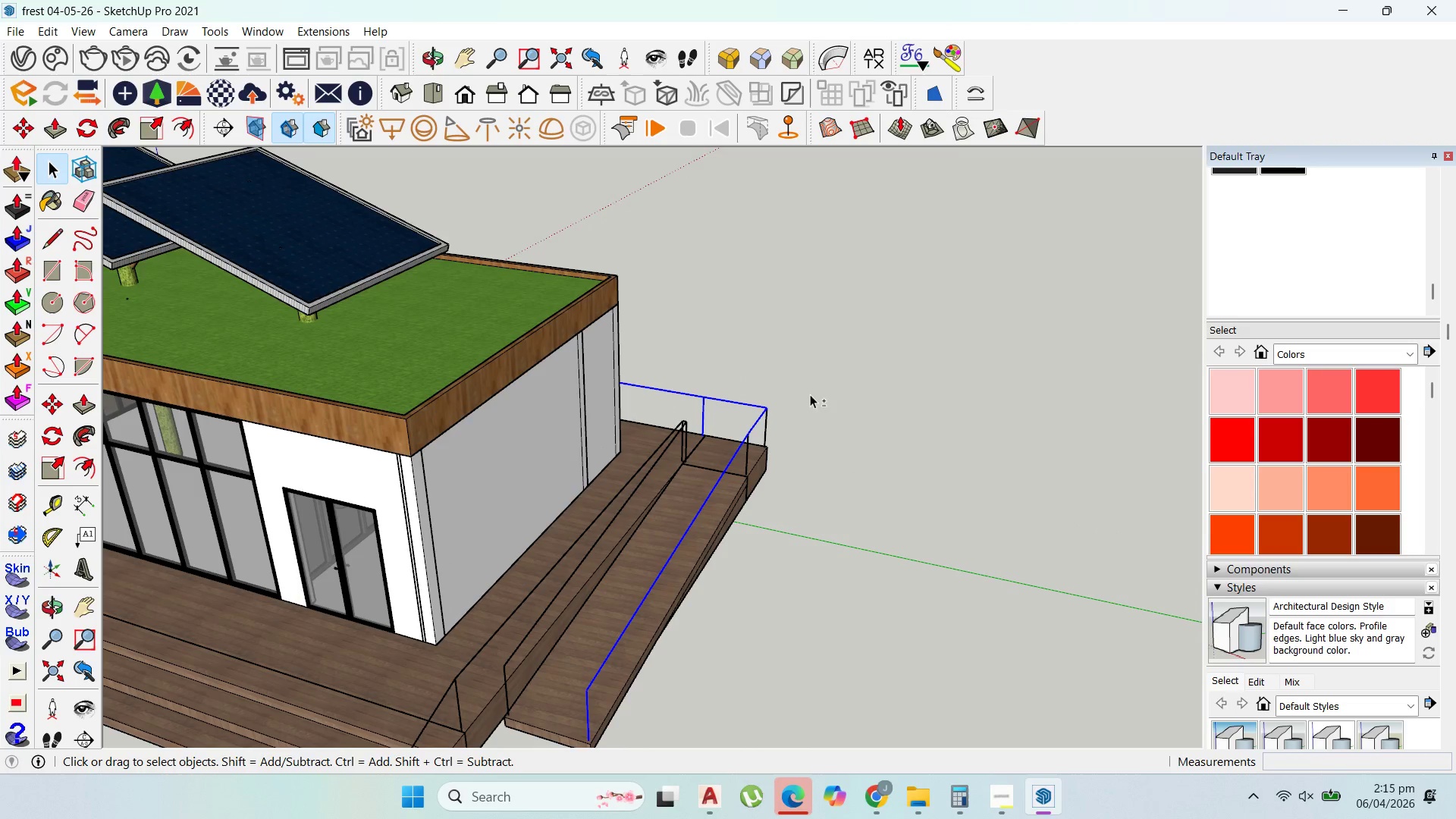 
hold_key(key=ShiftLeft, duration=1.33)
left_click([703, 409])
 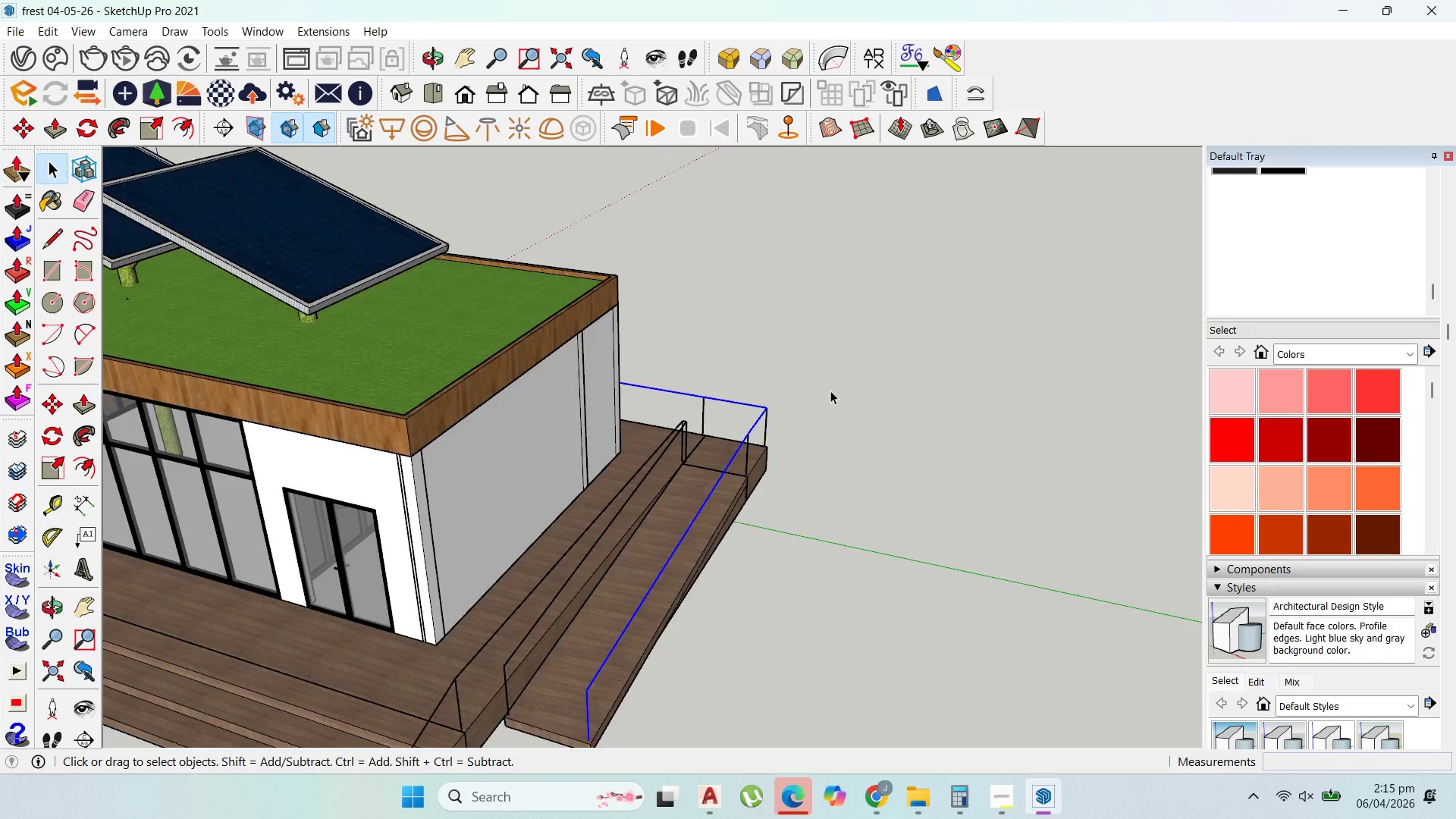 
hold_key(key=ShiftLeft, duration=0.69)
 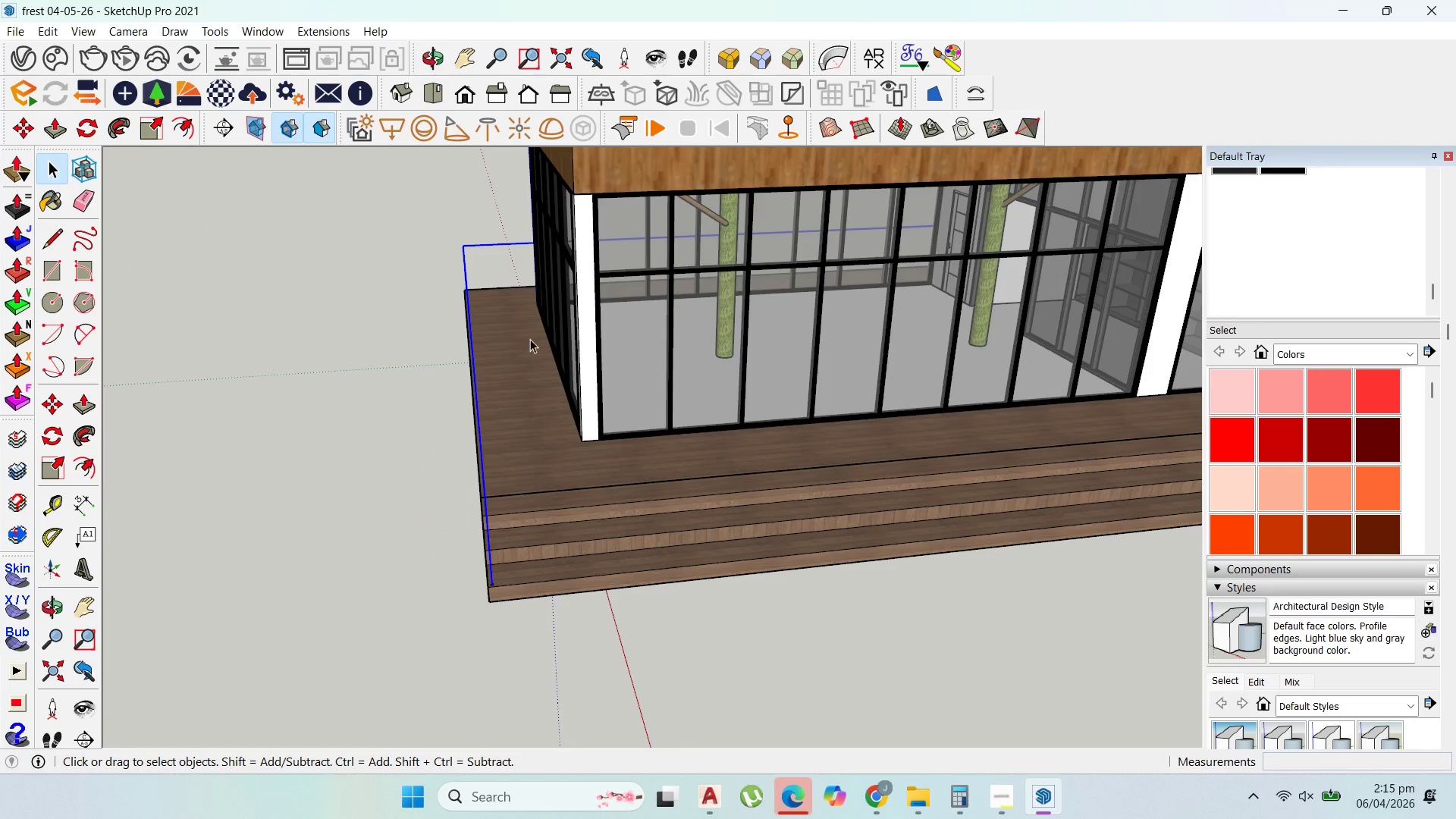 
scroll: coordinate [515, 273], scroll_direction: up, amount: 8.0
 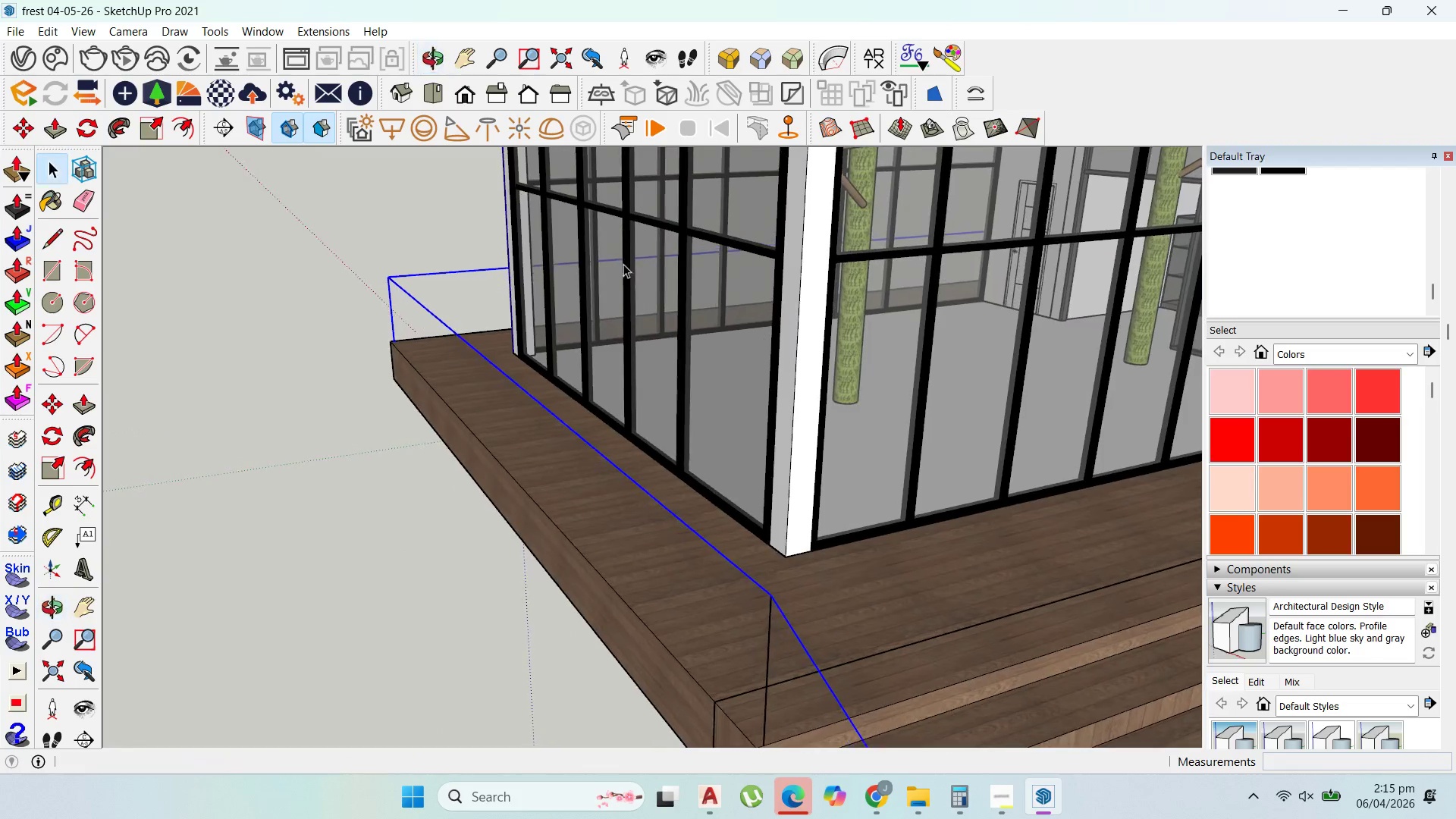 
hold_key(key=ShiftLeft, duration=1.2)
left_click([394, 315])
 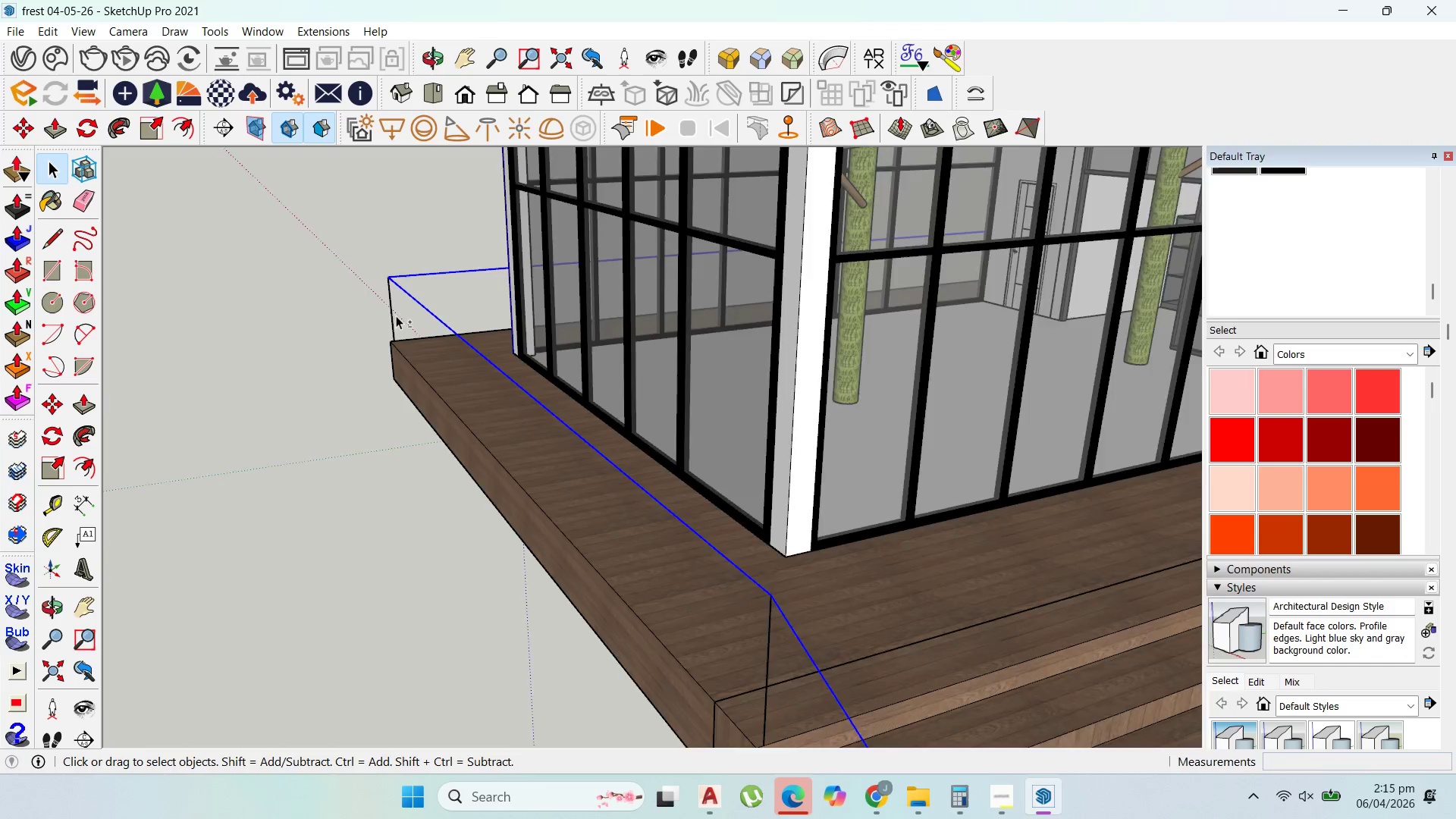 
scroll: coordinate [480, 362], scroll_direction: down, amount: 5.0
 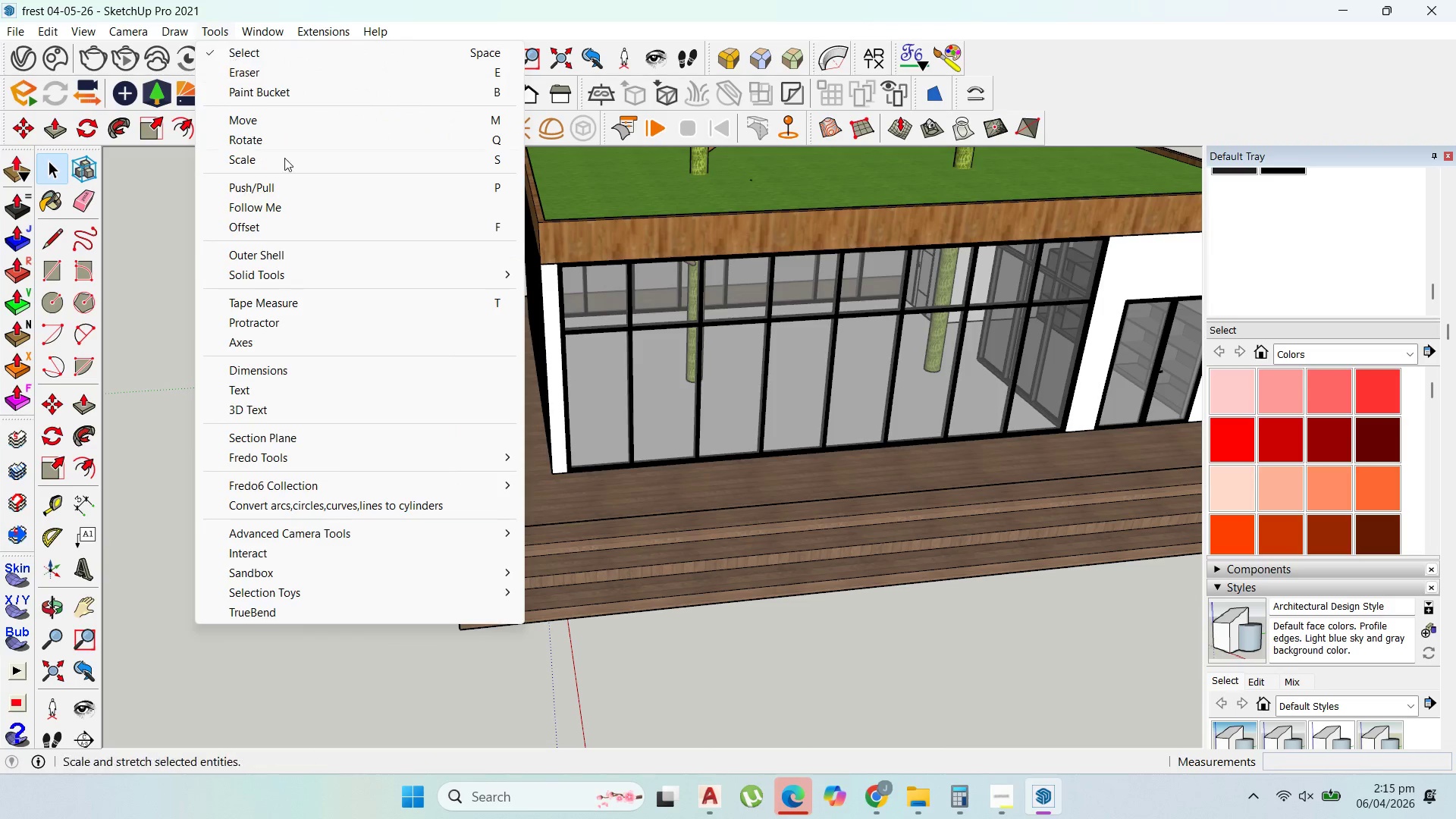 
left_click([285, 204])
 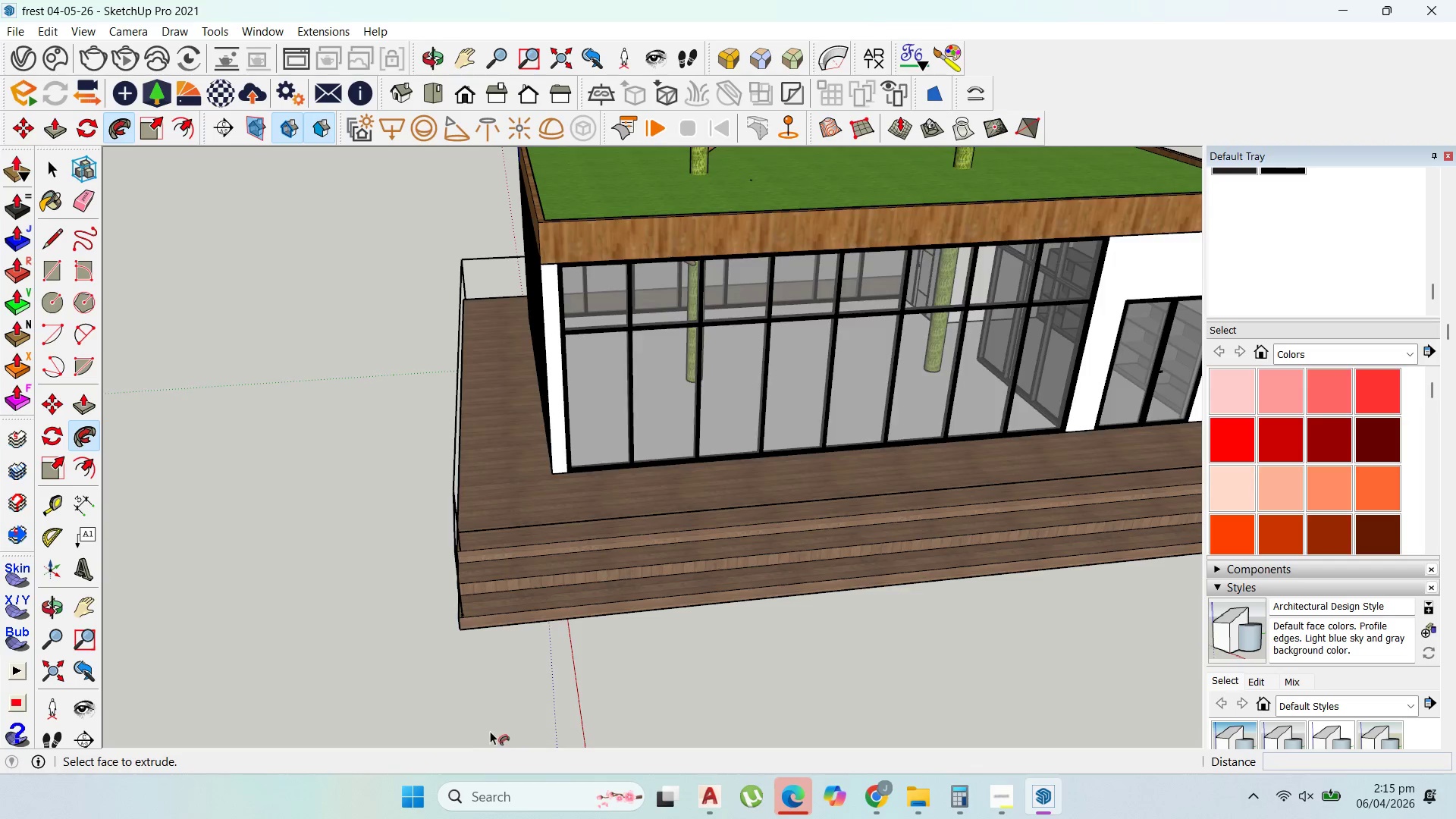 
scroll: coordinate [440, 545], scroll_direction: up, amount: 19.0
 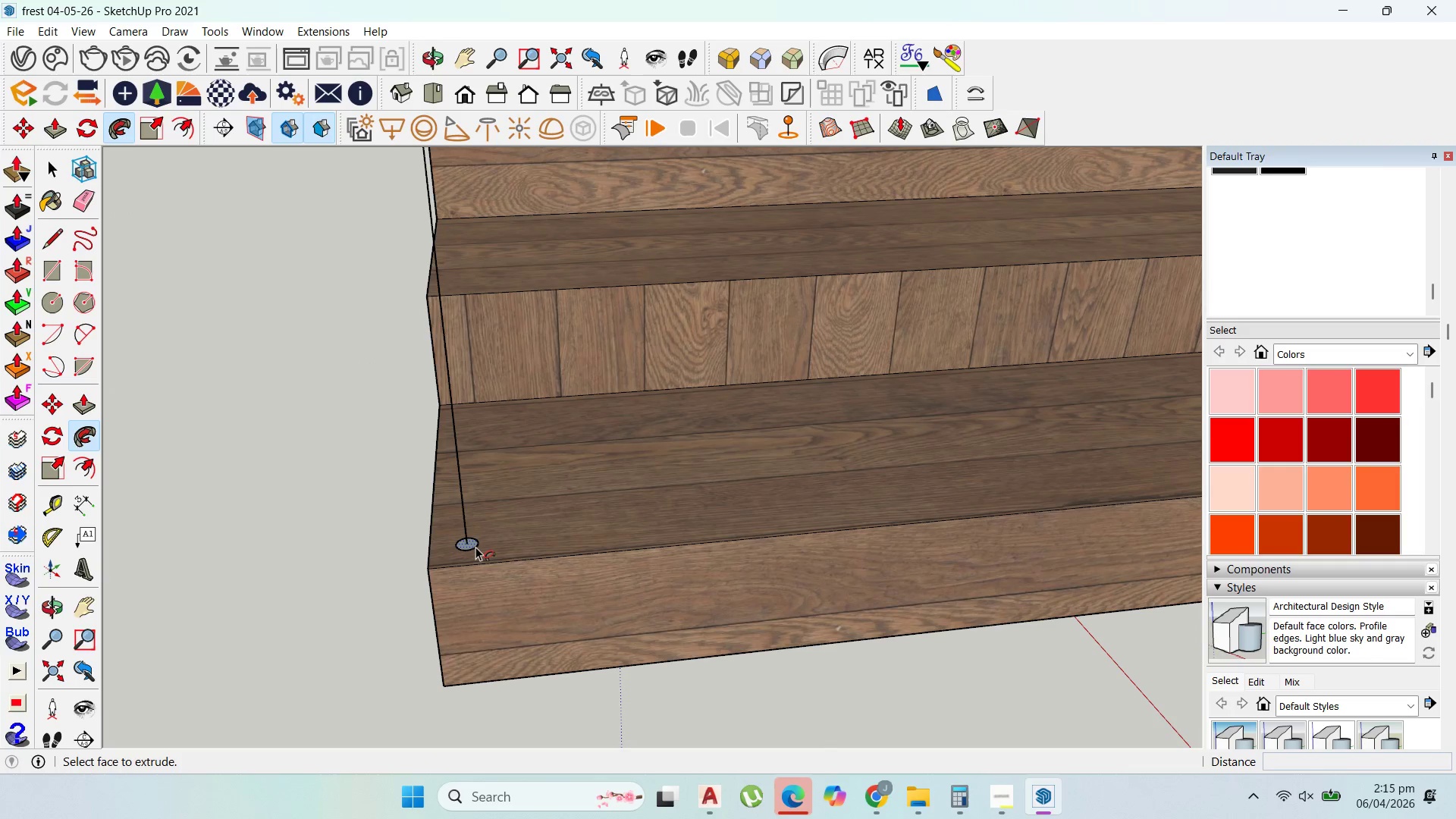 
left_click([475, 547])
 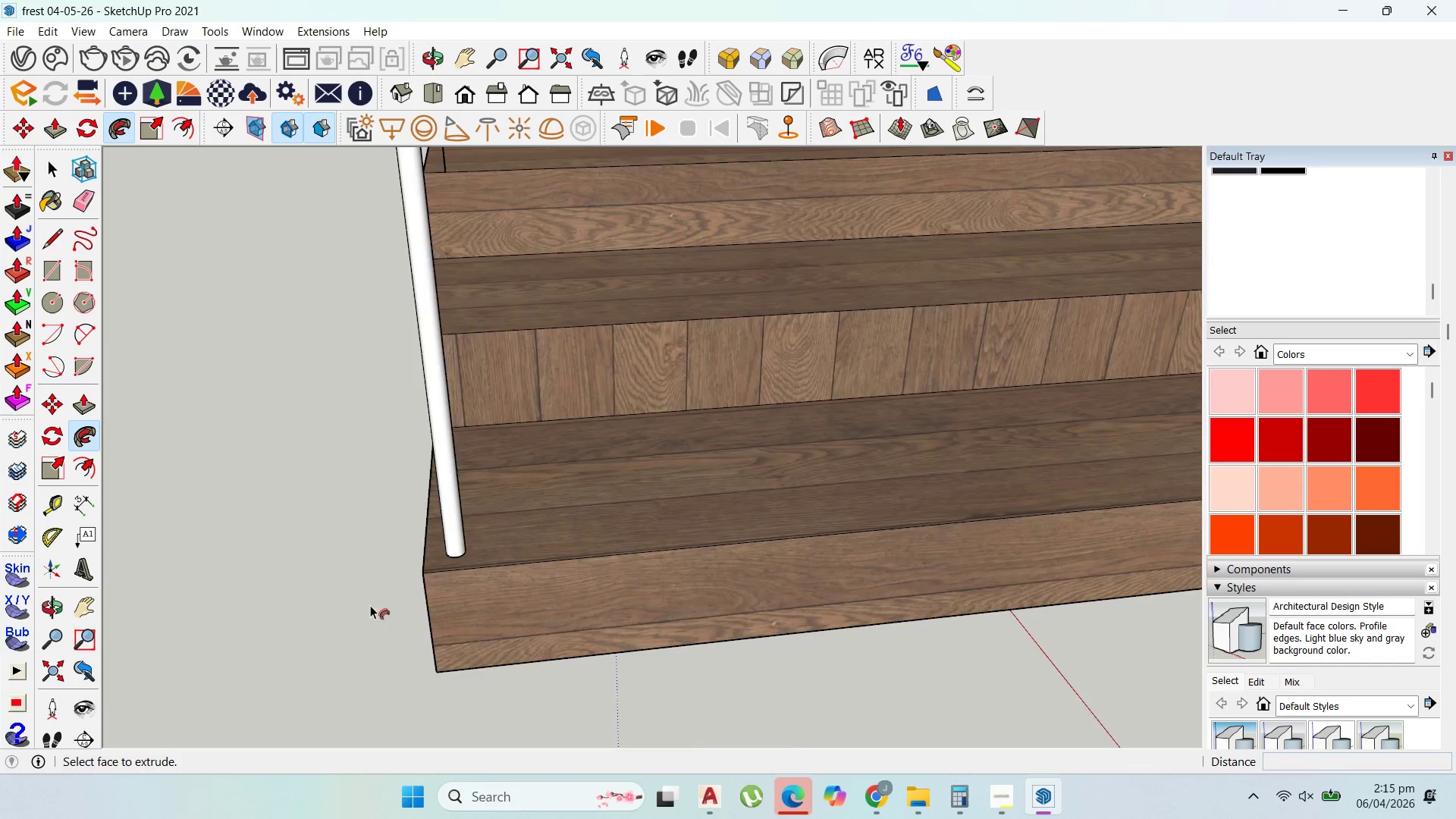 
scroll: coordinate [686, 522], scroll_direction: down, amount: 25.0
 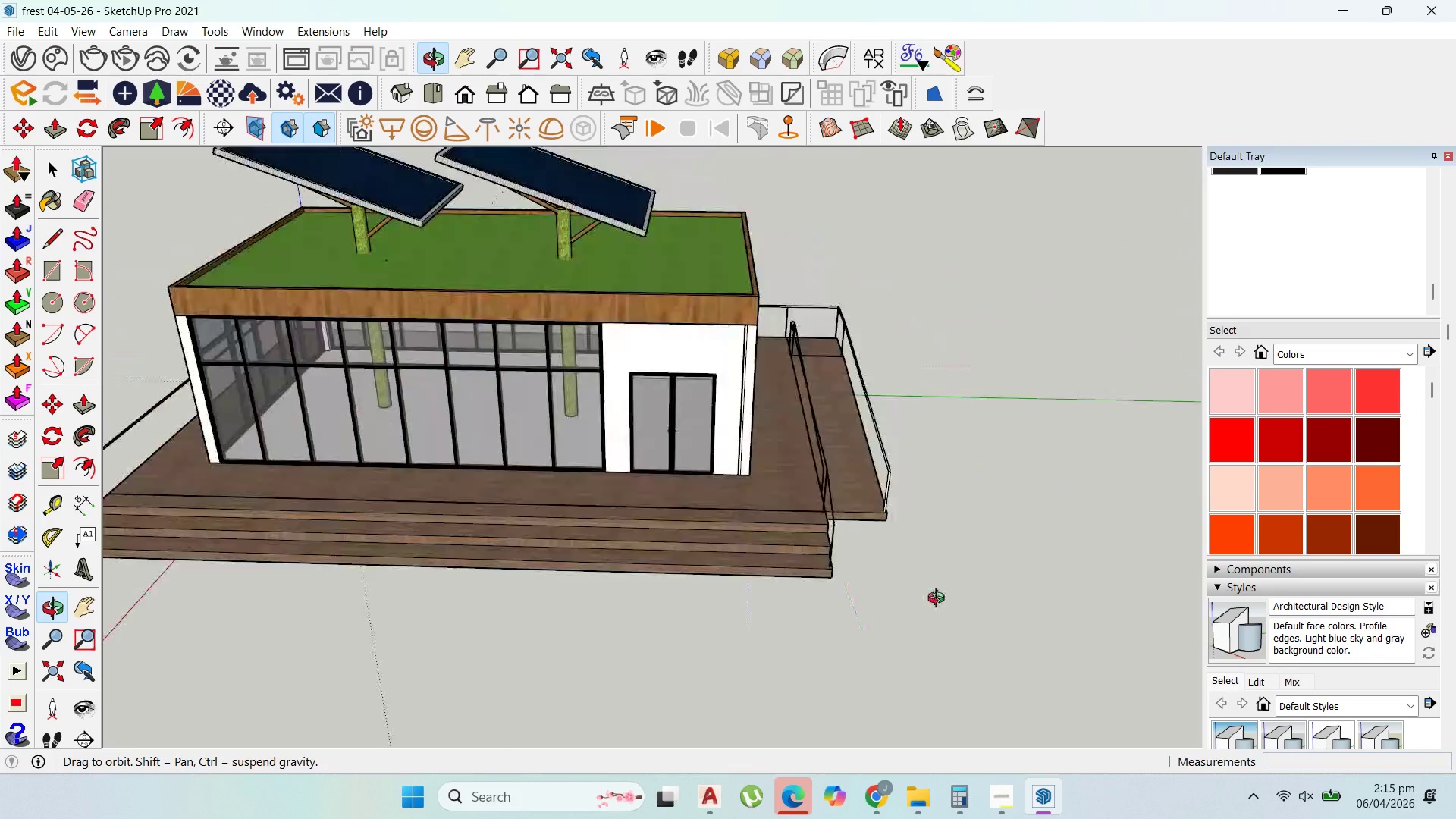 
scroll: coordinate [1042, 658], scroll_direction: up, amount: 11.0
 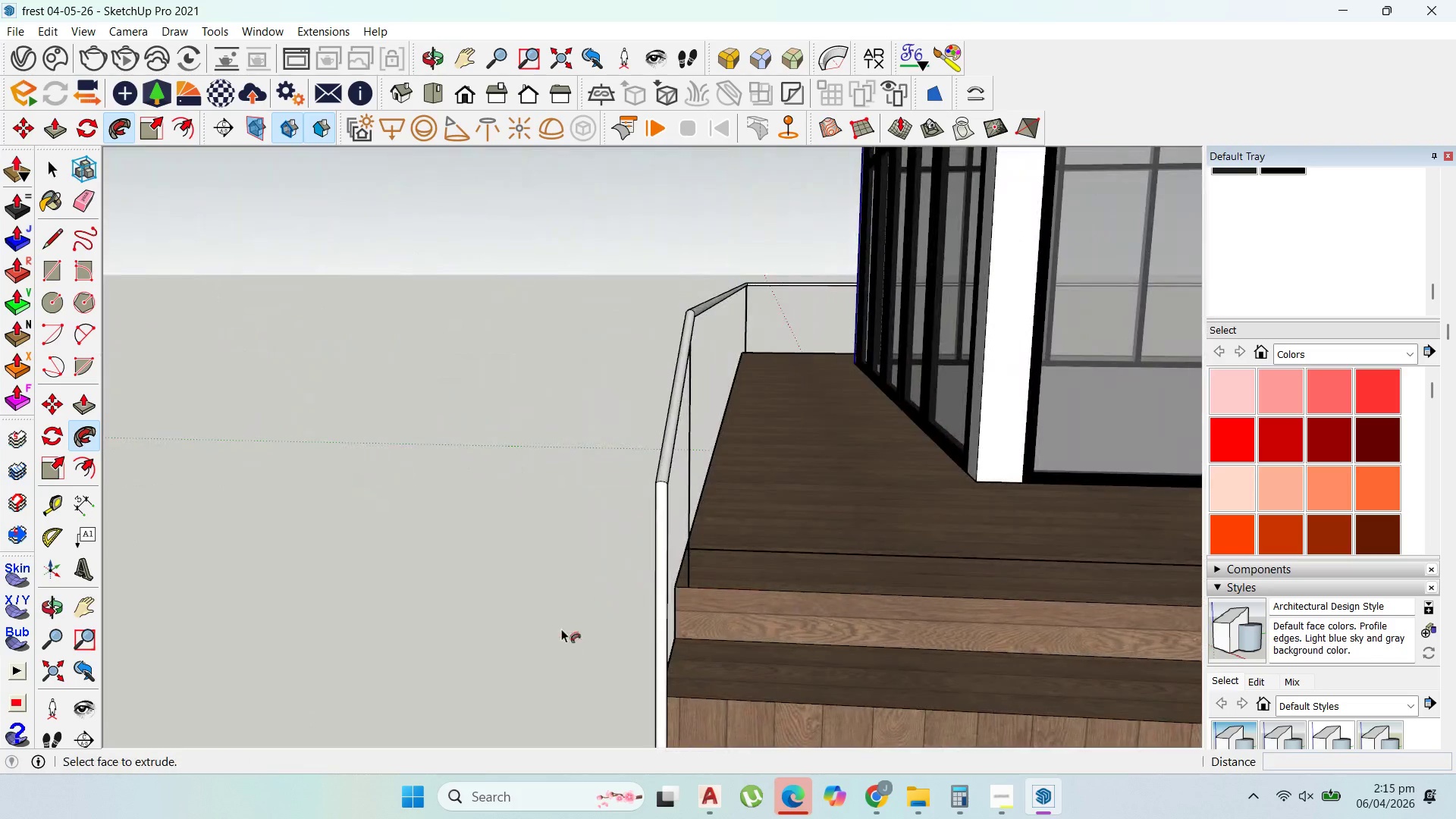 
key(Control+Z)
 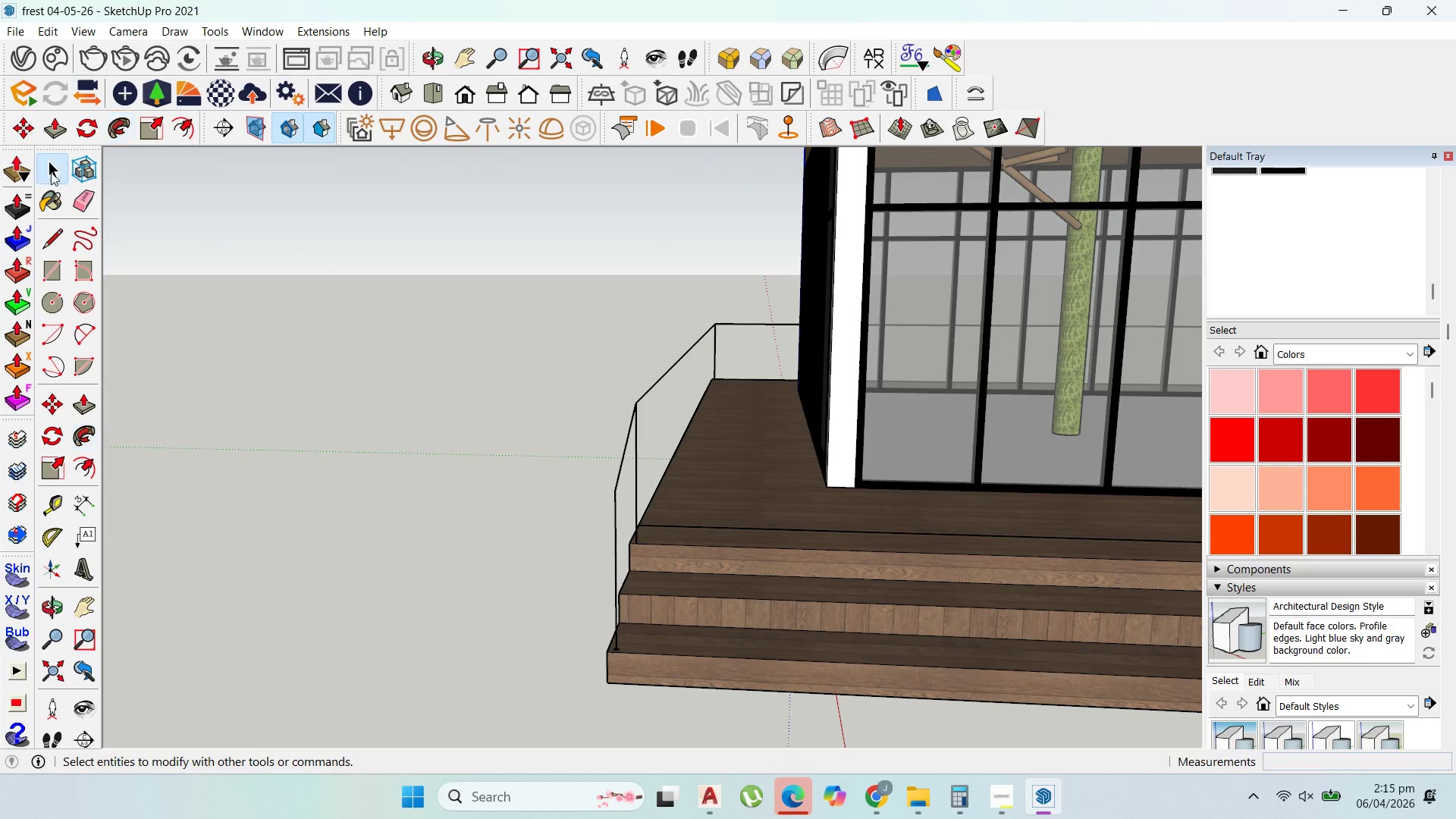 
scroll: coordinate [582, 492], scroll_direction: down, amount: 3.0
 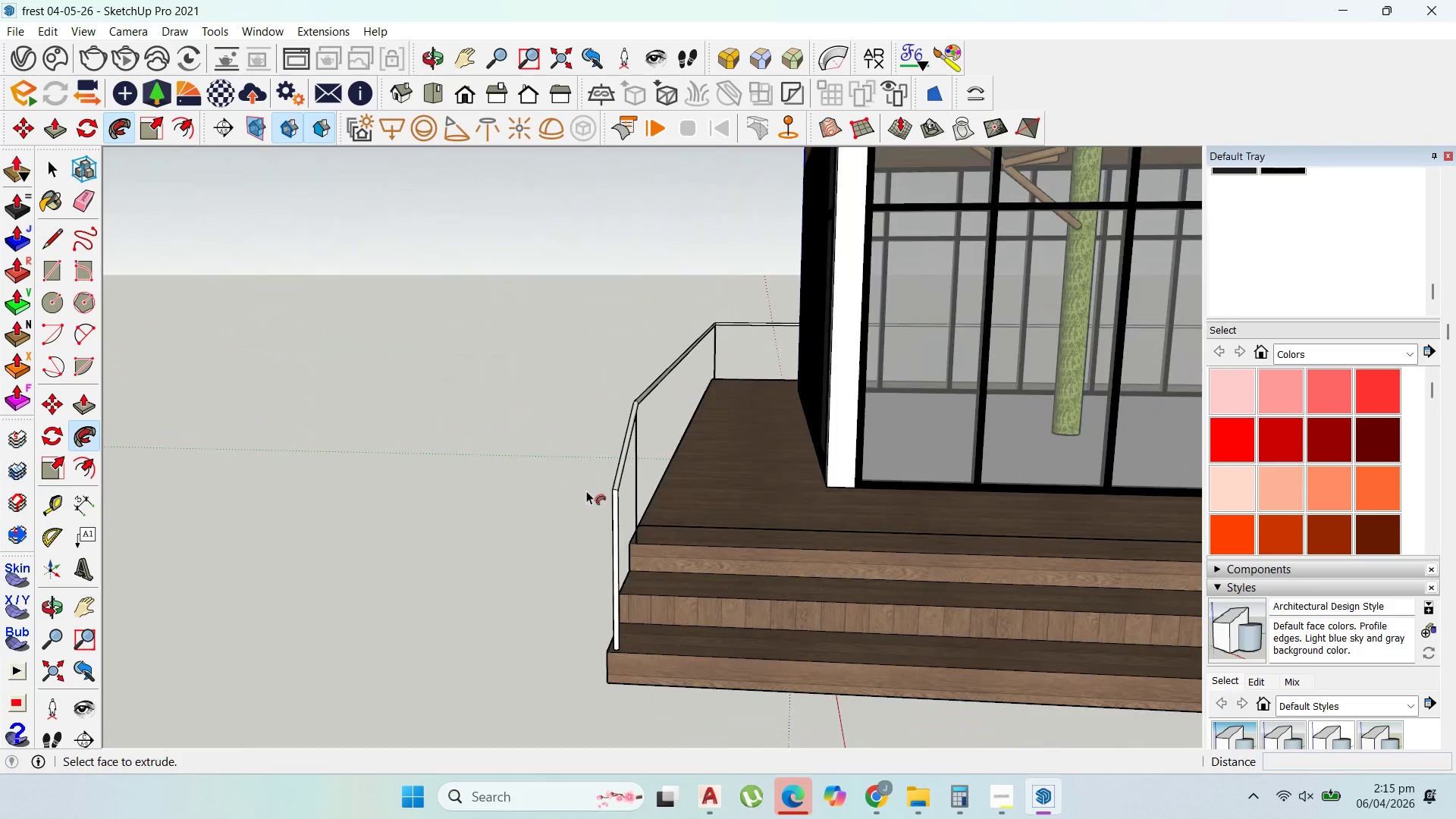 
scroll: coordinate [538, 627], scroll_direction: up, amount: 19.0
 